 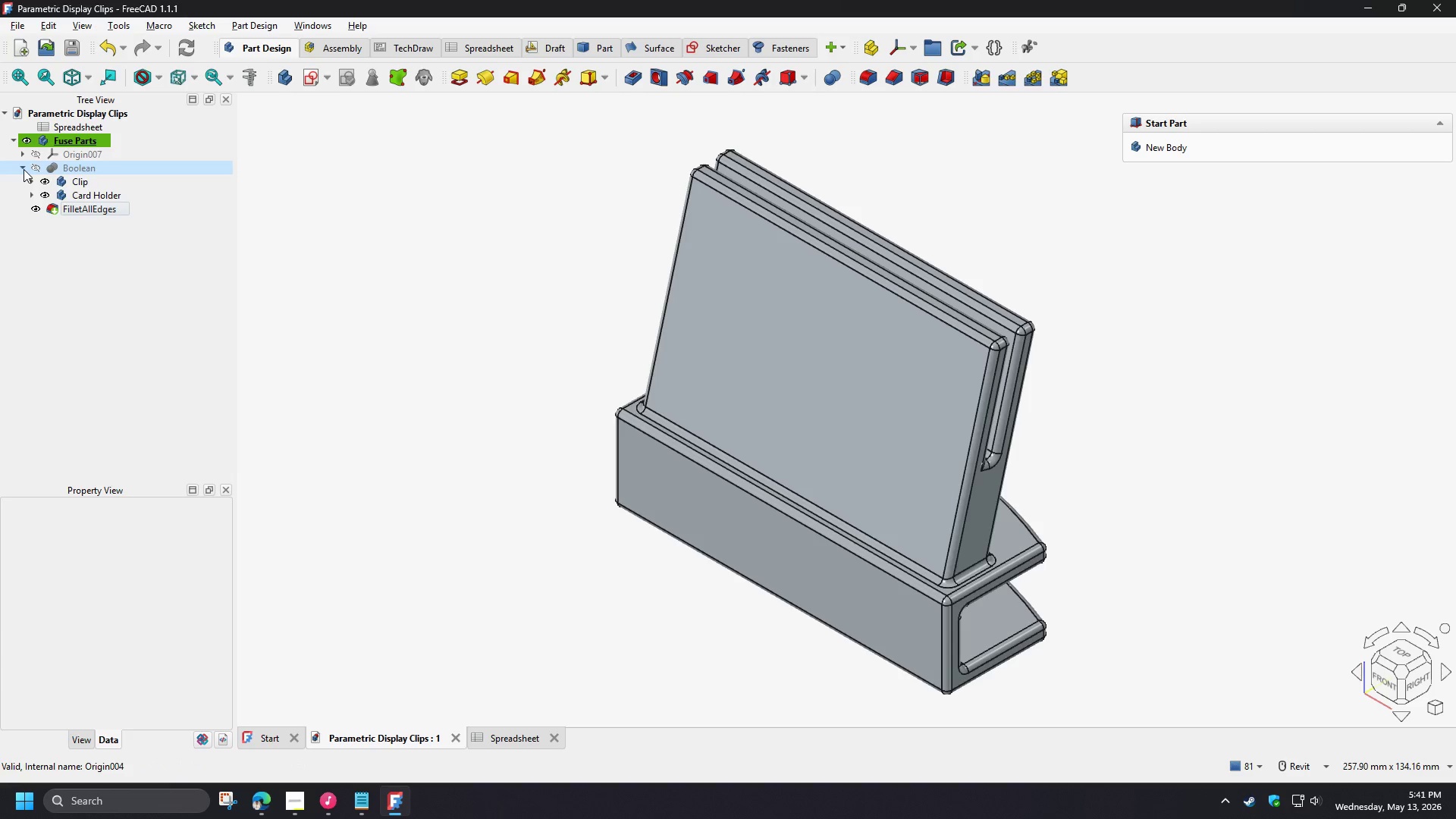 
left_click([31, 197])
 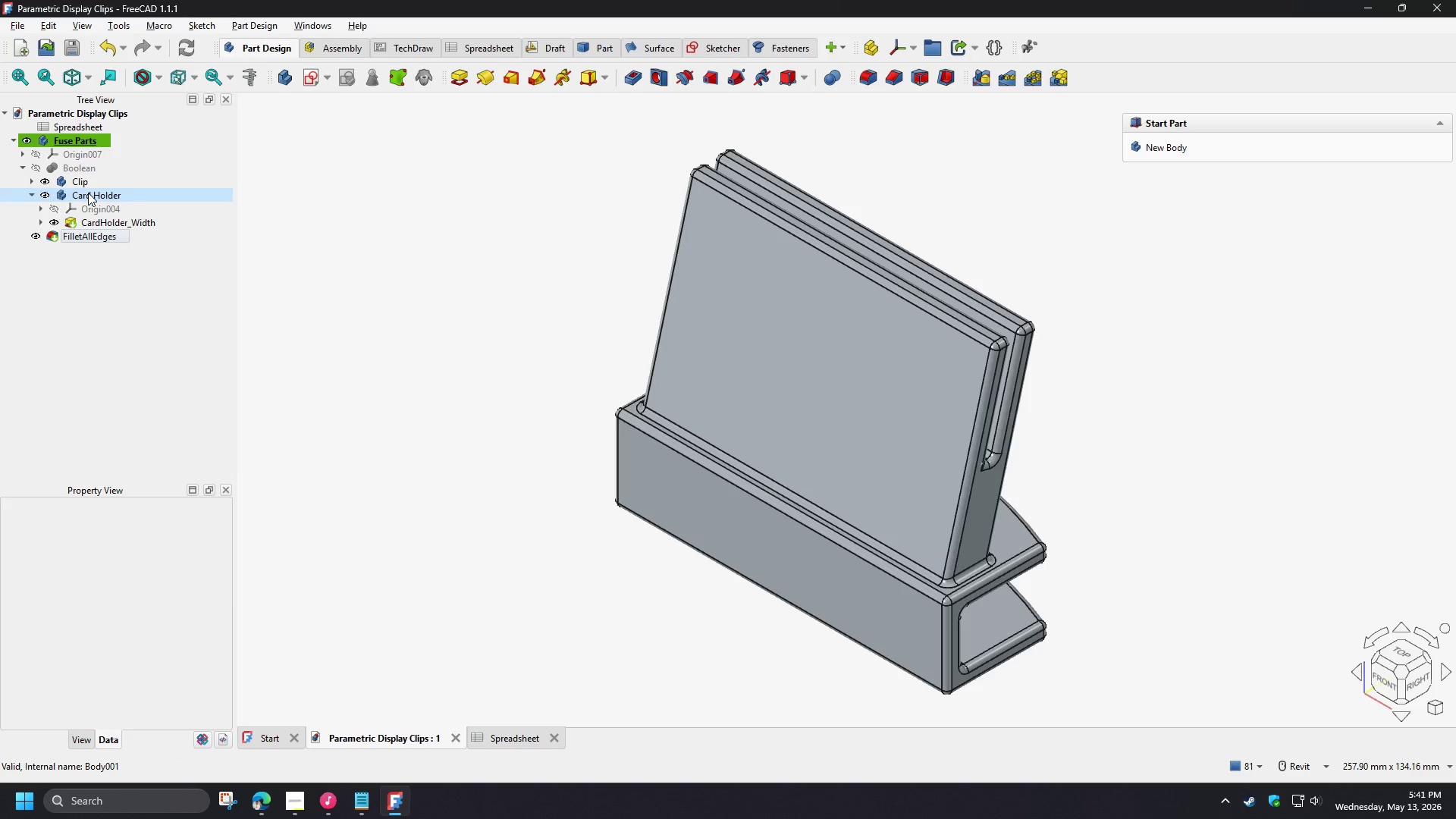 
double_click([88, 193])
 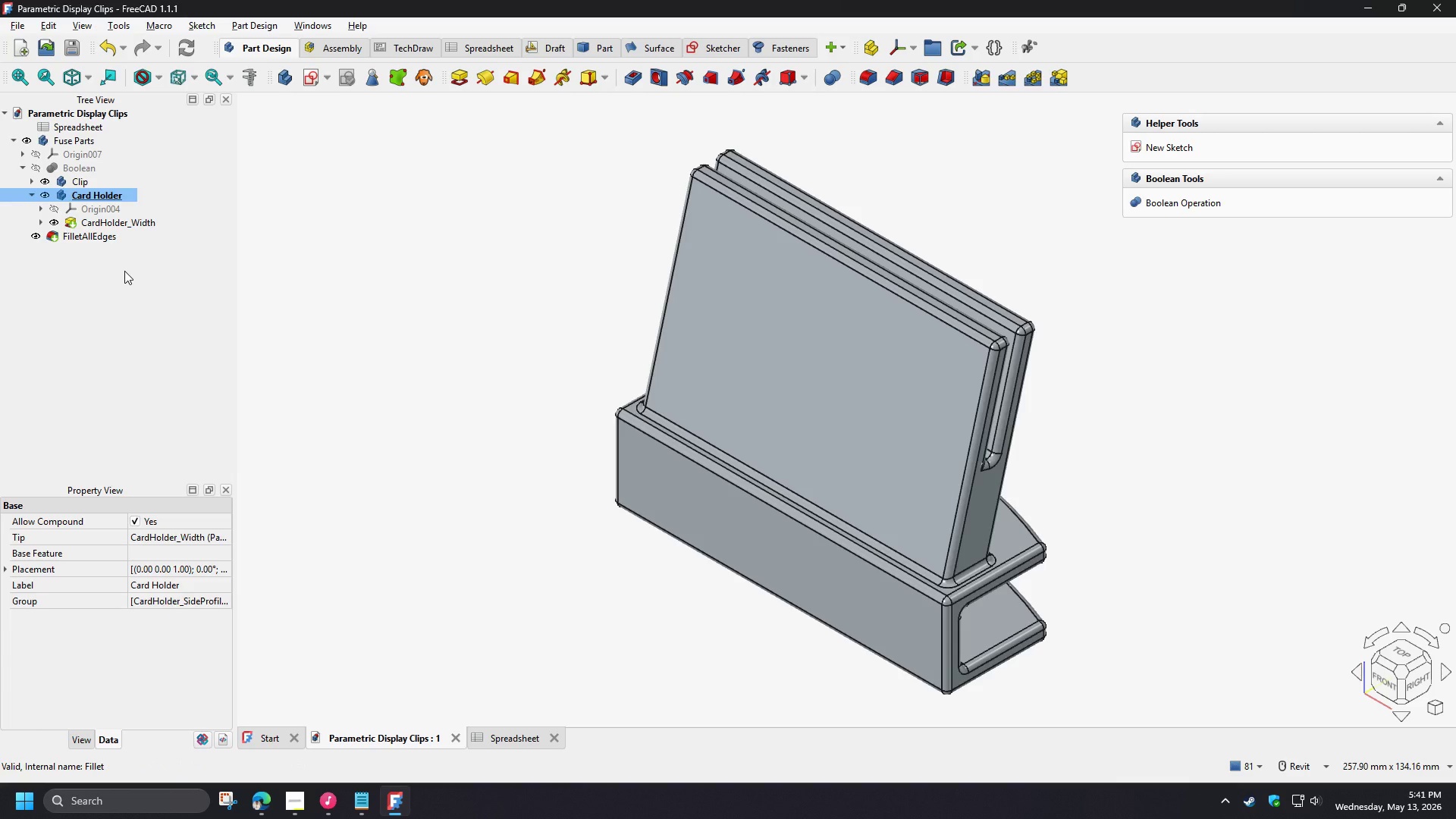 
wait(5.08)
 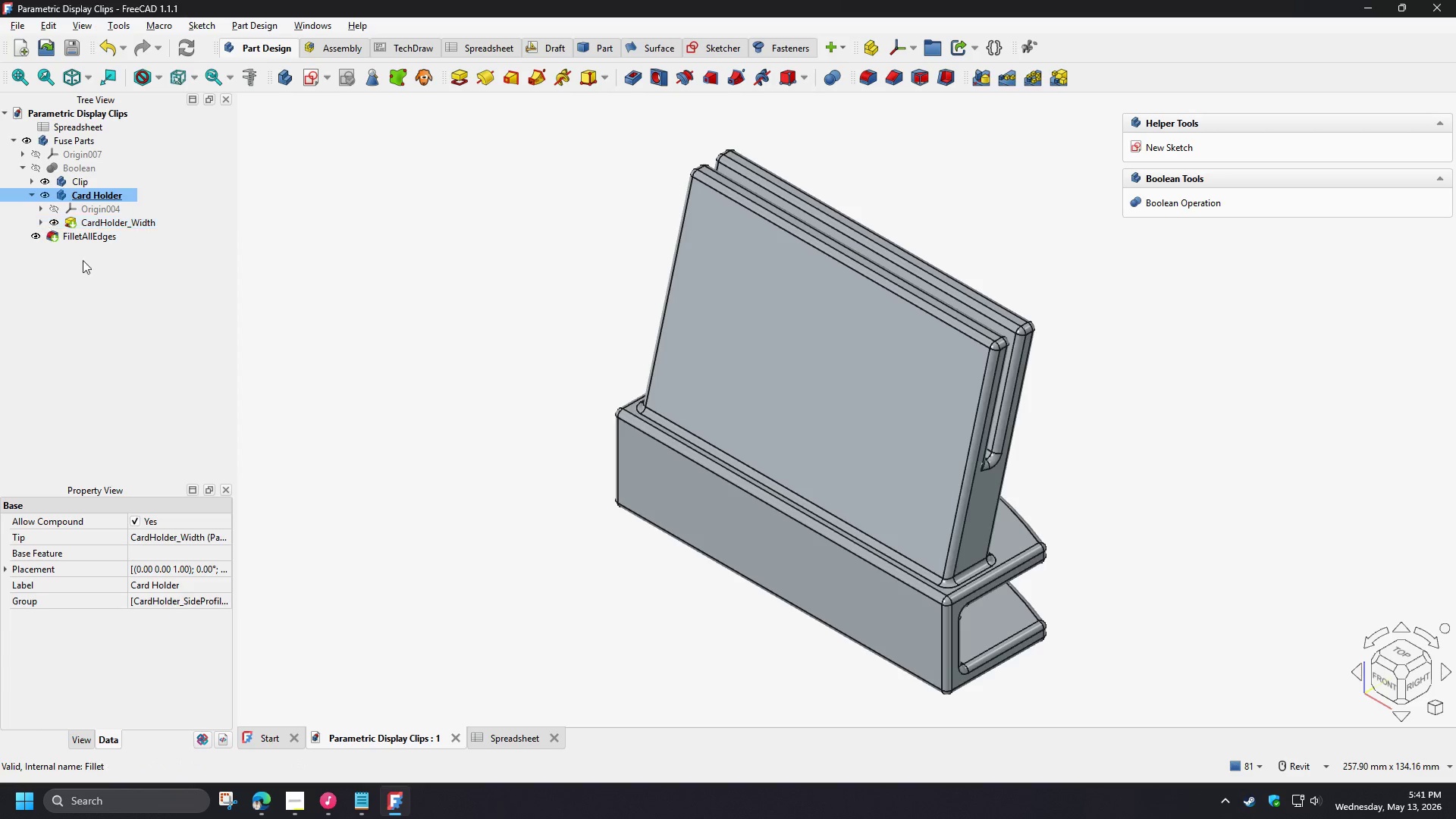 
left_click([303, 81])
 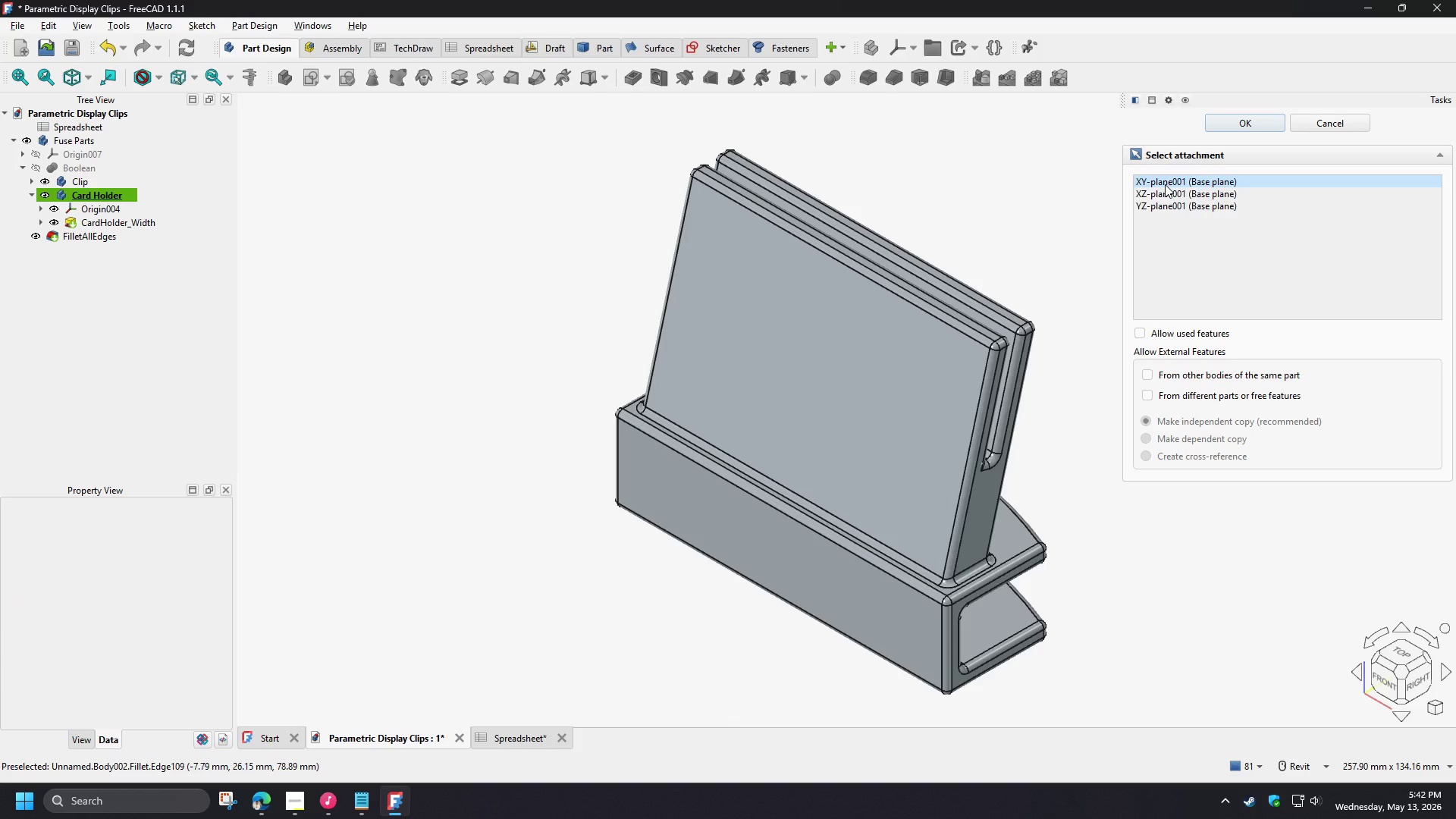 
wait(5.91)
 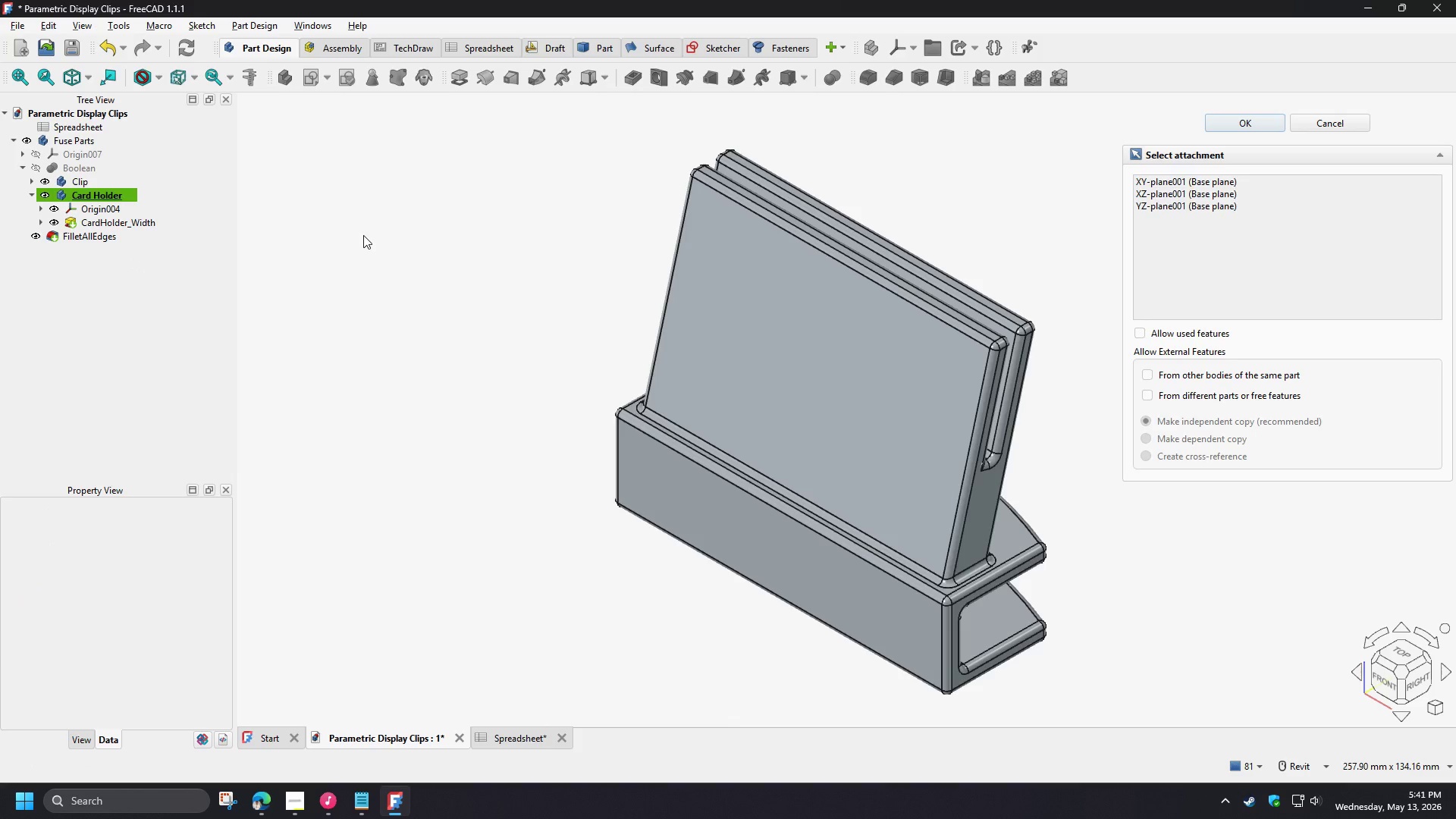 
double_click([1165, 194])
 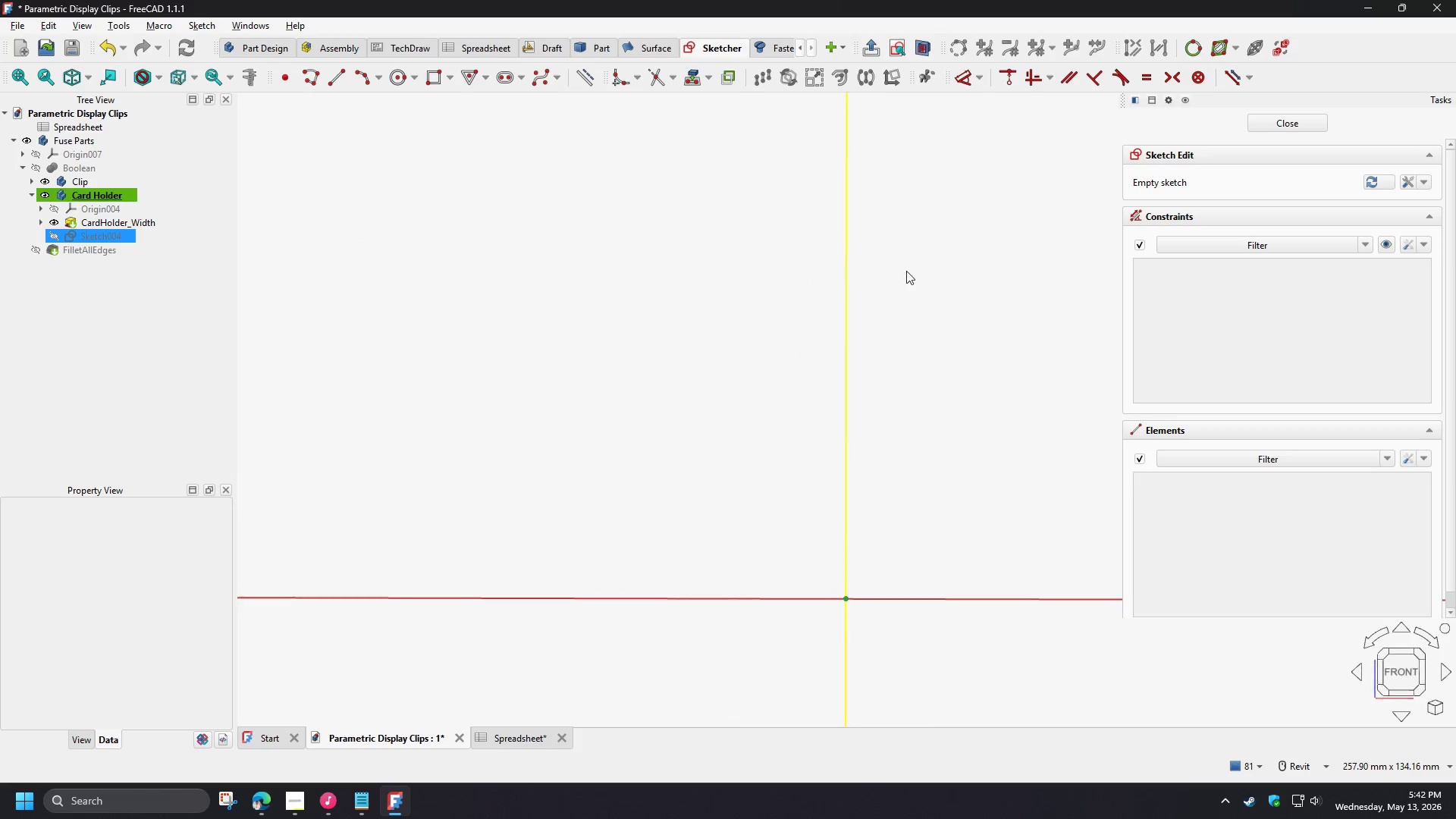 
scroll: coordinate [612, 435], scroll_direction: down, amount: 9.0
 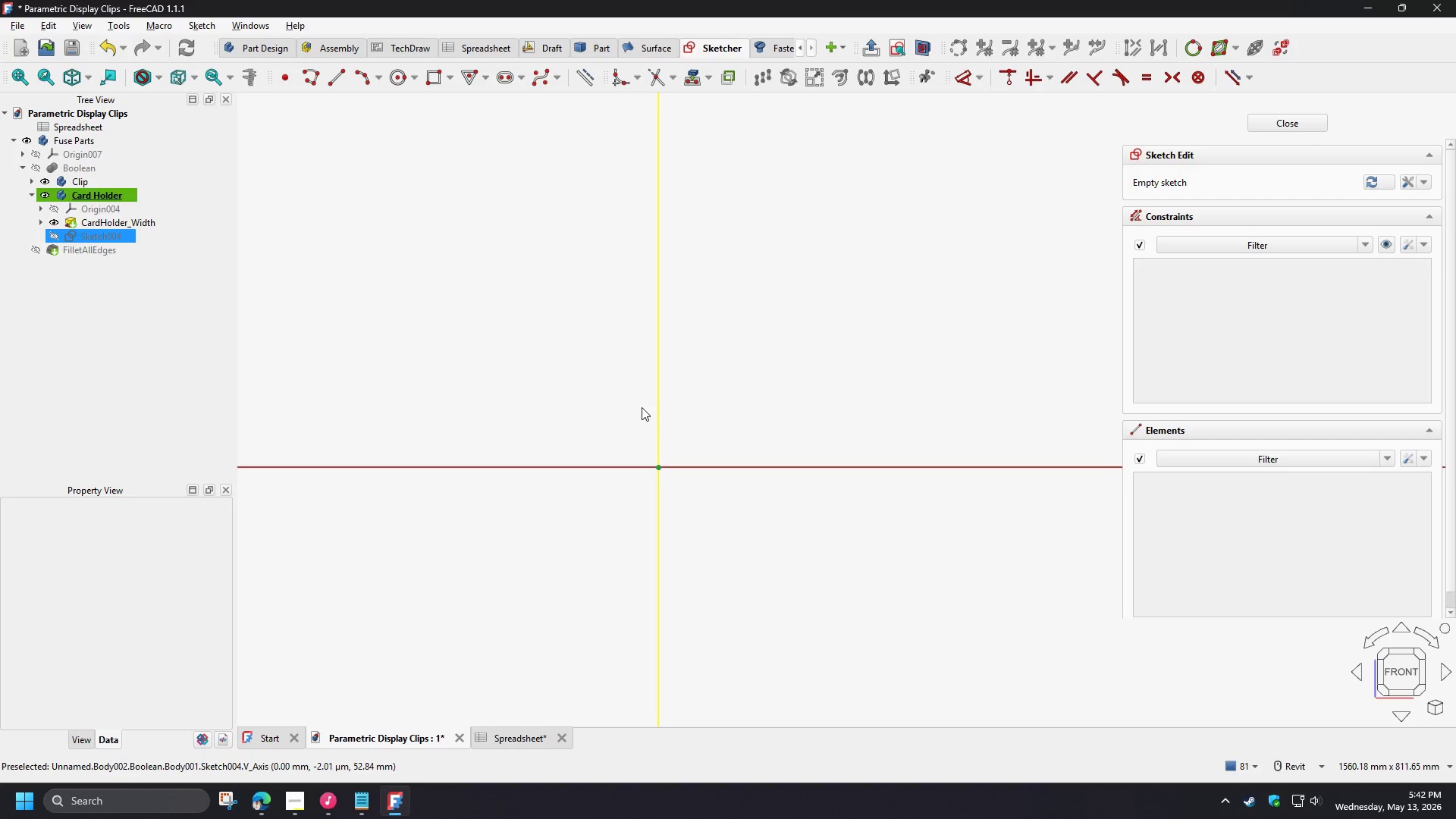 
scroll: coordinate [642, 405], scroll_direction: up, amount: 2.0
 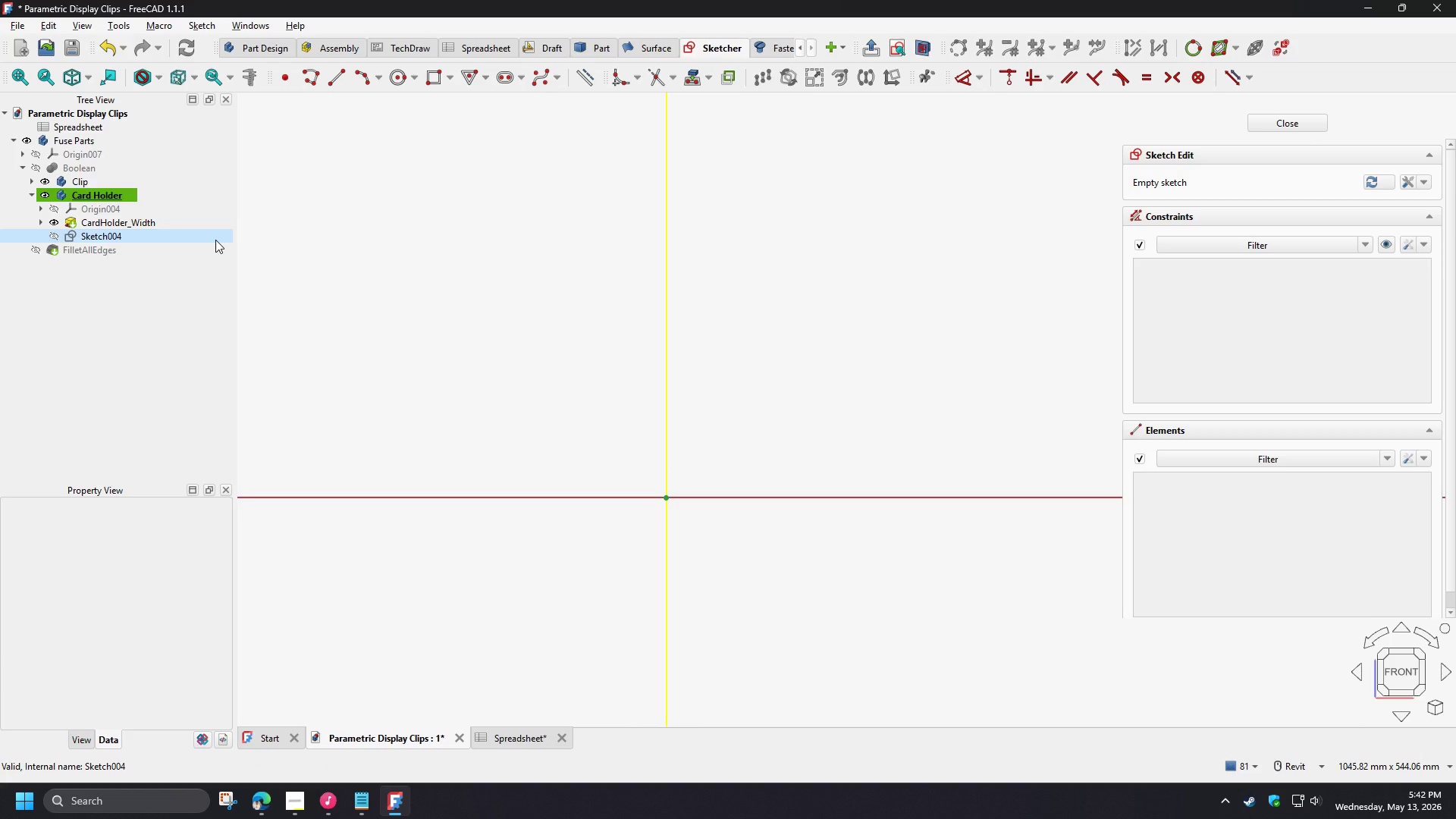 
scroll: coordinate [492, 421], scroll_direction: down, amount: 8.0
 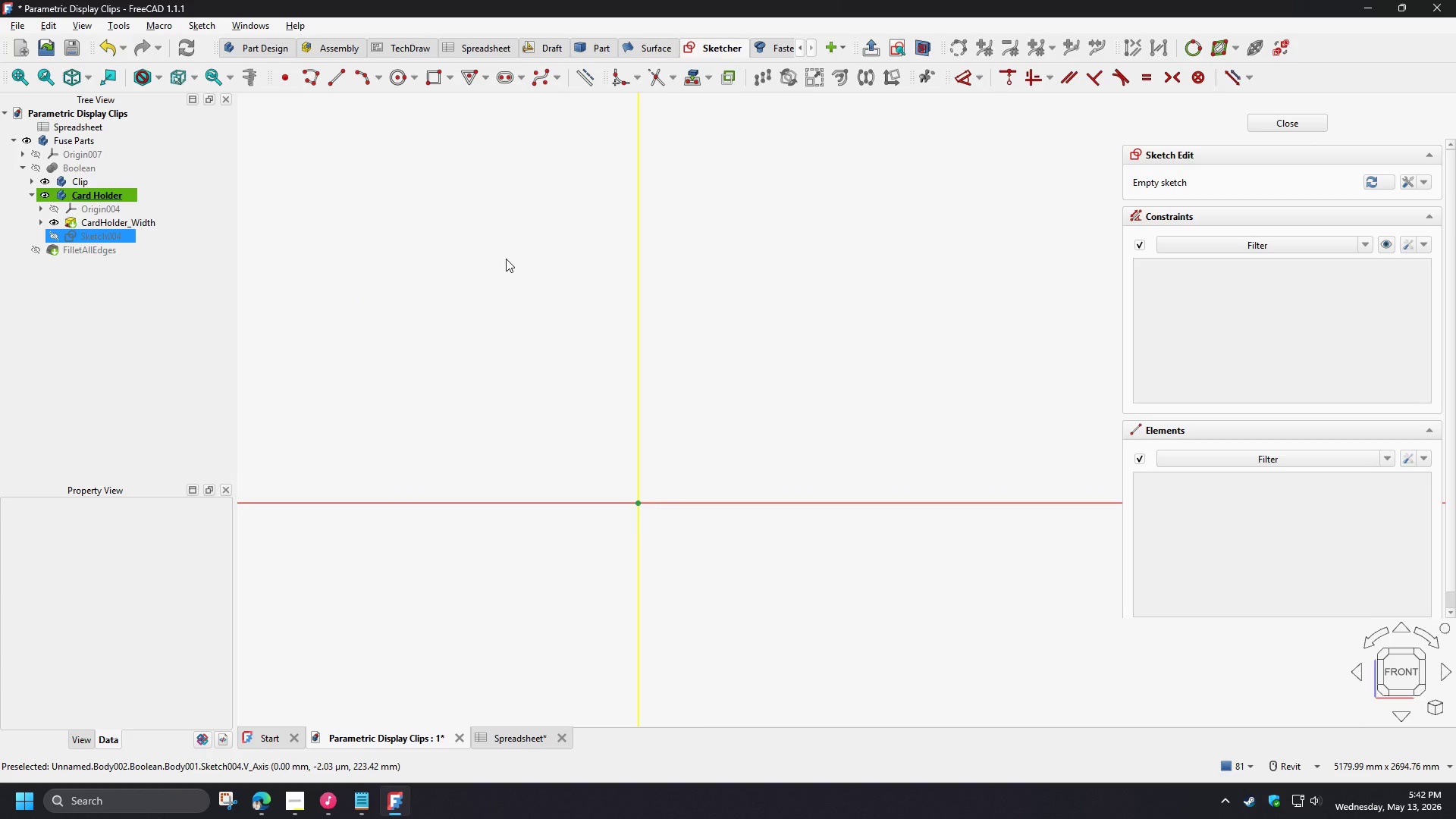 
wait(8.85)
 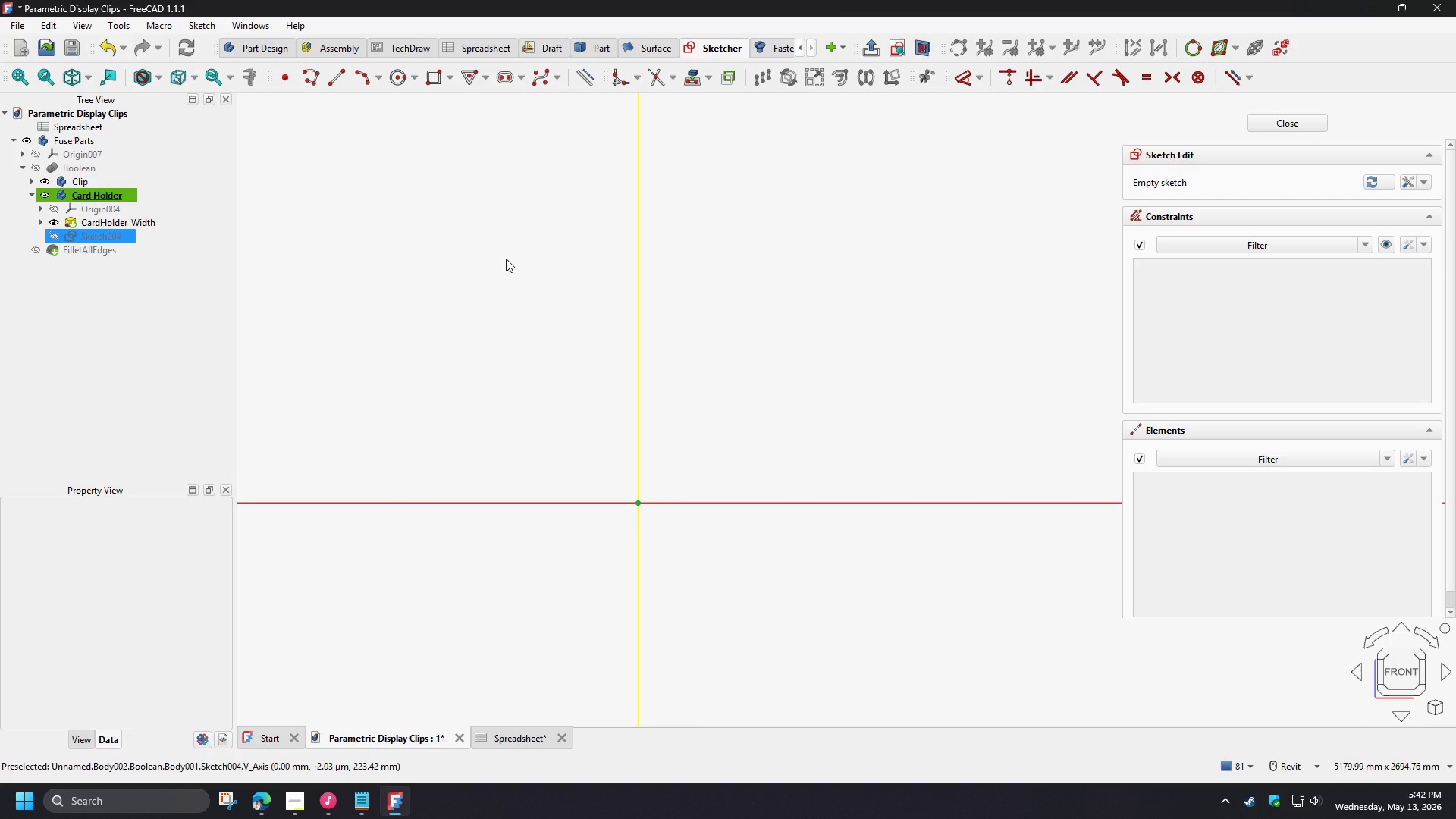 
scroll: coordinate [466, 349], scroll_direction: down, amount: 4.0
 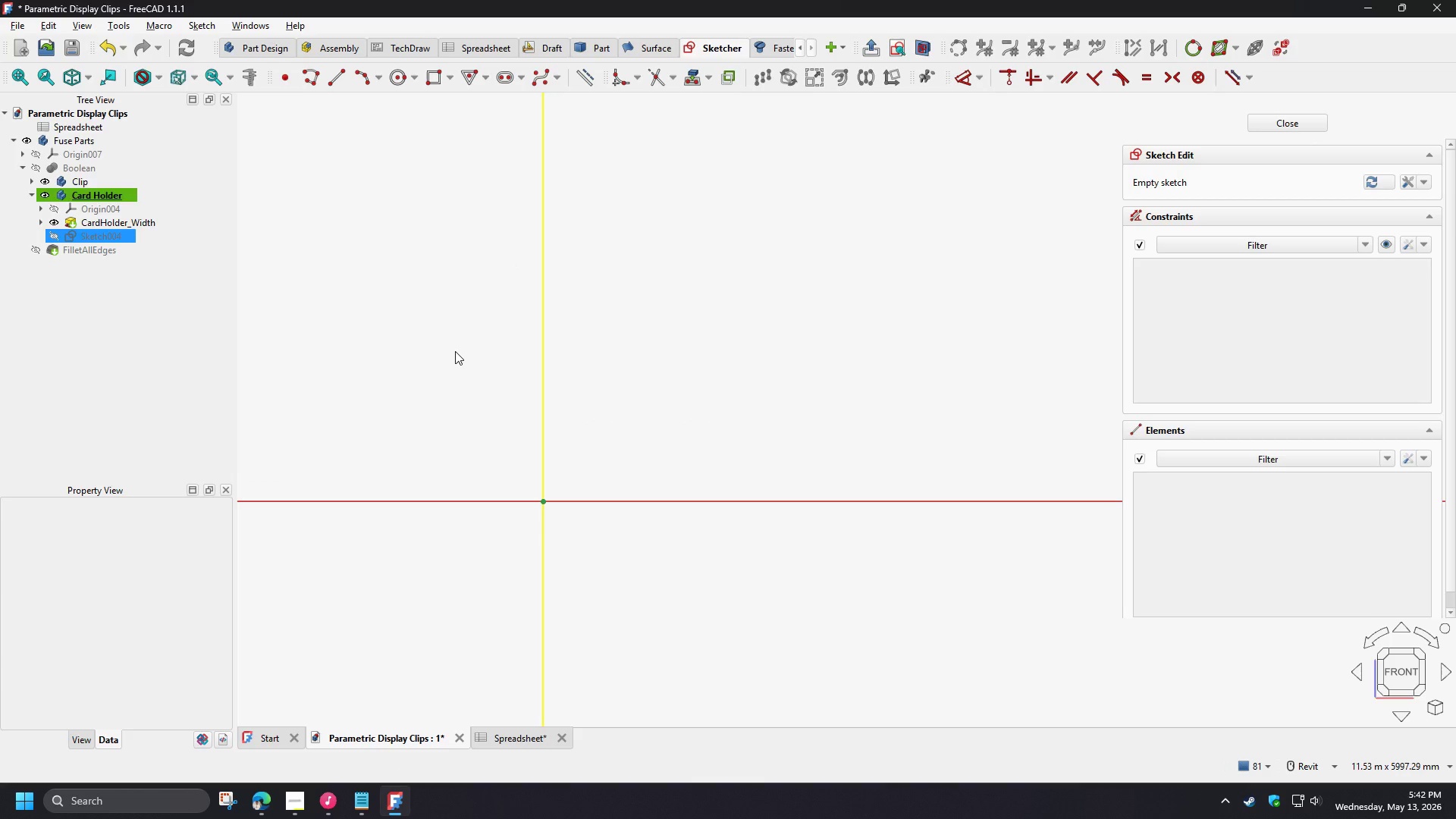 
scroll: coordinate [454, 344], scroll_direction: up, amount: 2.0
 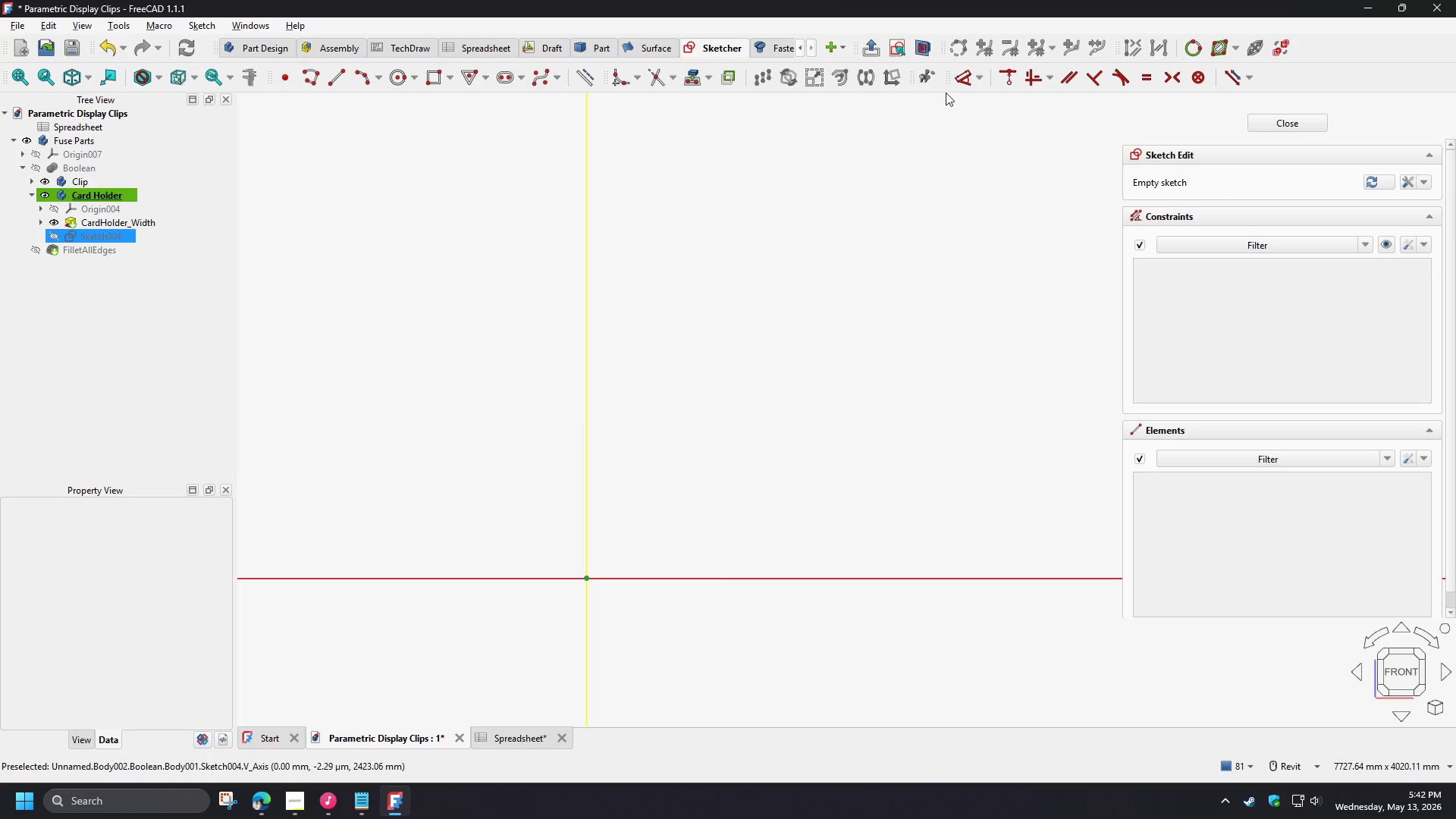 
left_click([926, 47])
 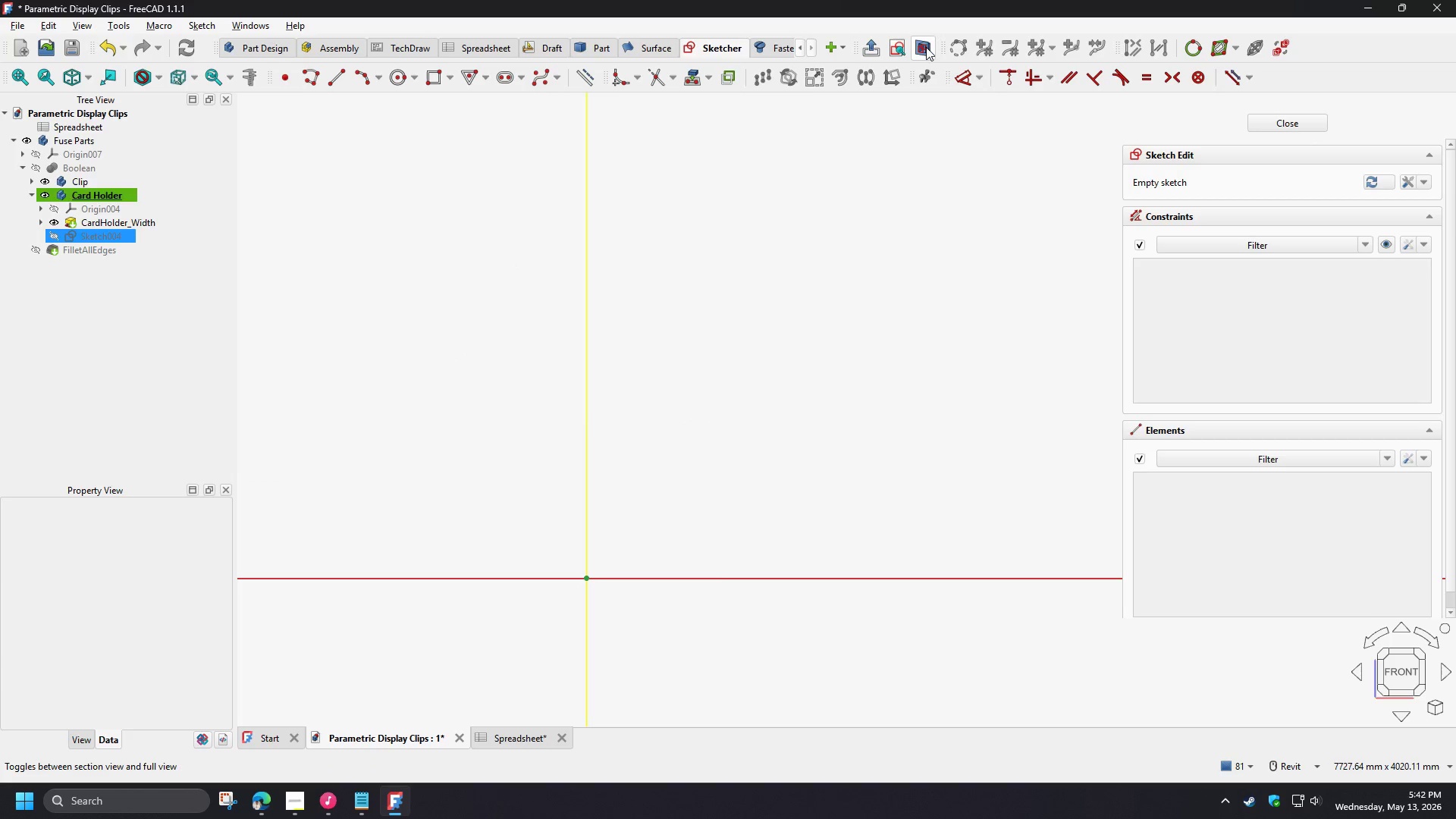 
left_click([926, 47])
 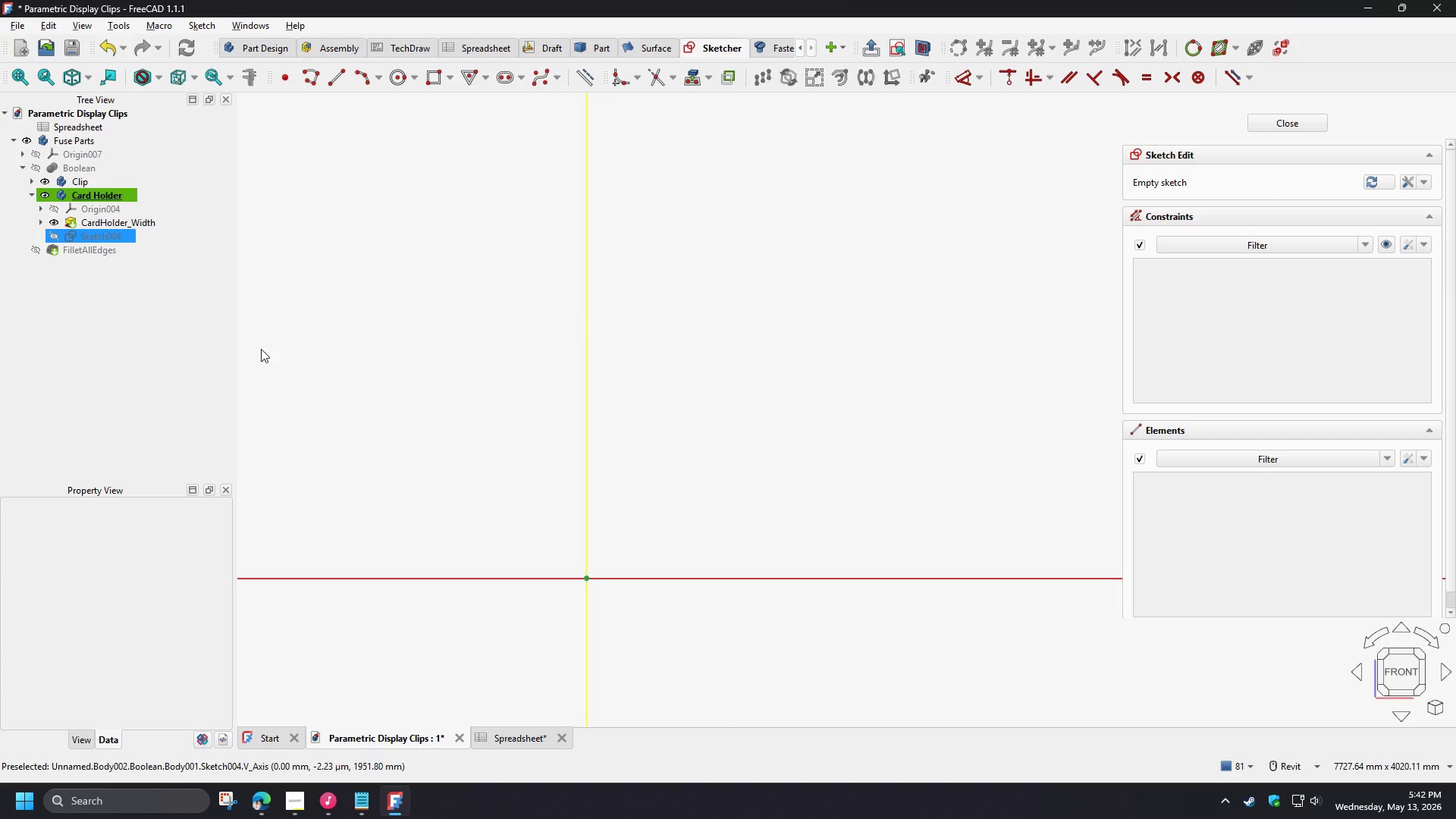 
left_click([131, 327])
 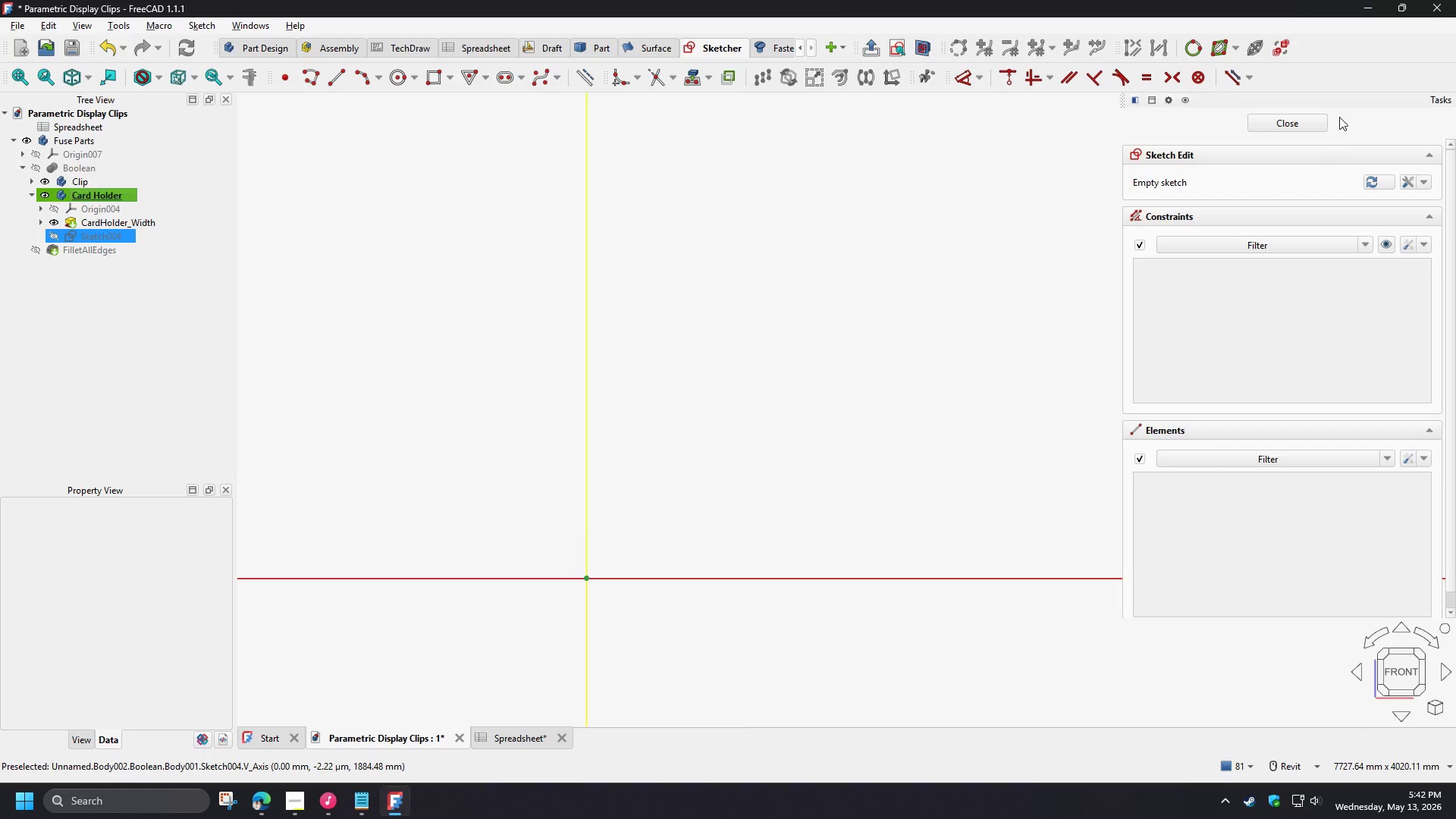 
left_click([1311, 123])
 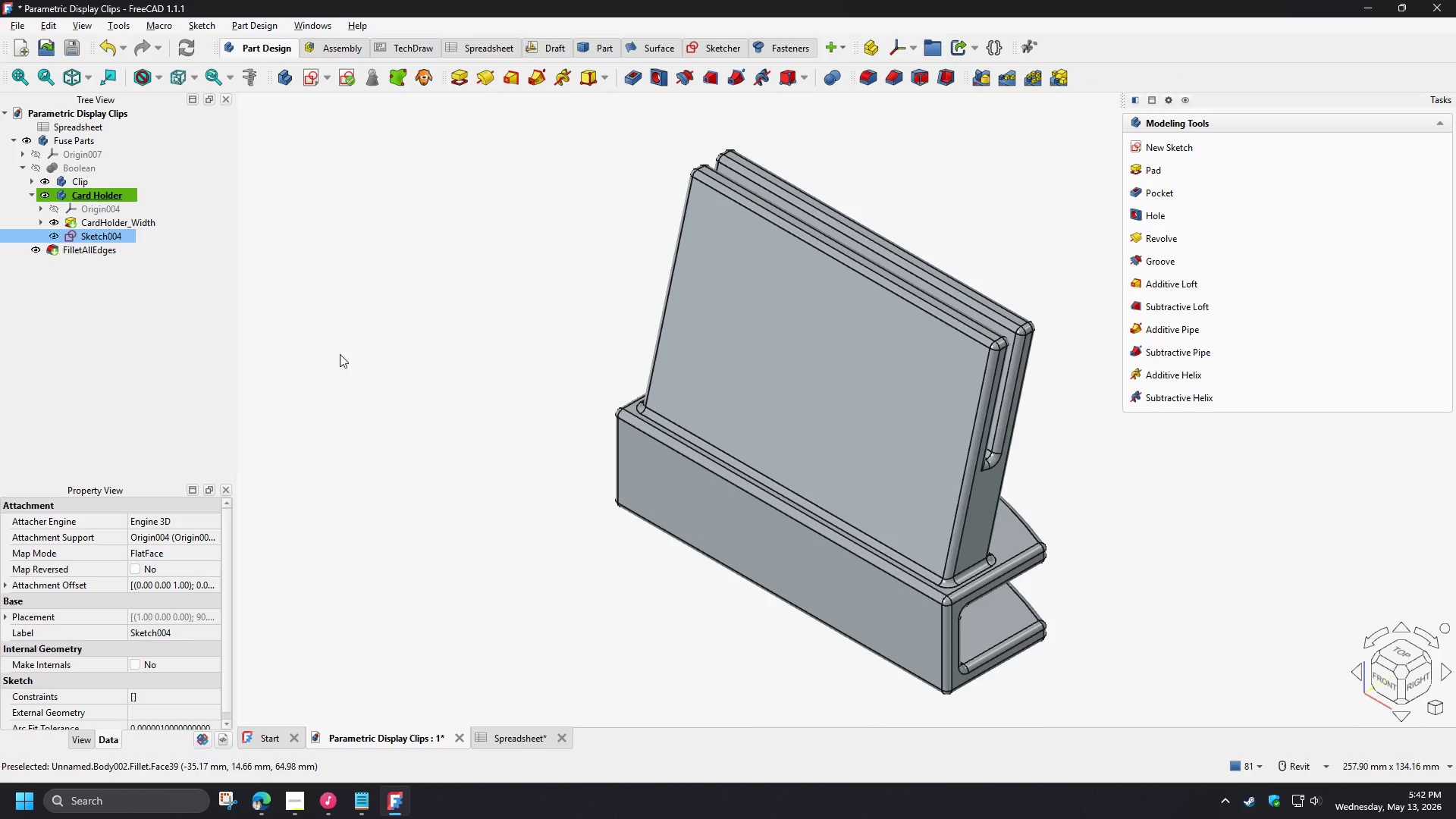 
key(Control+Z)
 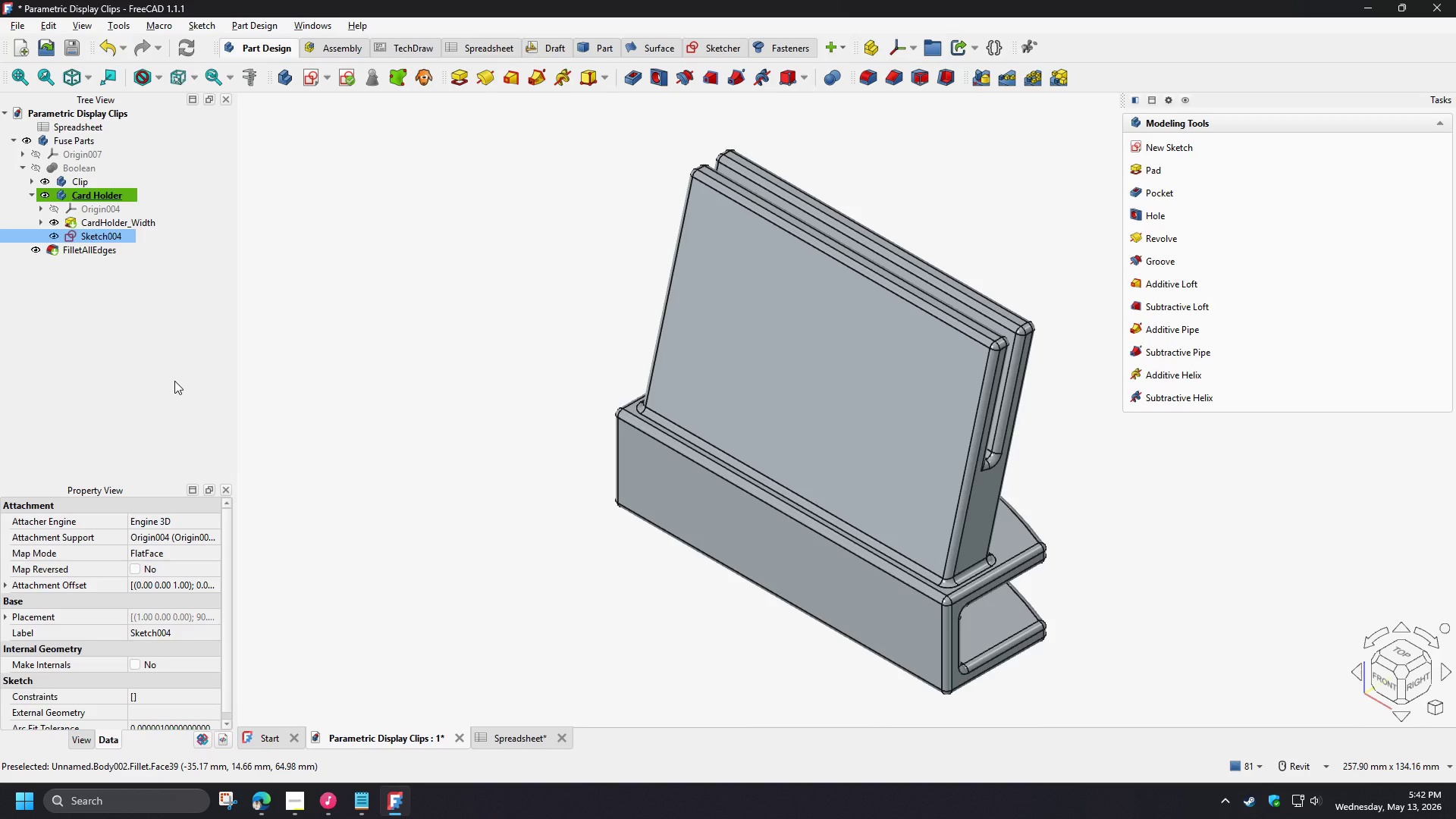 
key(Control+Z)
 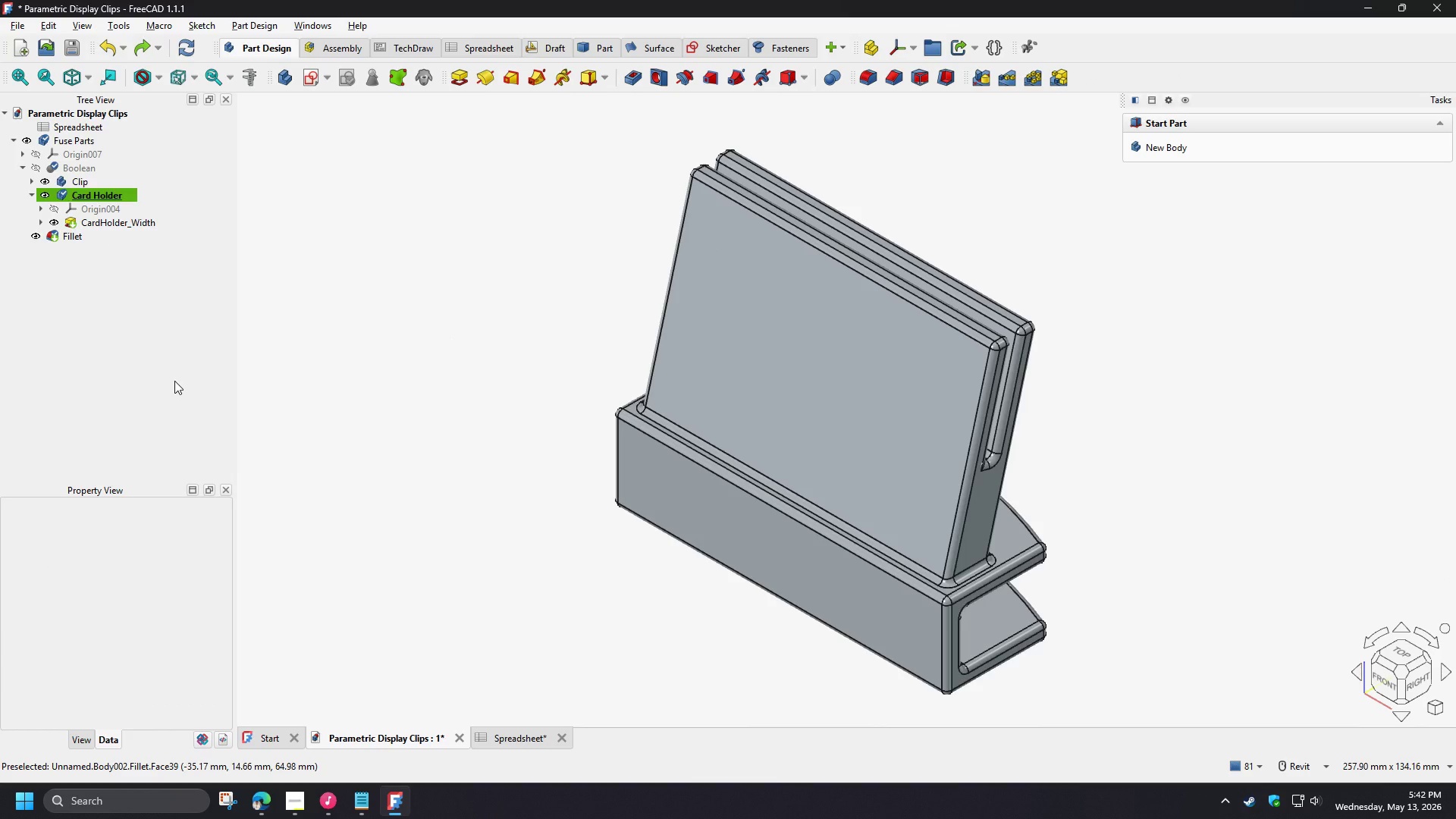 
key(Control+Z)
 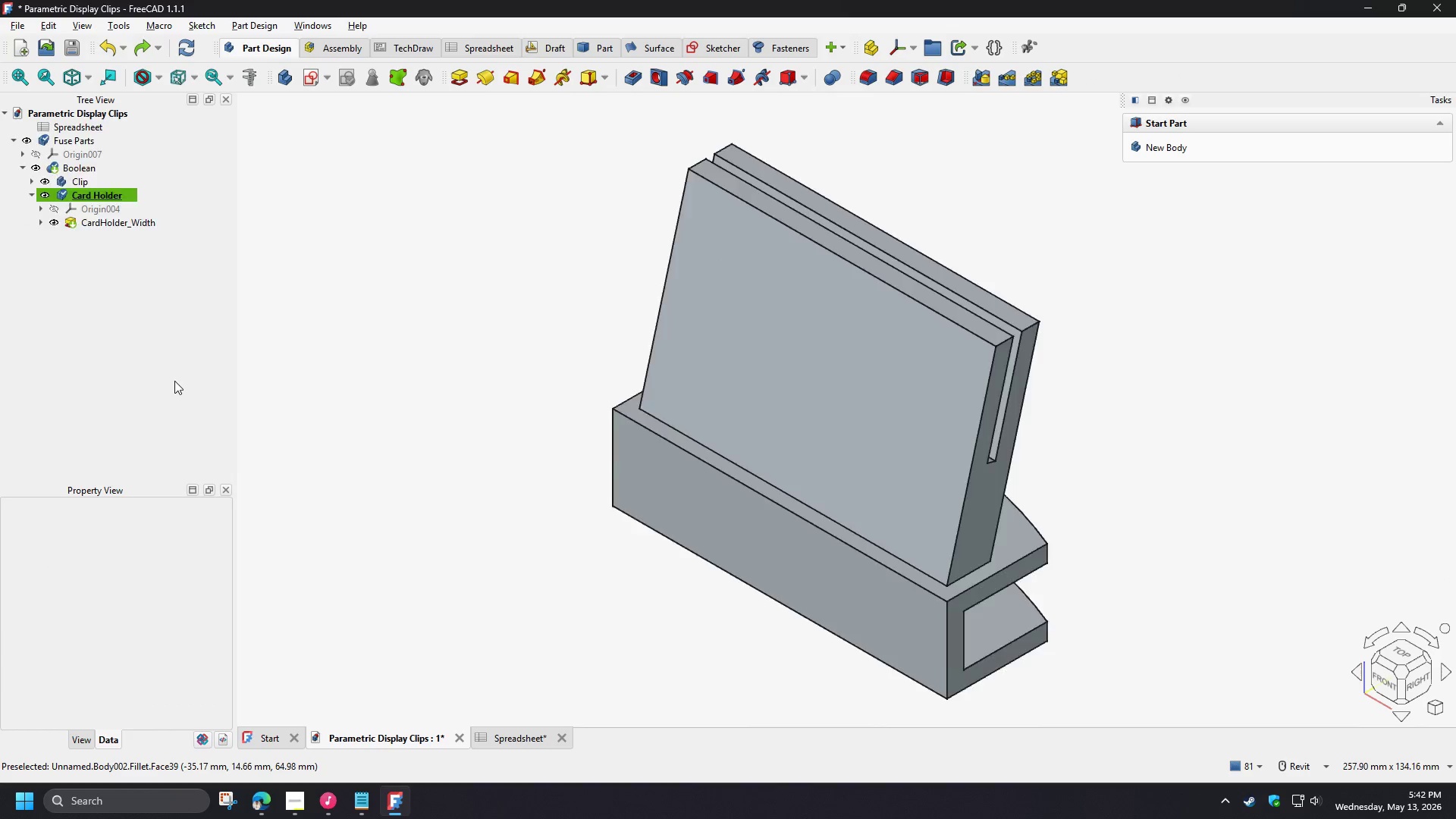 
key(Control+Z)
 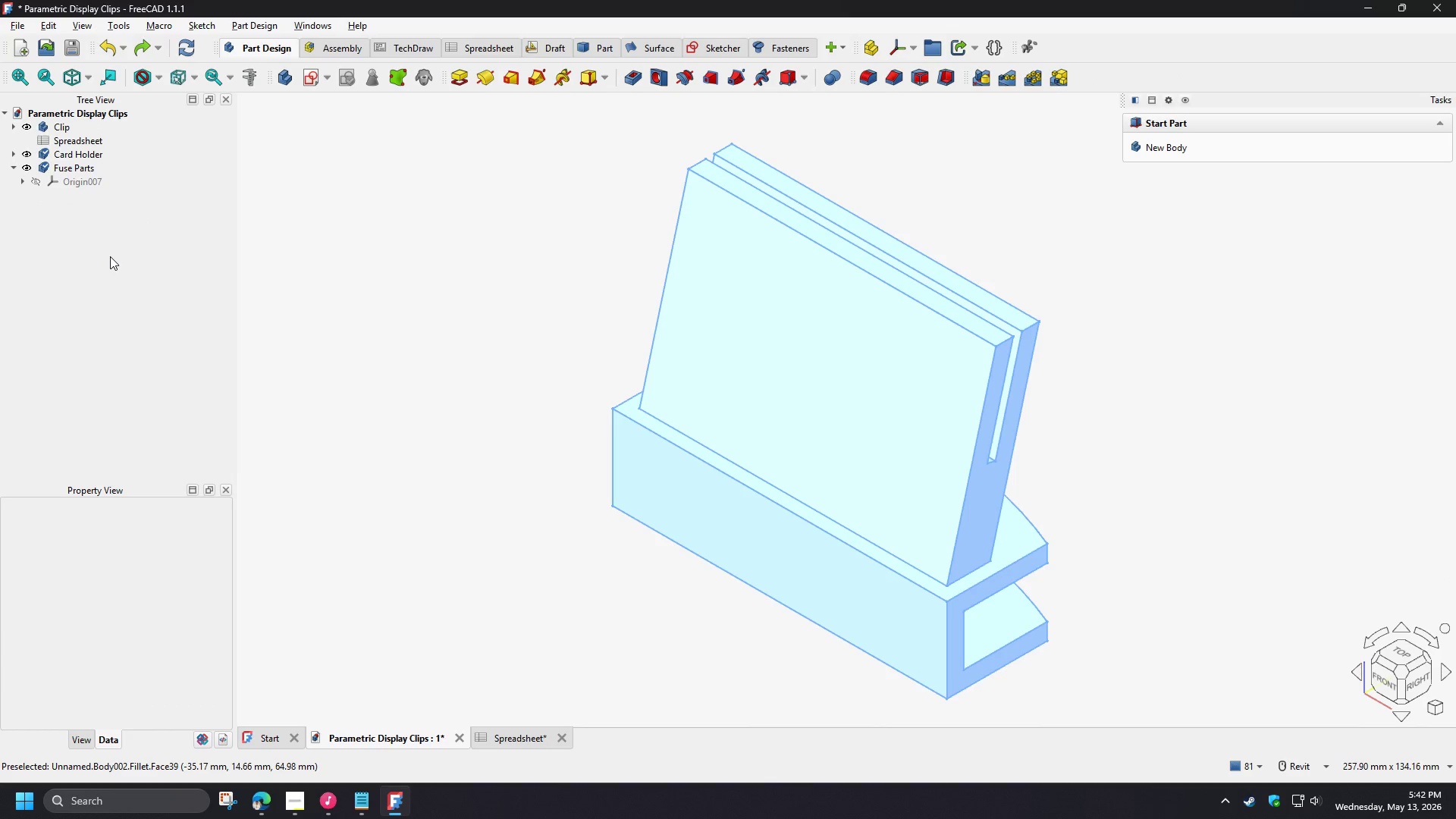 
double_click([488, 272])
 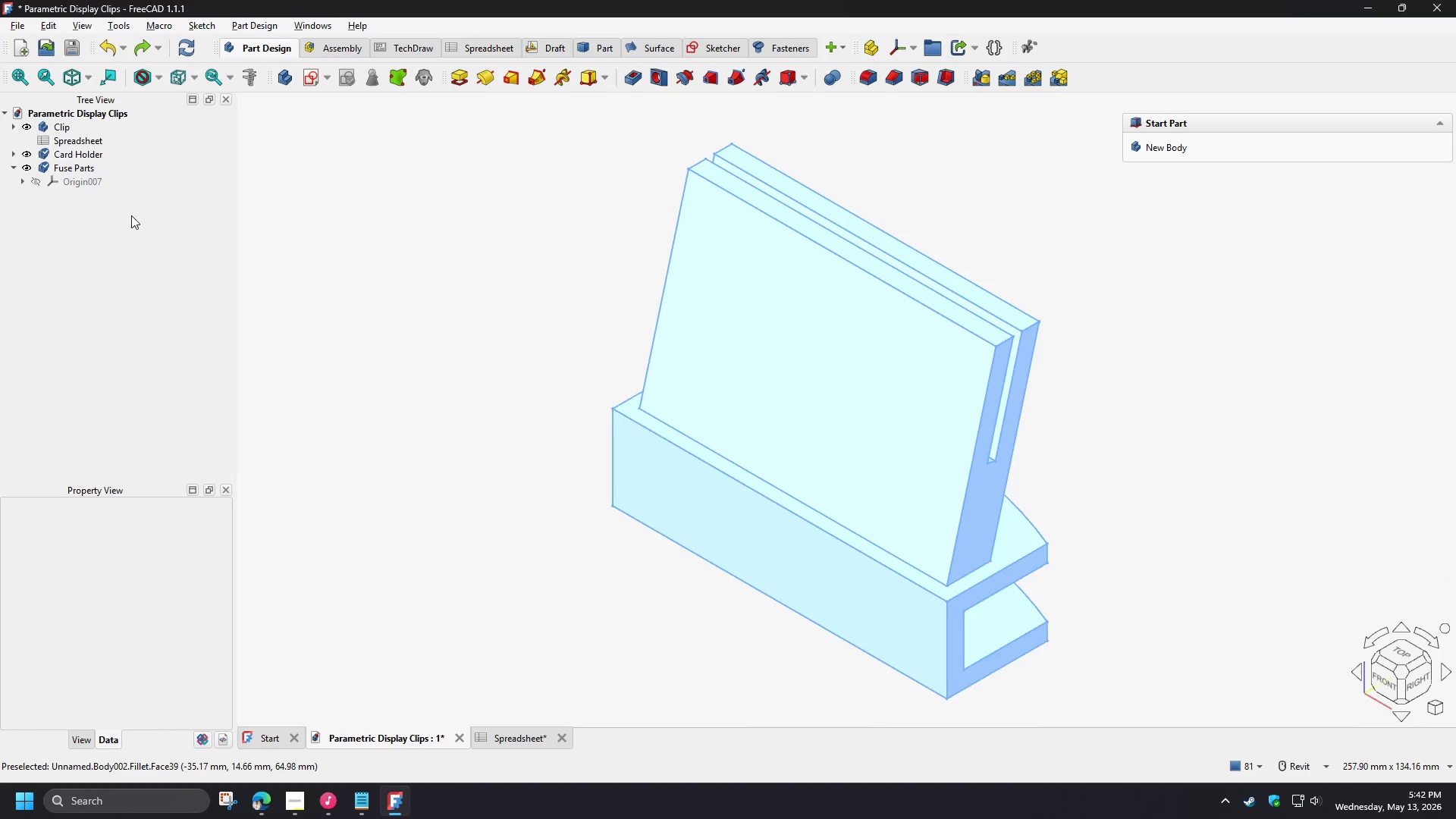 
triple_click([102, 215])
 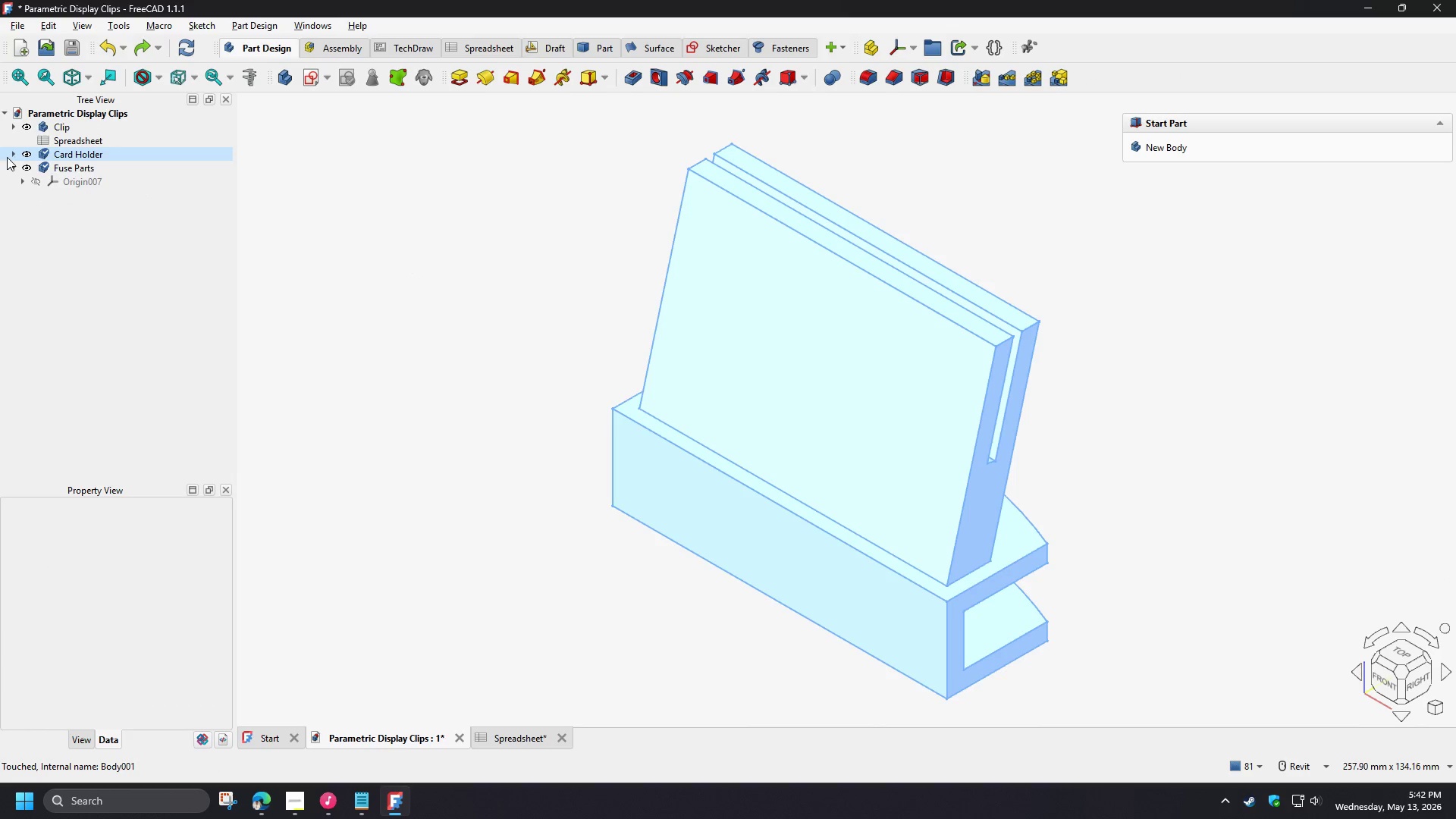 
left_click([7, 157])
 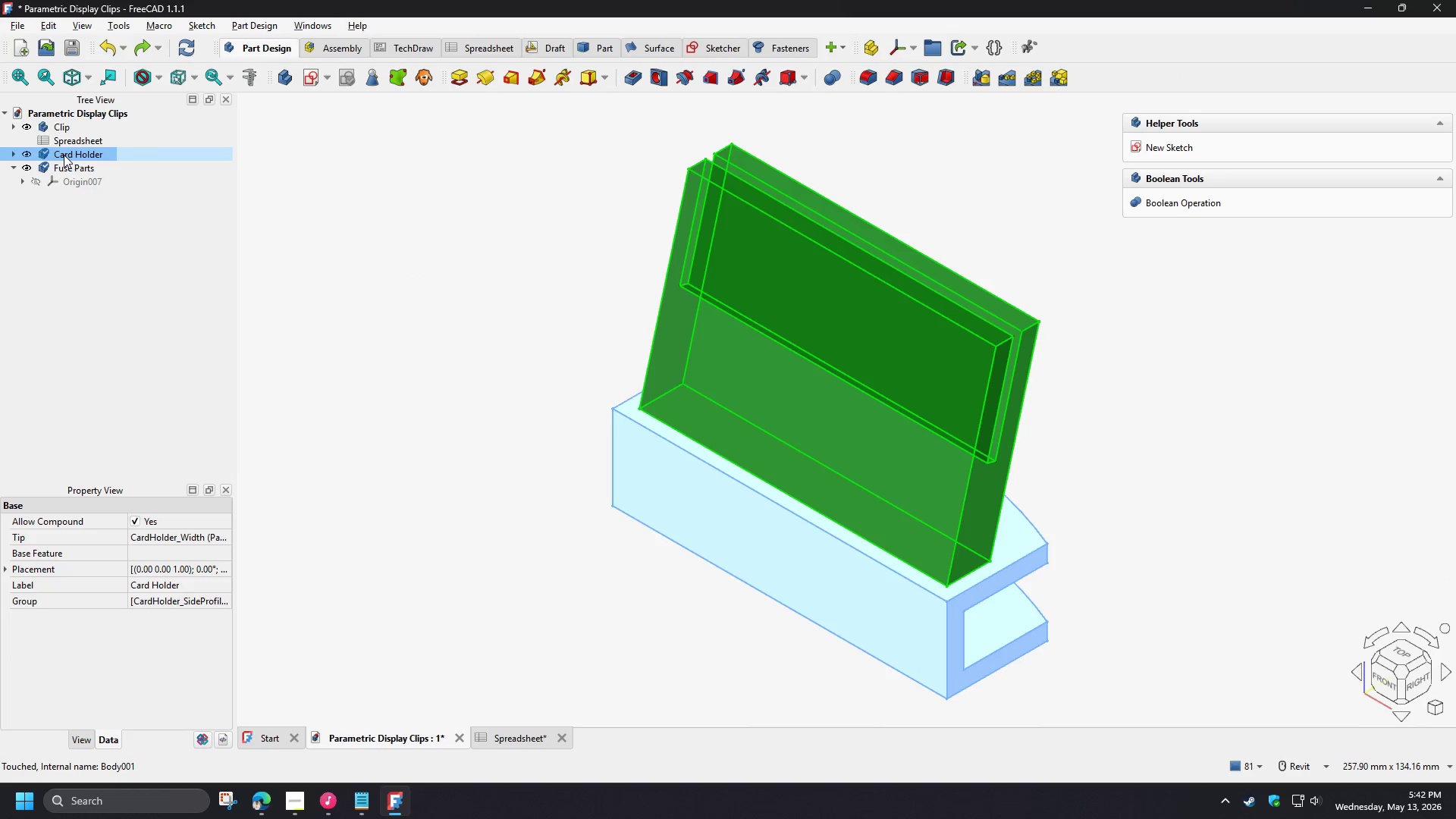 
double_click([64, 154])
 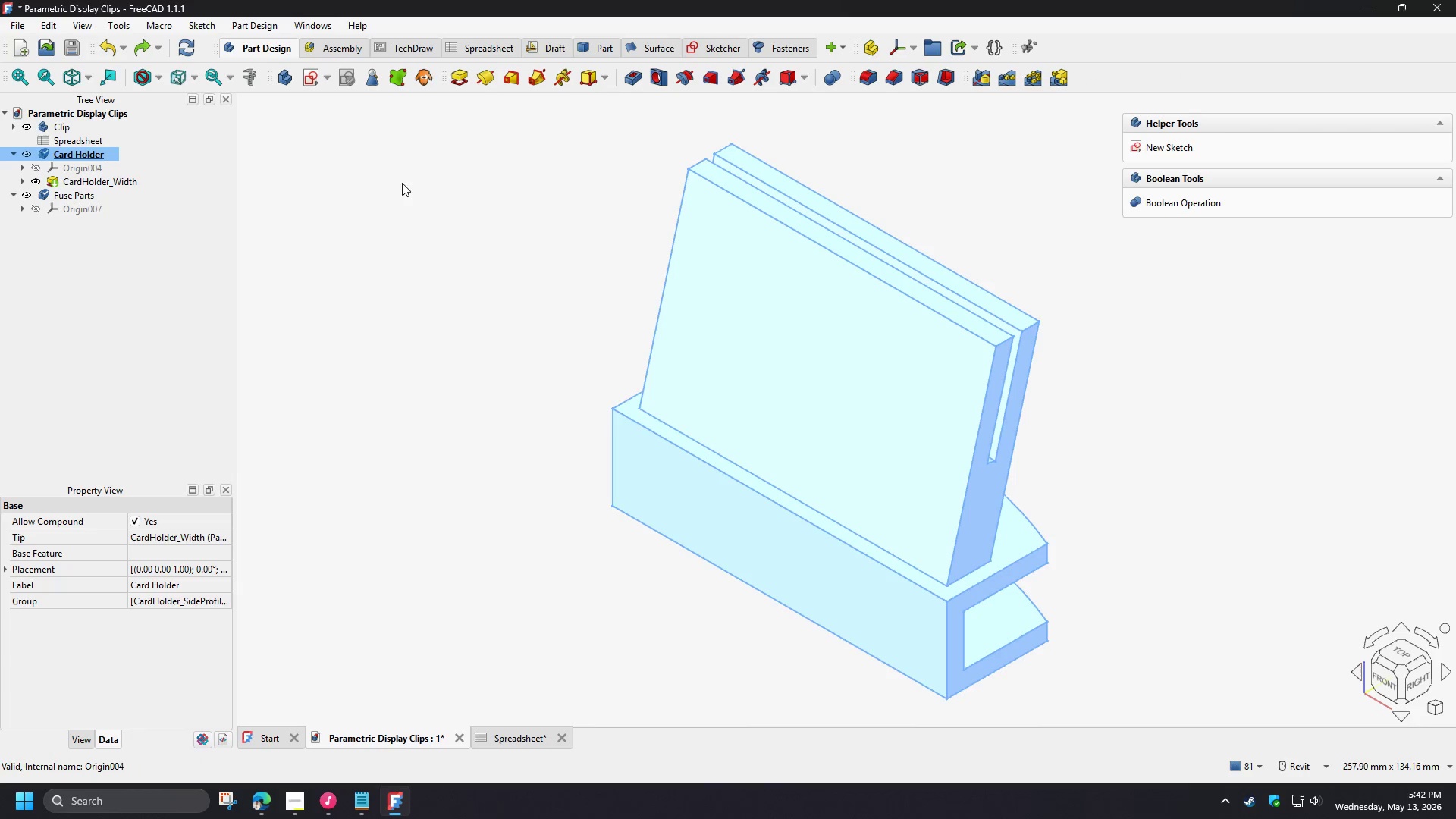 
left_click([364, 151])
 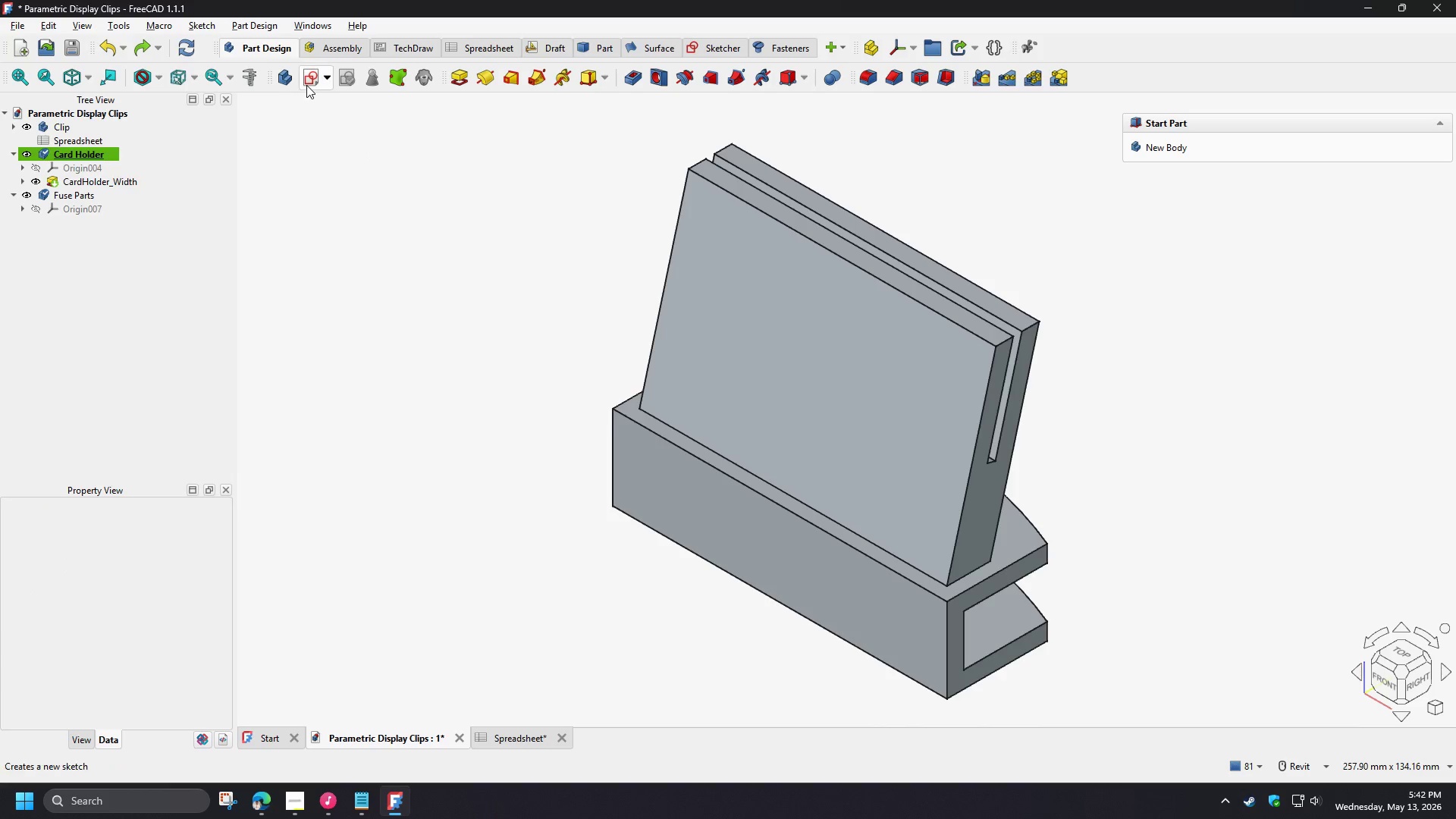 
left_click([306, 85])
 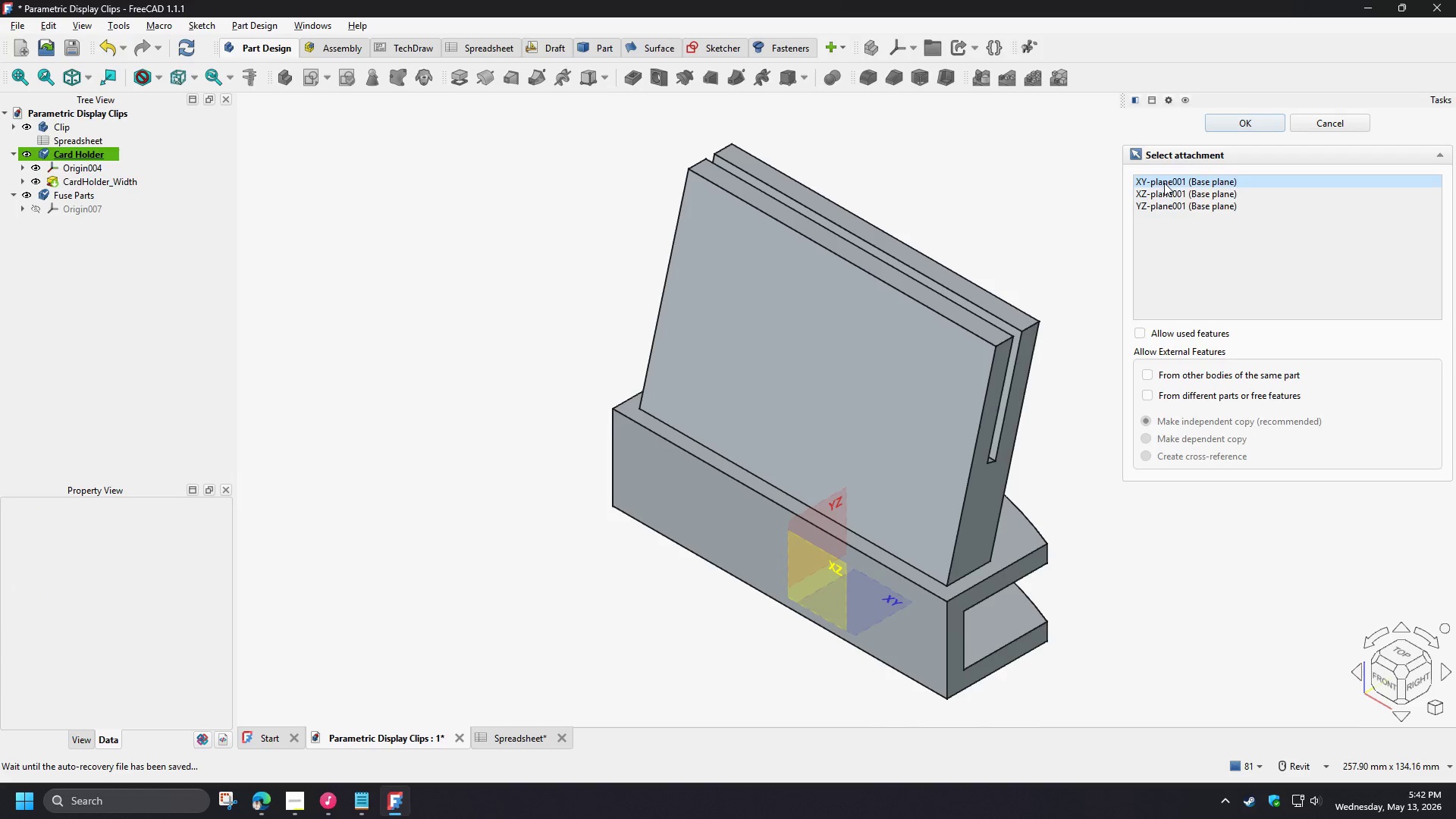 
double_click([1163, 189])
 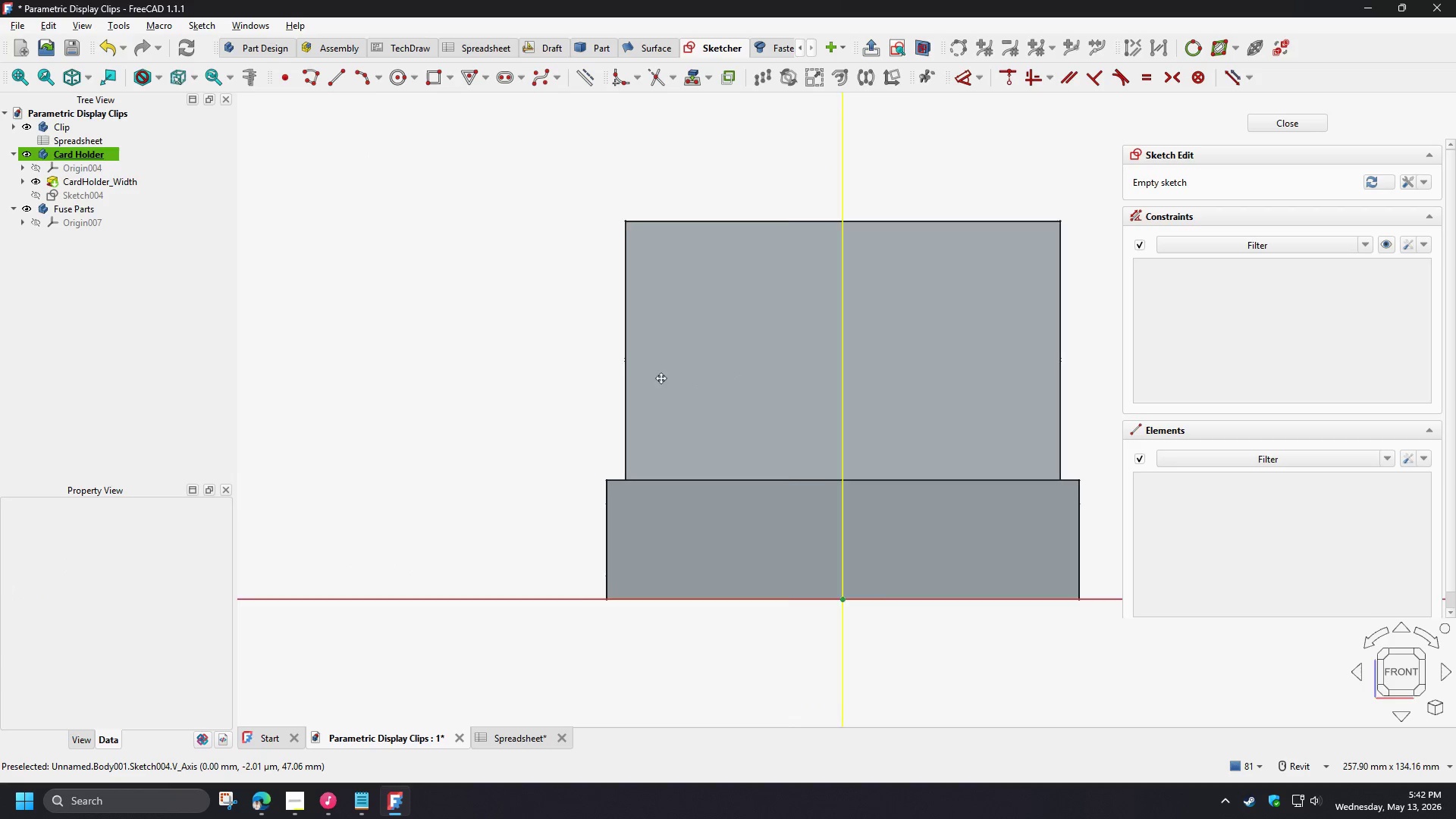 
scroll: coordinate [570, 391], scroll_direction: up, amount: 1.0
 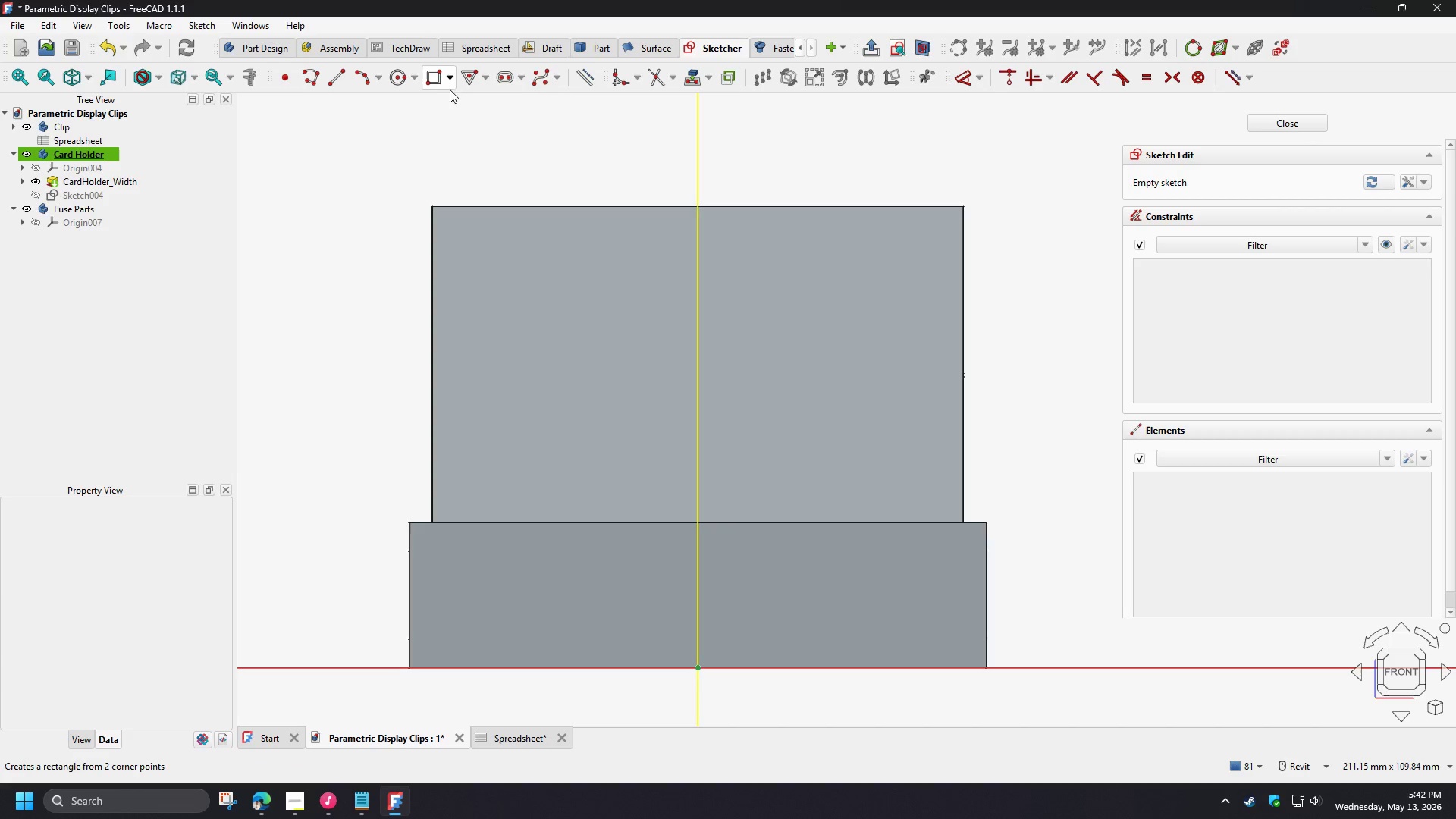 
wait(10.94)
 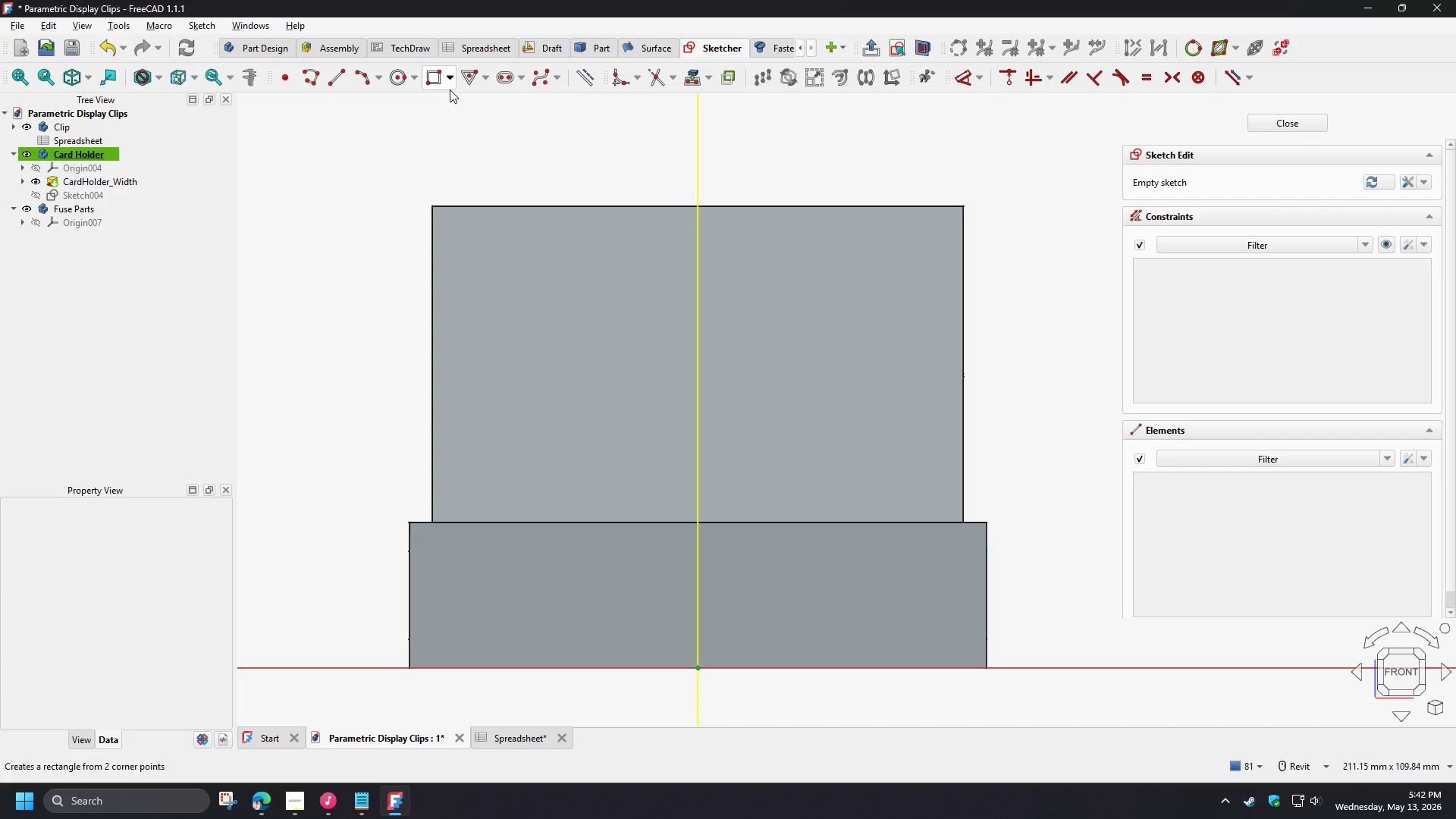 
left_click([310, 83])
 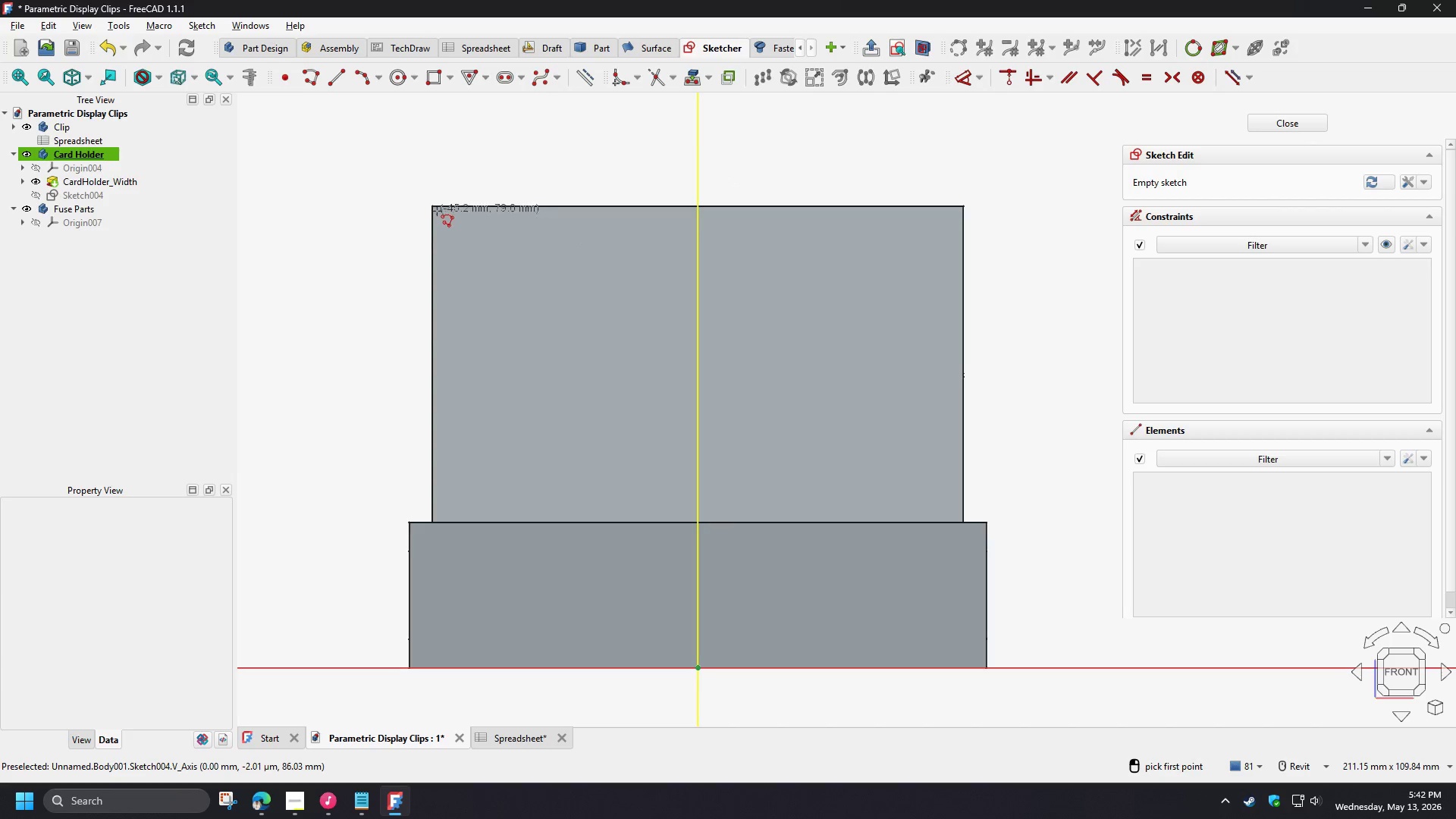 
left_click_drag(start_coordinate=[435, 207], to_coordinate=[435, 211])
 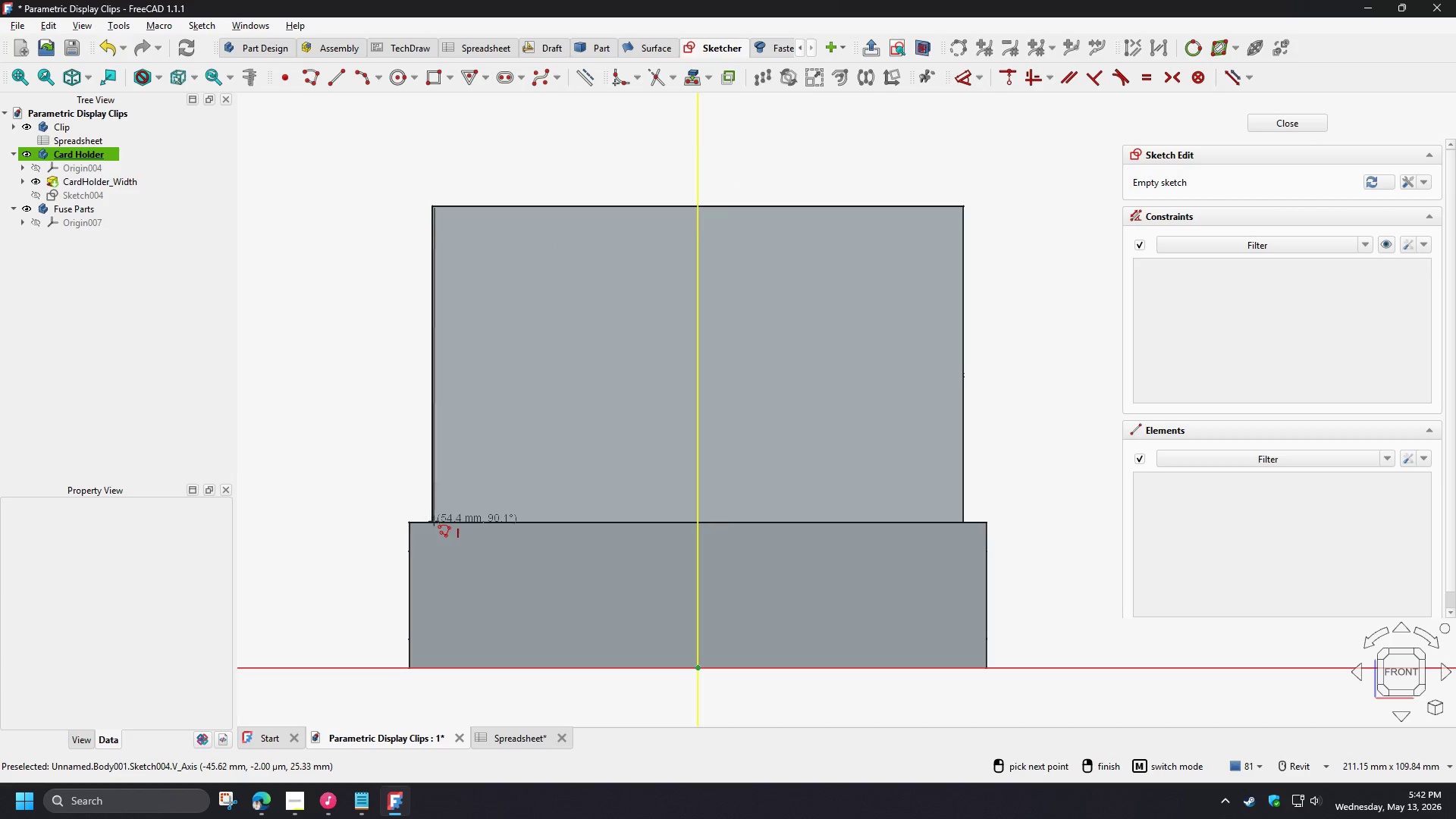 
left_click([434, 521])
 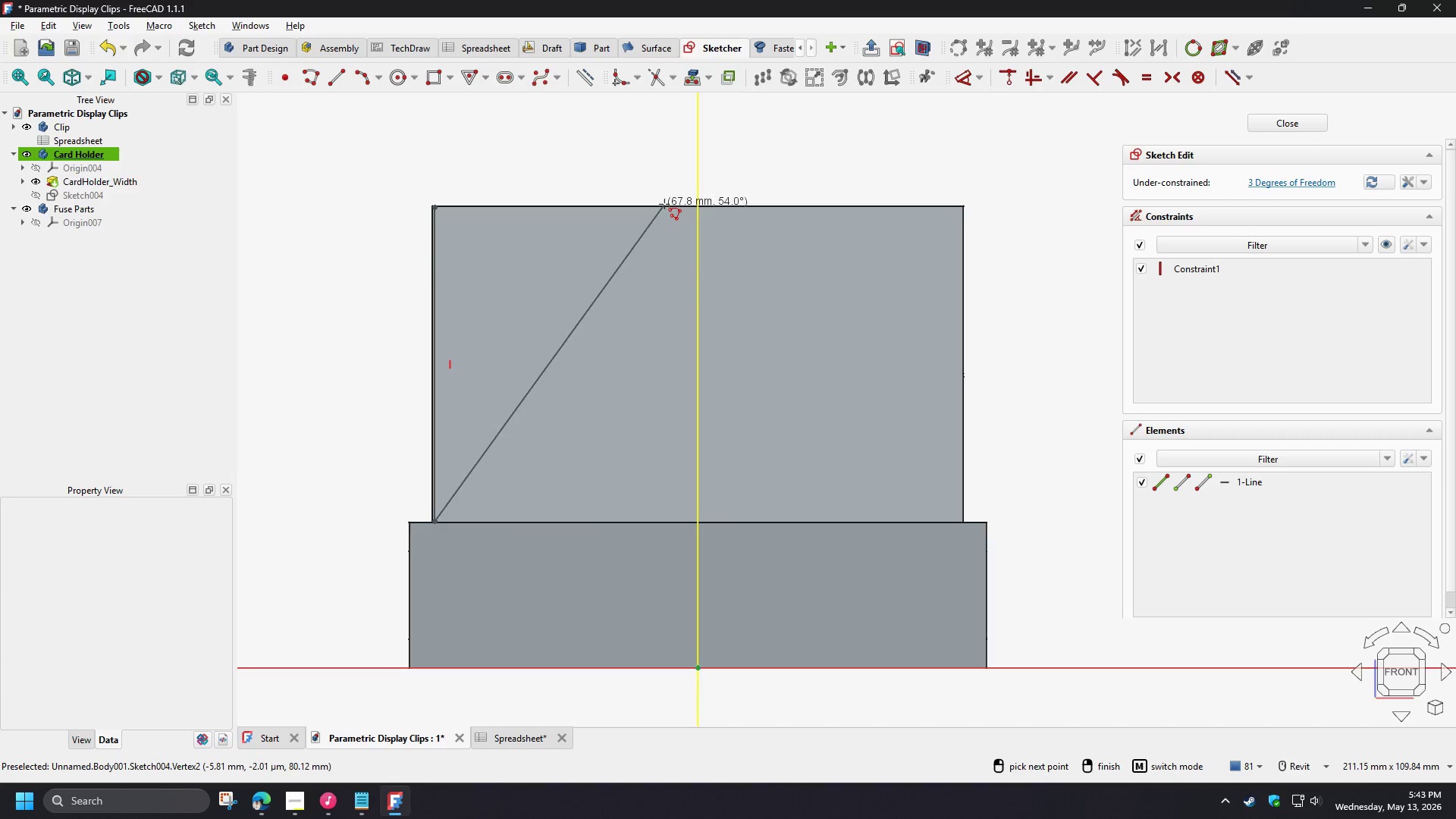 
left_click([664, 206])
 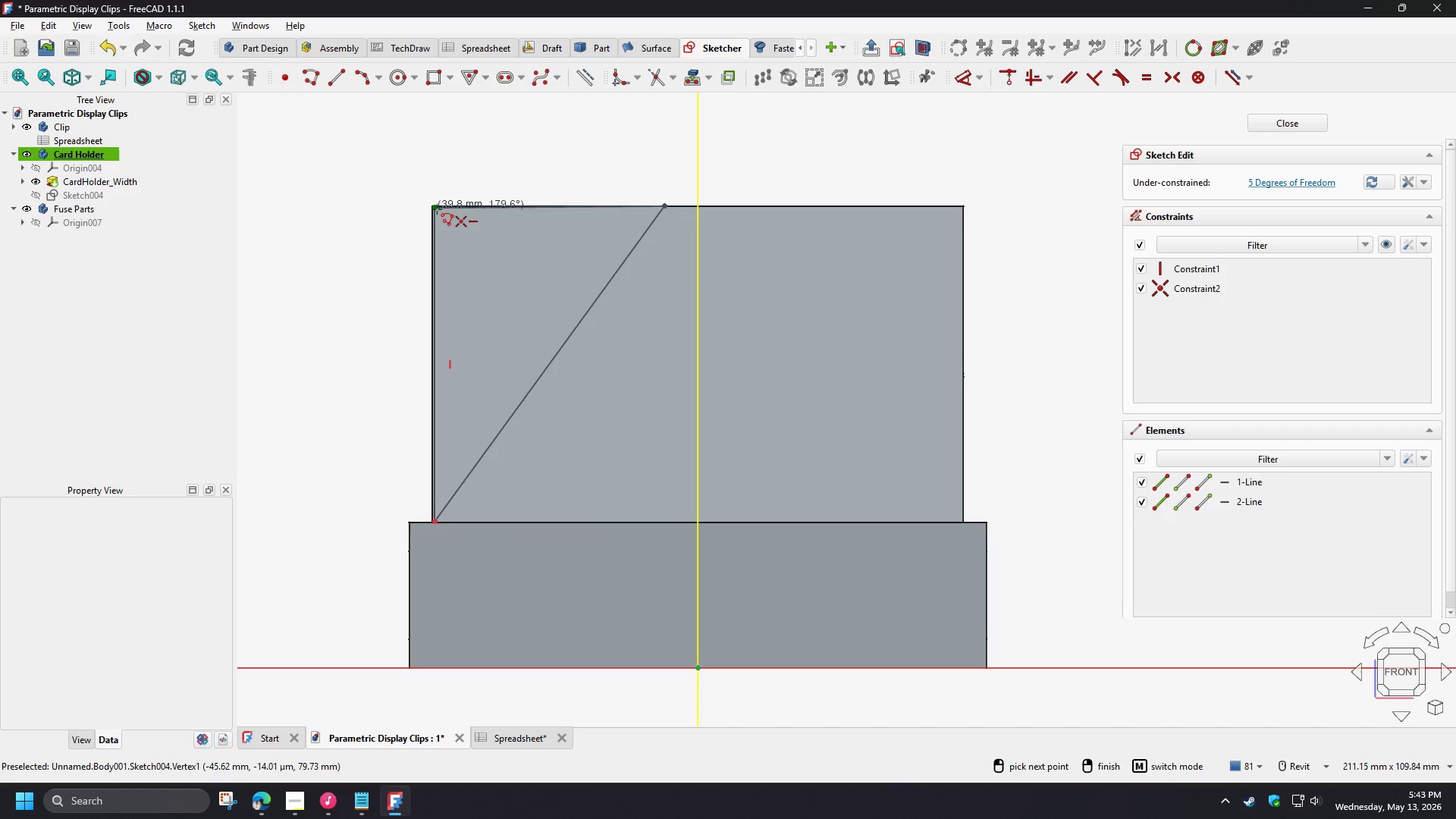 
left_click([437, 209])
 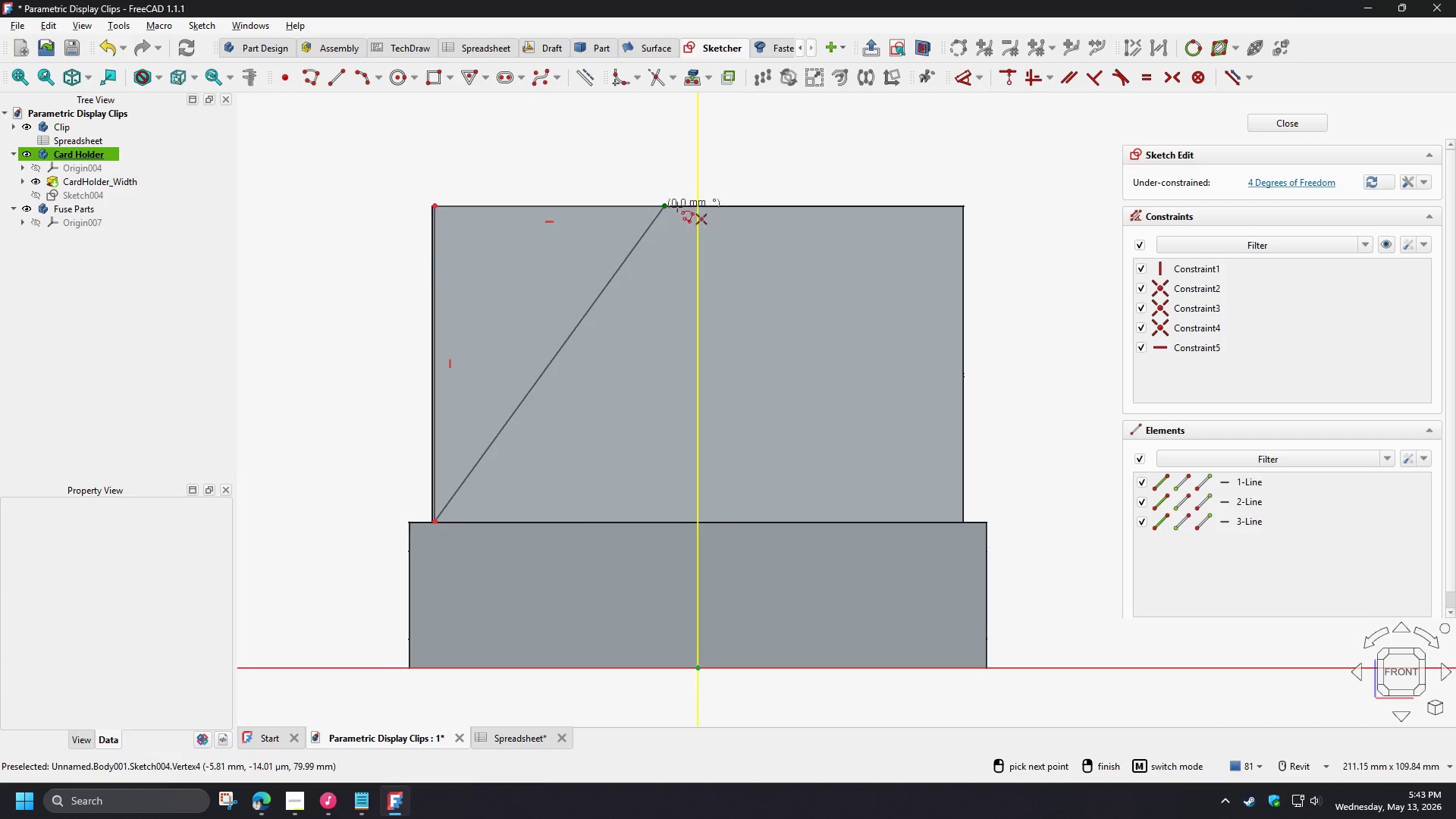 
left_click([728, 207])
 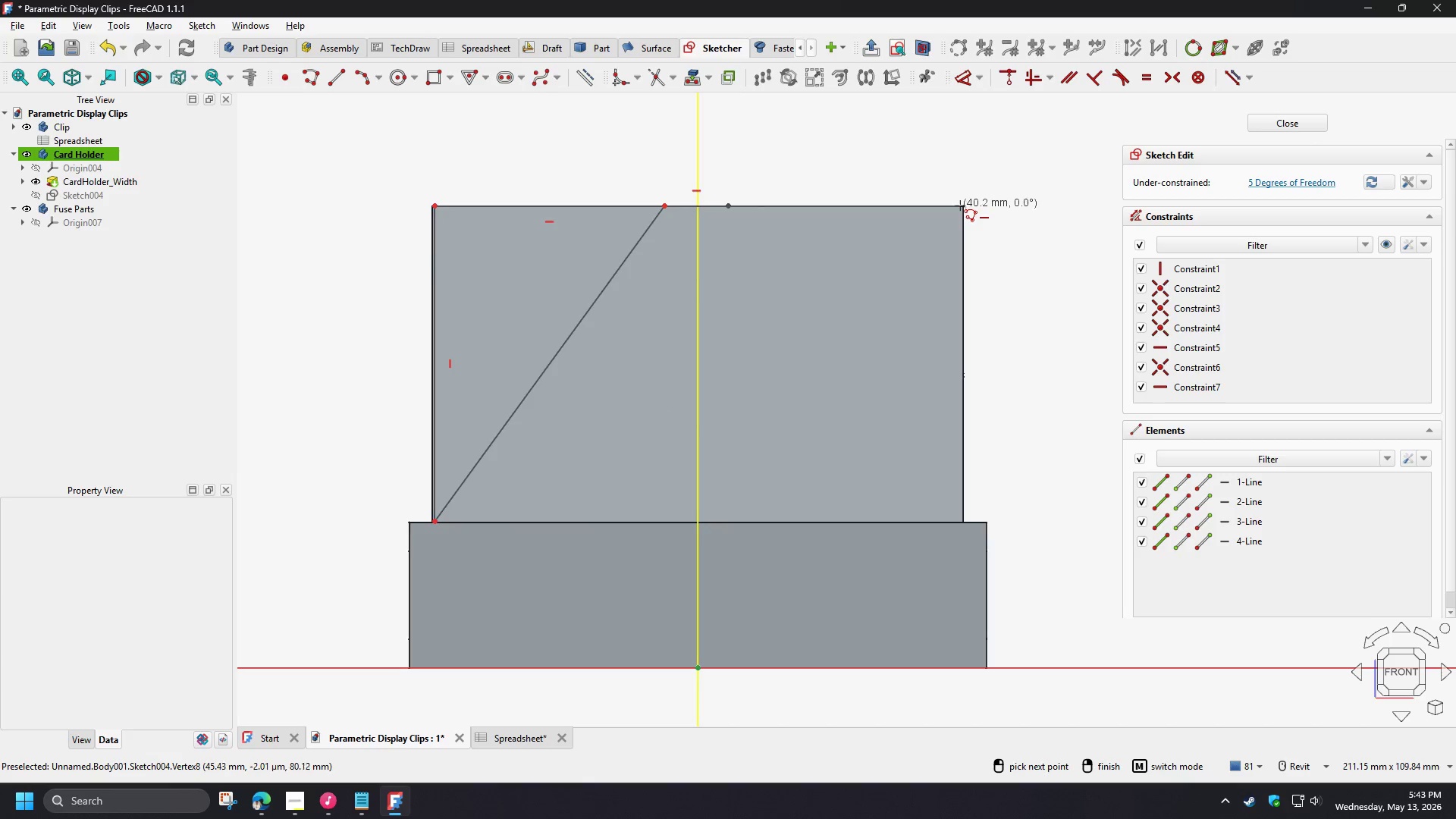 
left_click([963, 212])
 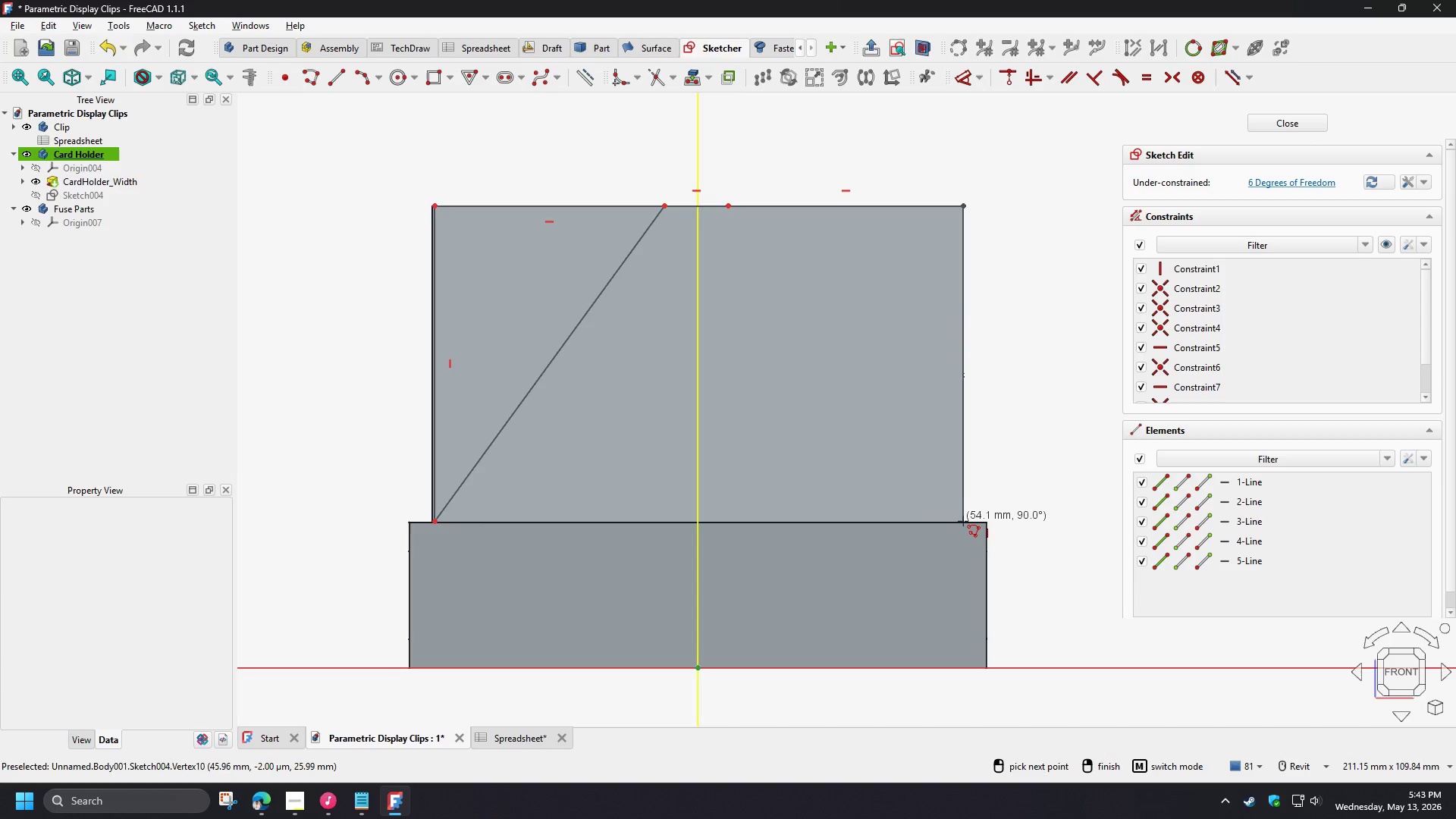 
left_click([963, 523])
 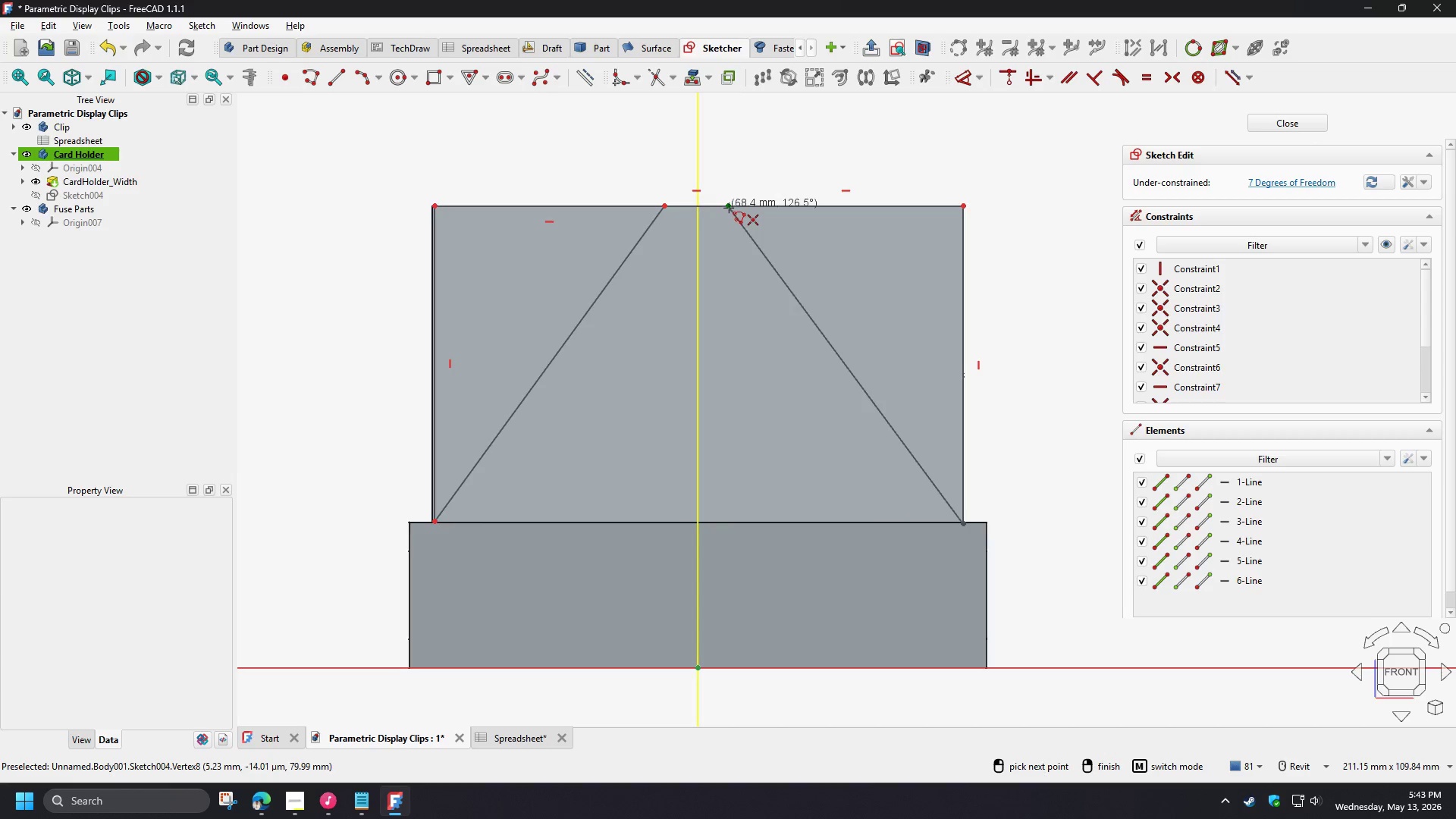 
left_click([729, 204])
 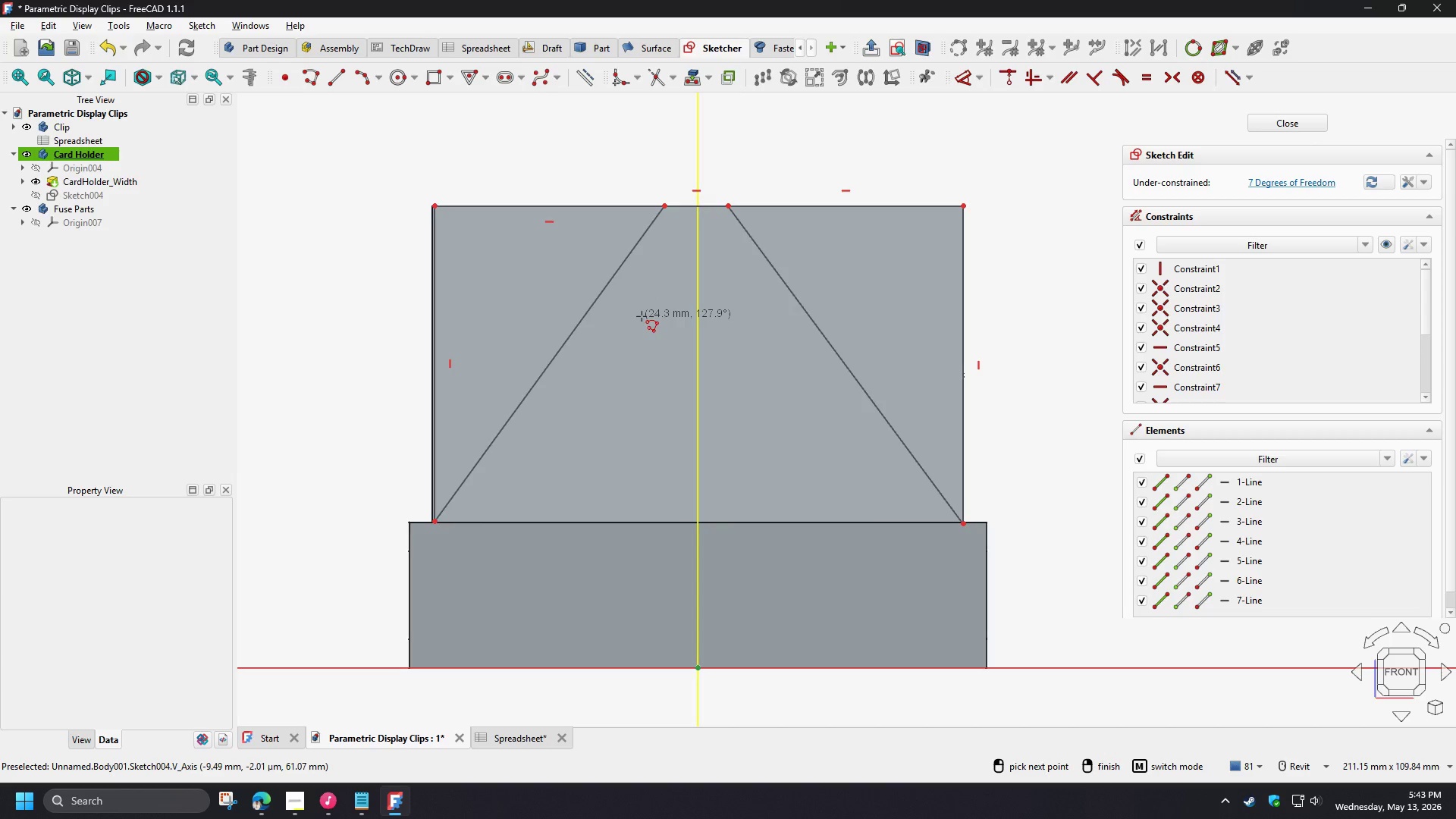 
double_click([661, 280])
 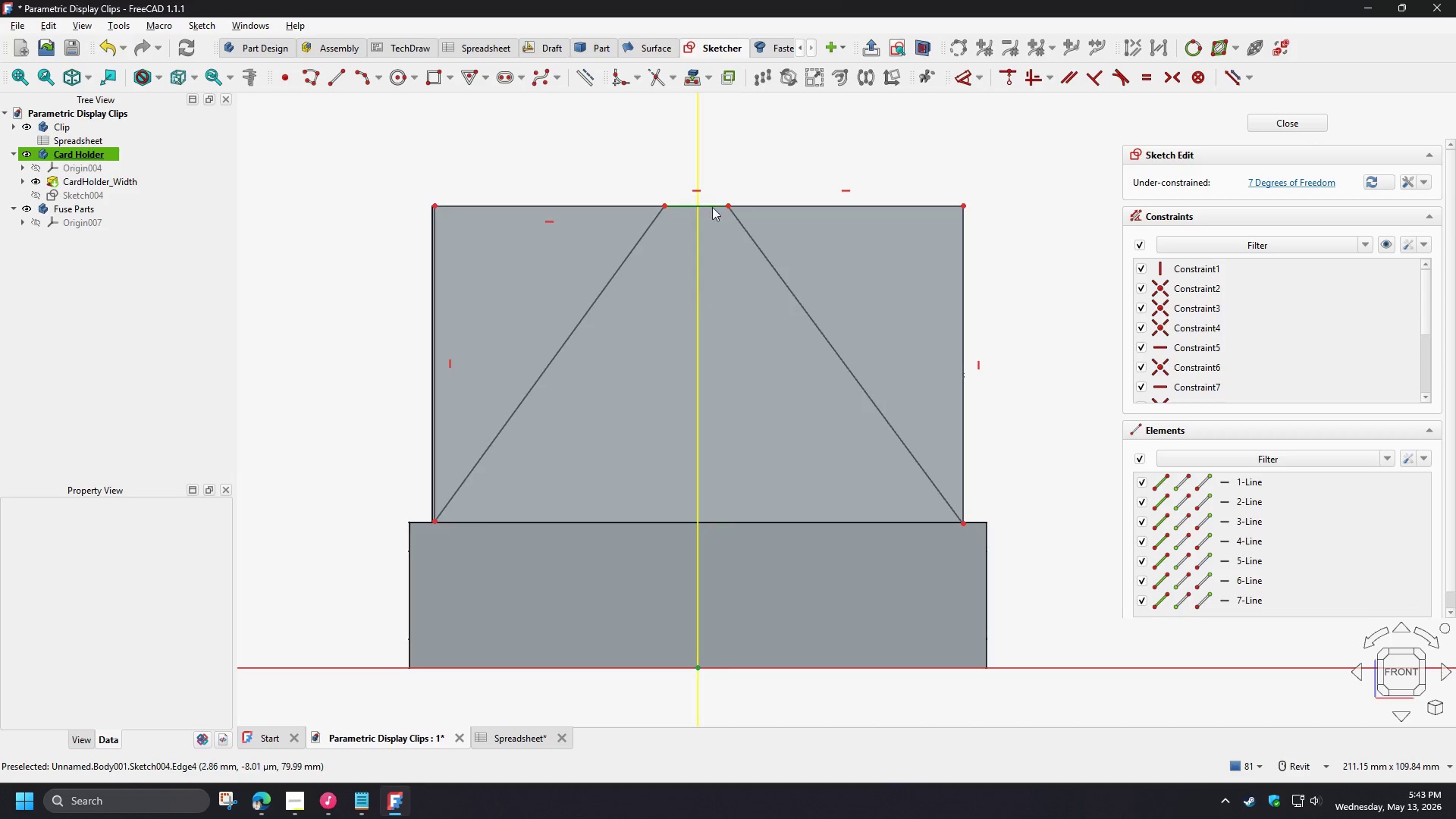 
scroll: coordinate [711, 196], scroll_direction: up, amount: 2.0
 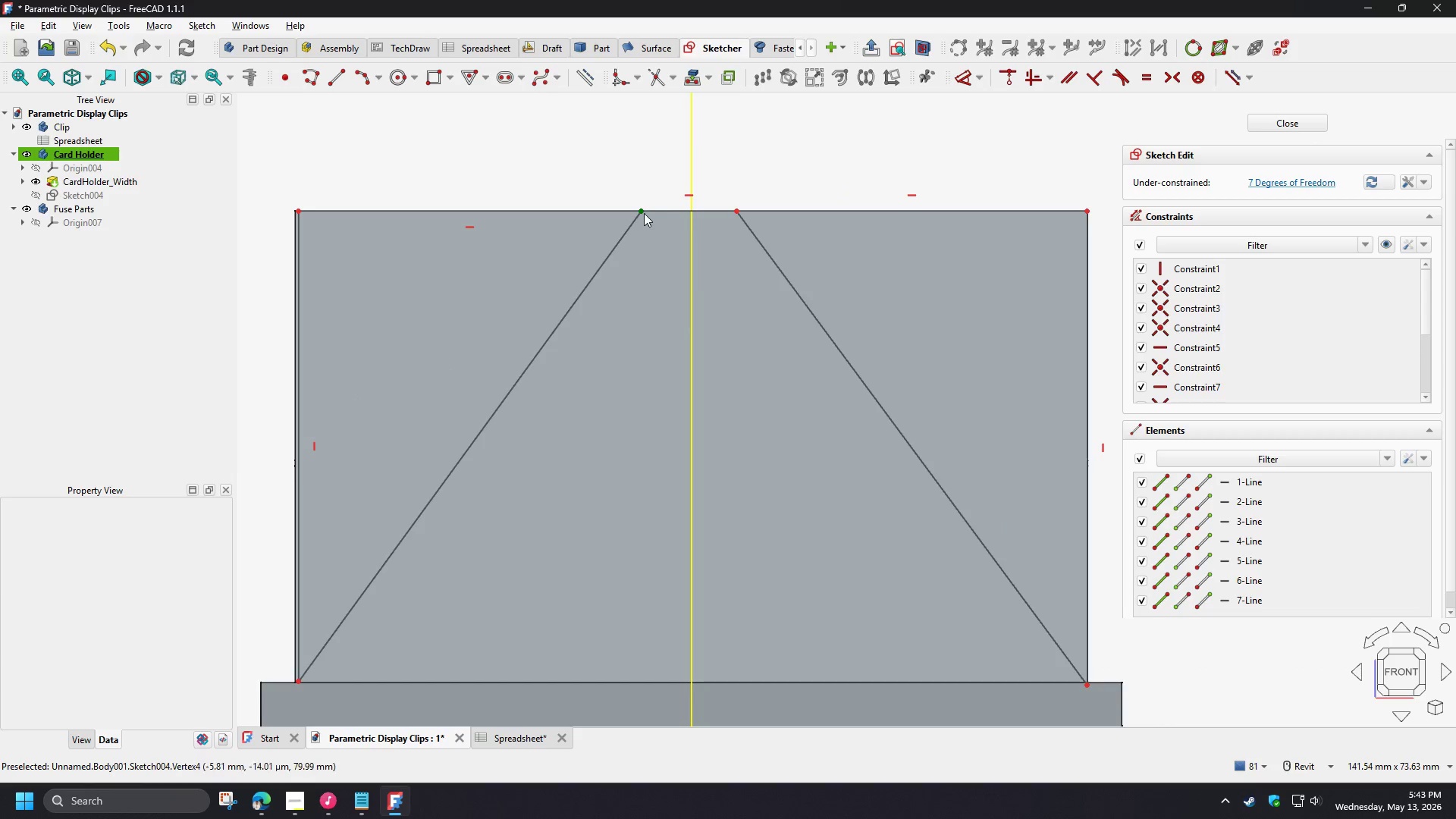 
left_click([641, 213])
 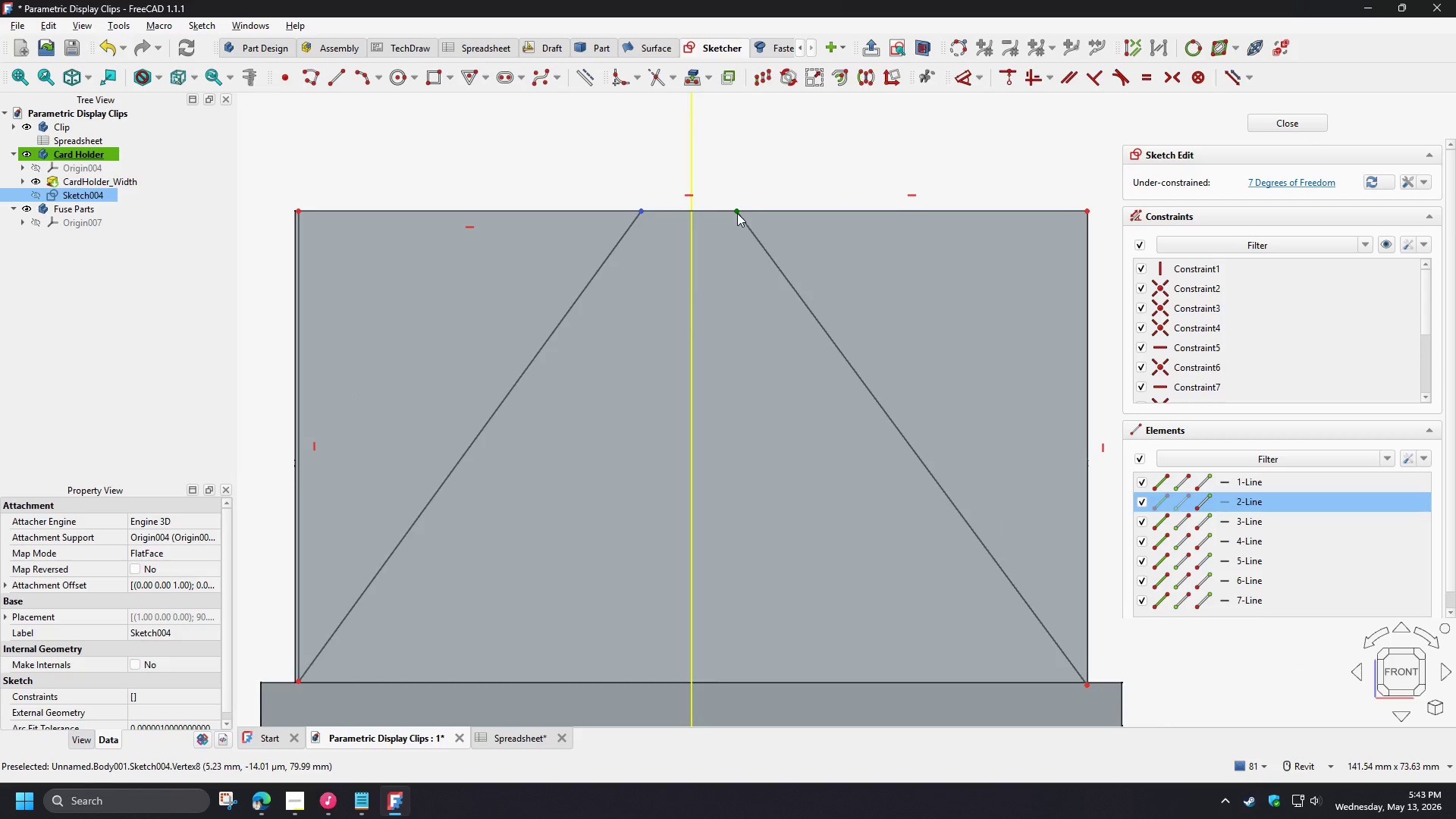 
left_click([737, 213])
 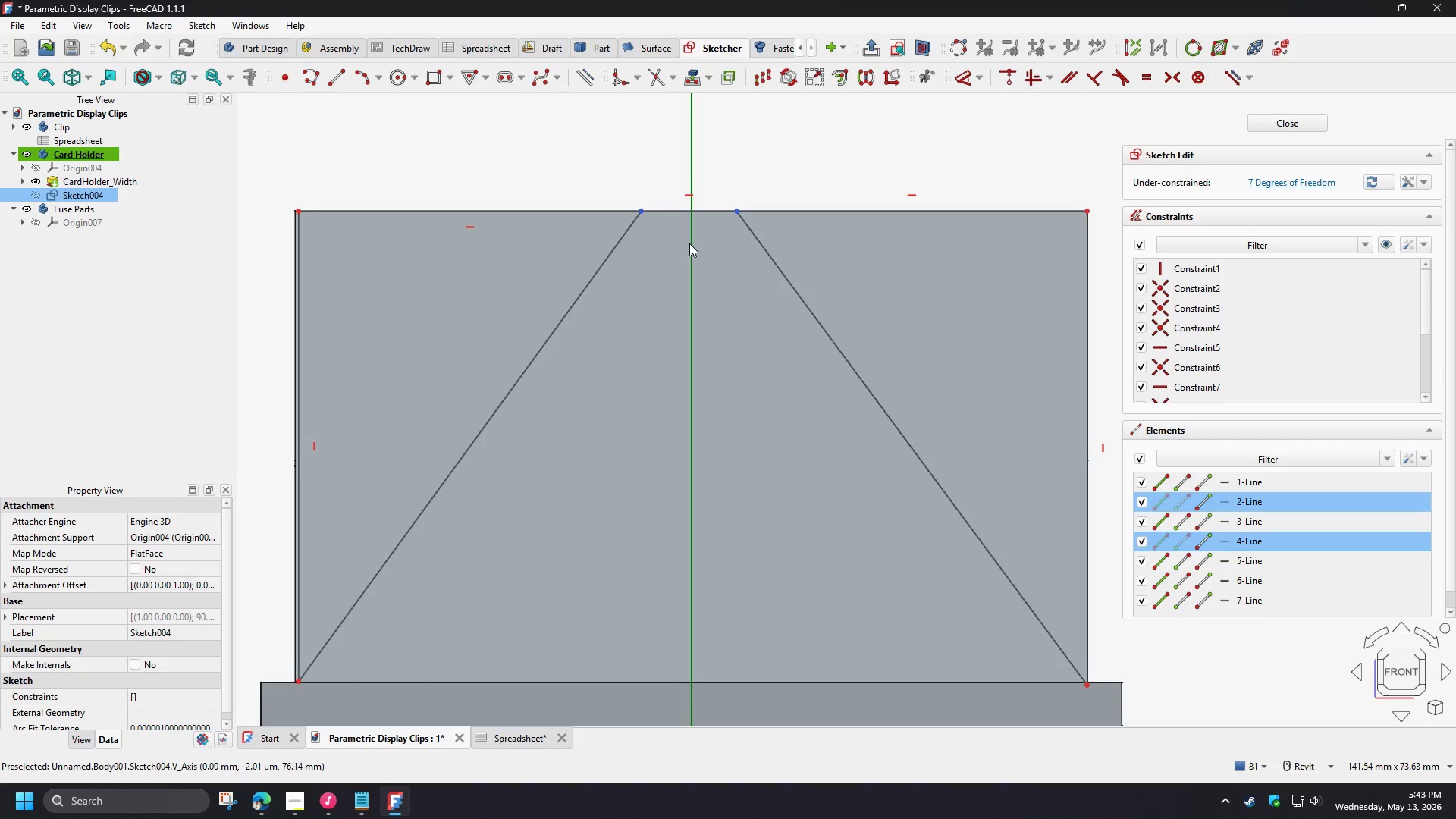 
left_click([689, 243])
 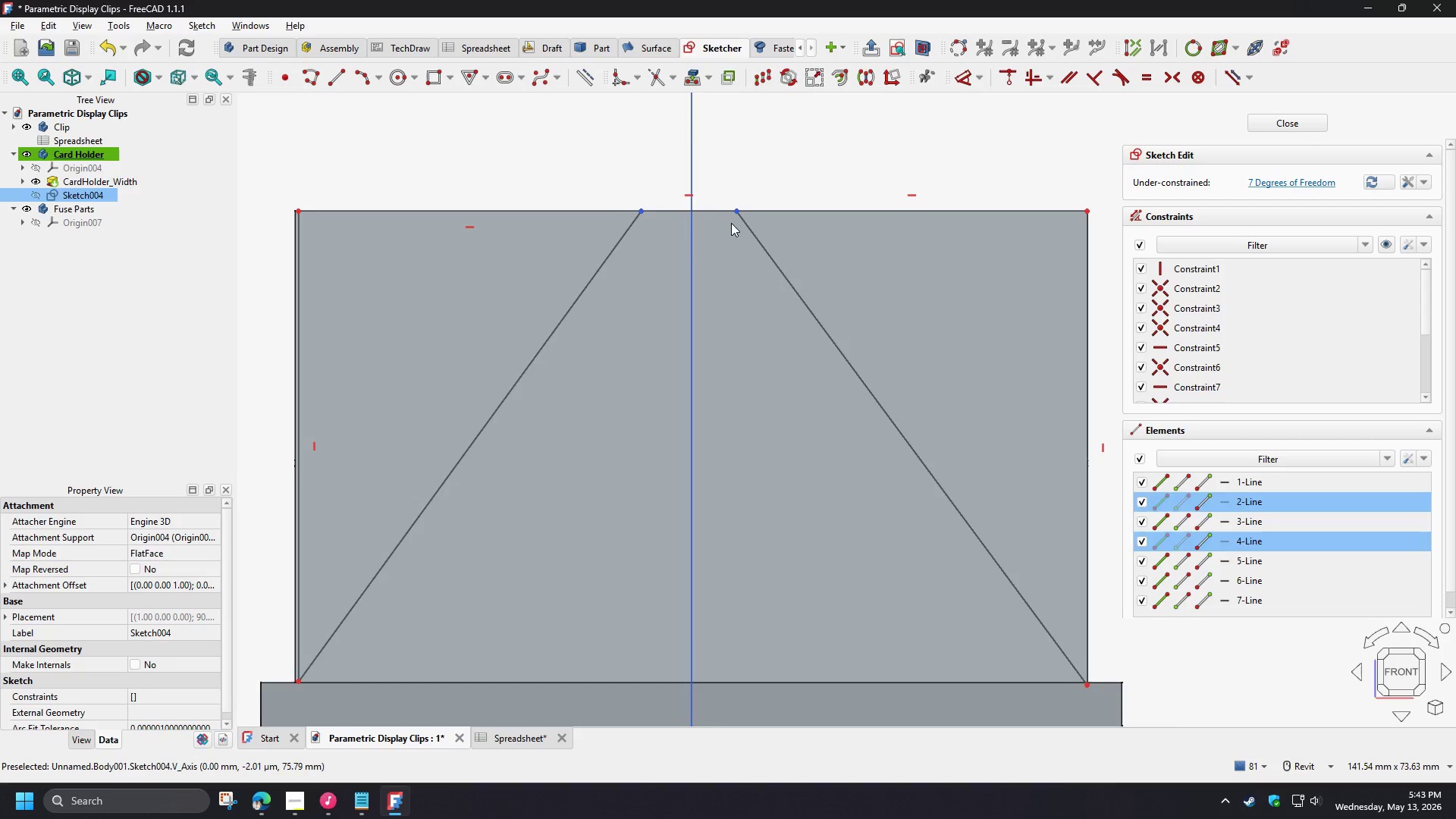 
key(S)
 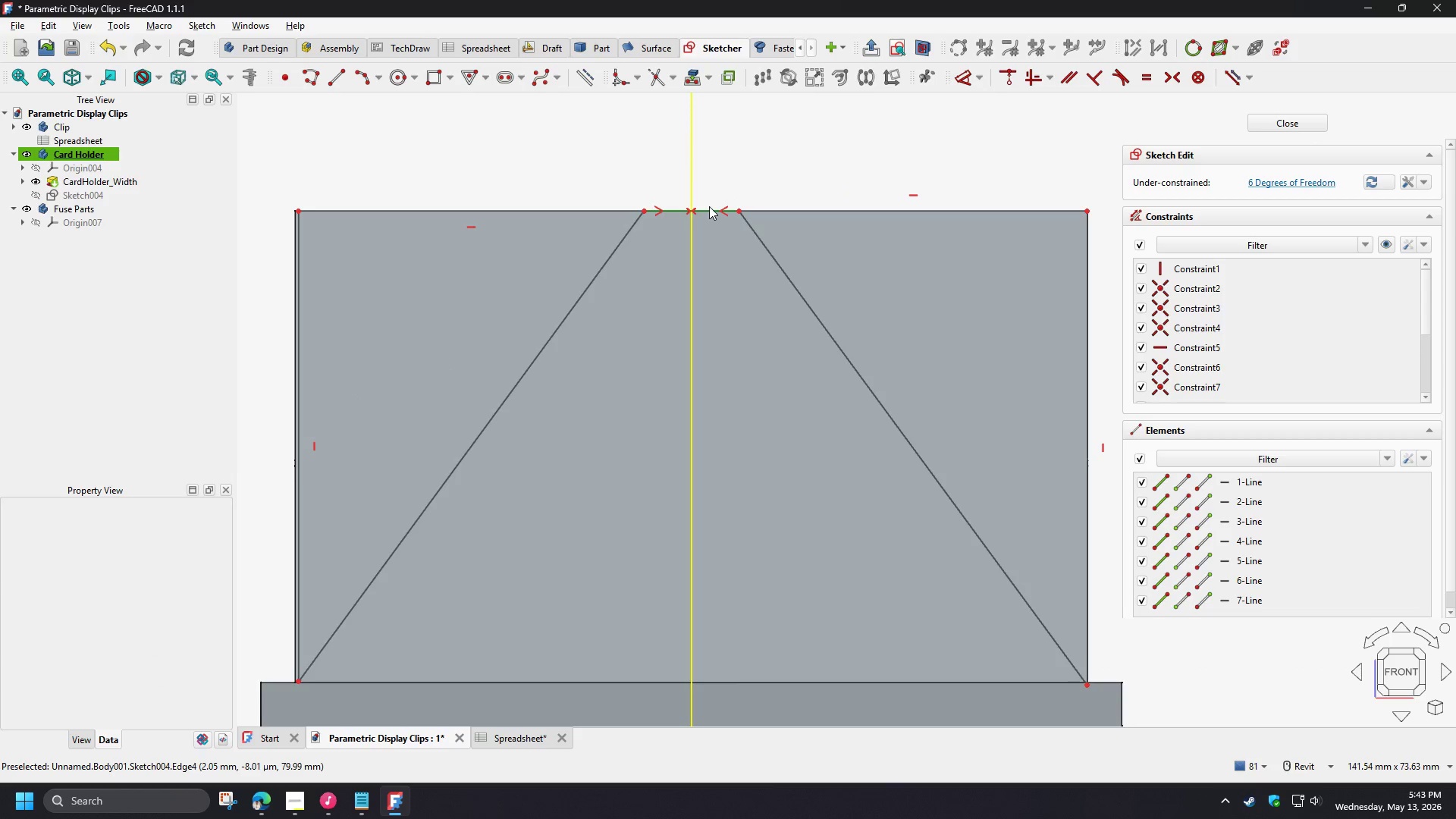 
left_click([707, 211])
 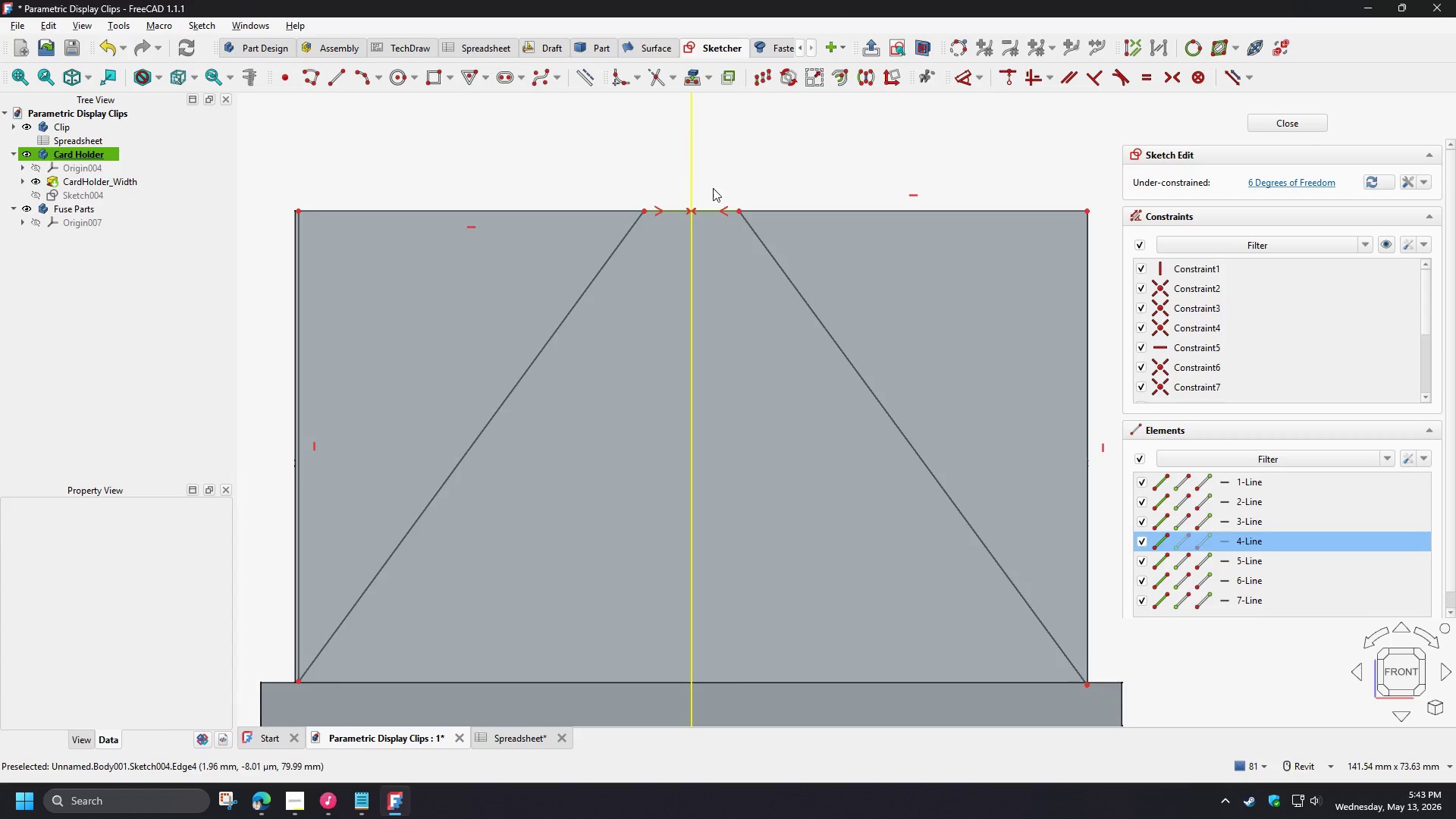 
key(D)
 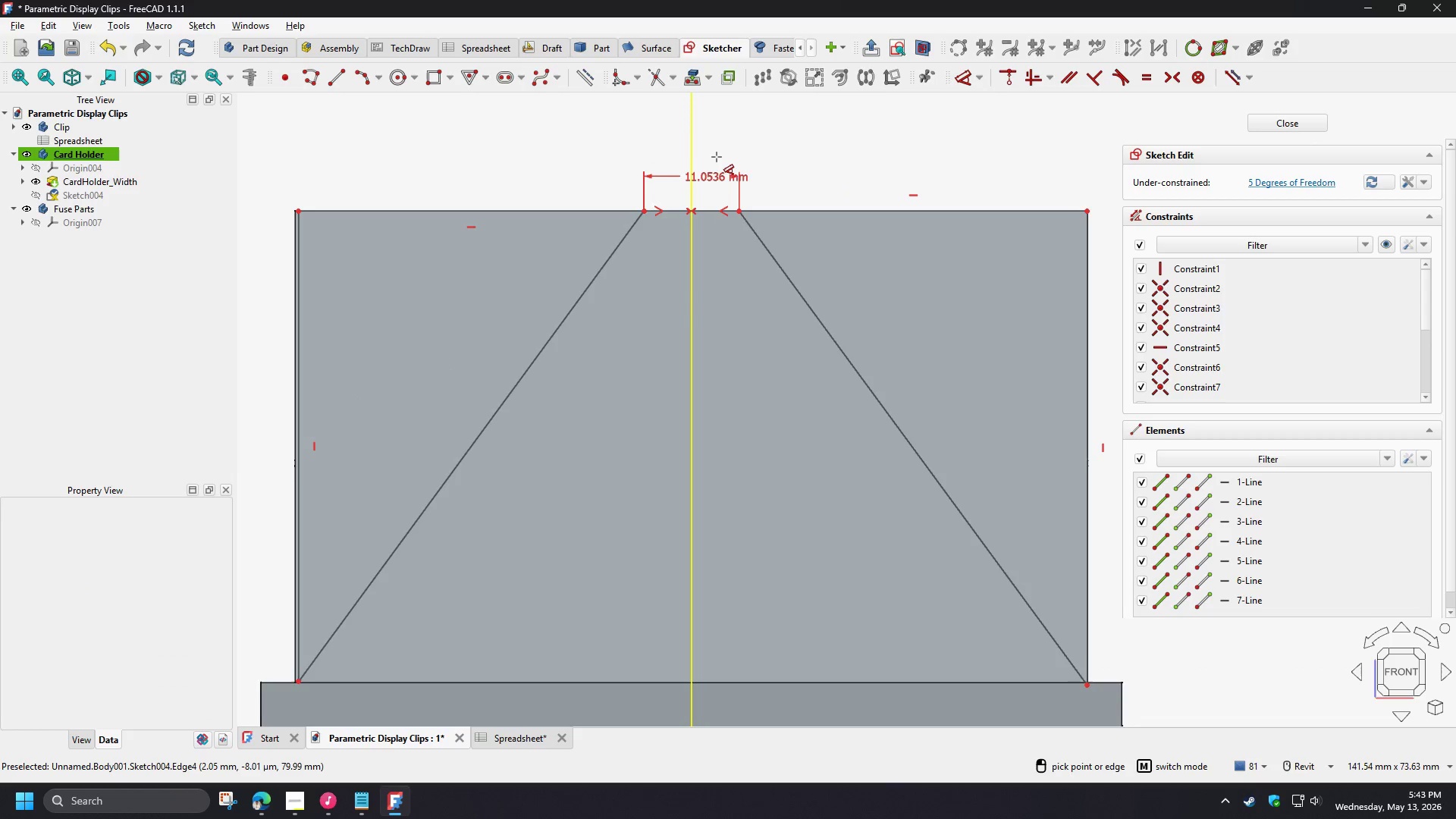 
left_click([709, 158])
 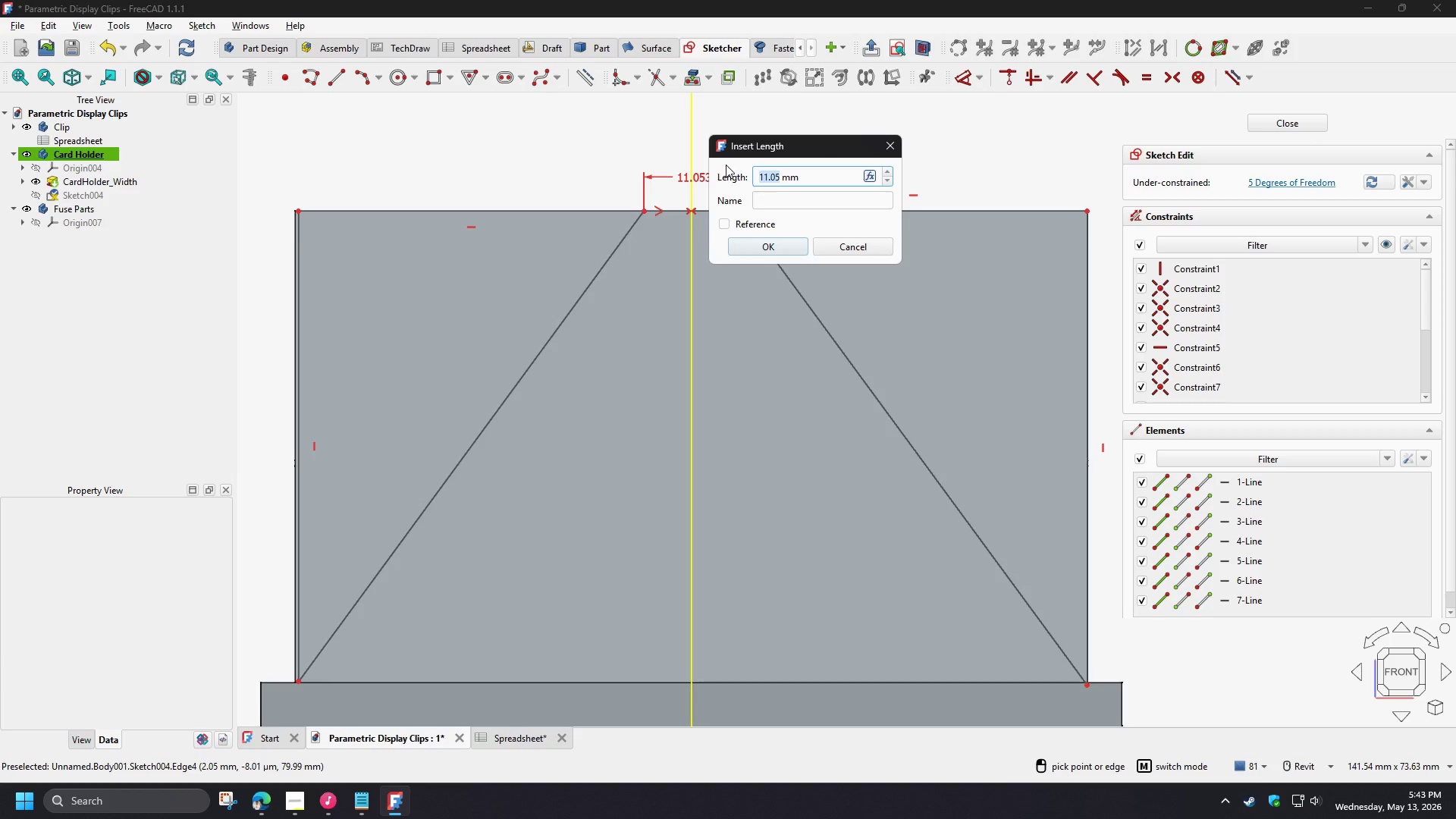 
key(Numpad1)
 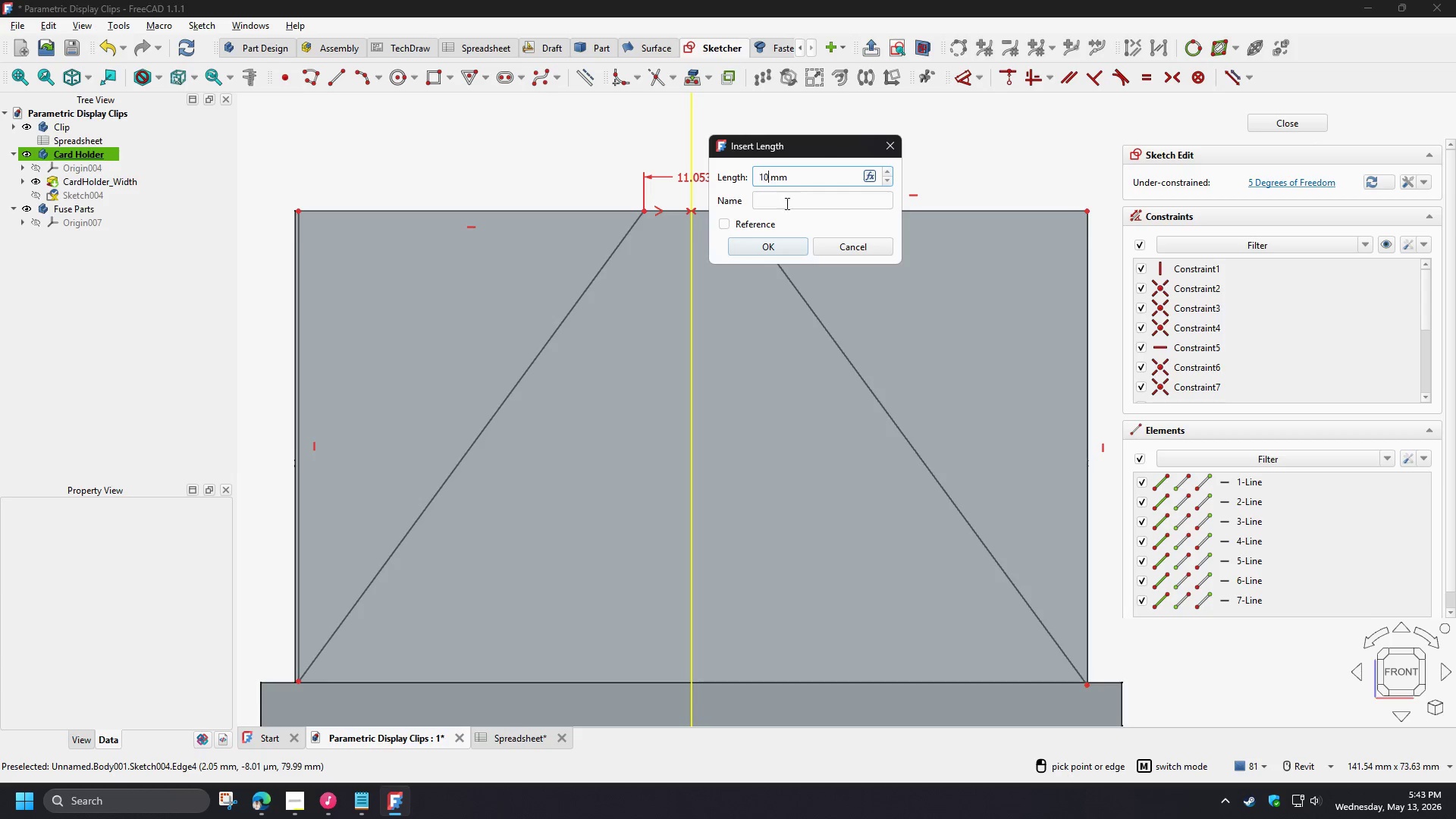 
key(Numpad0)
 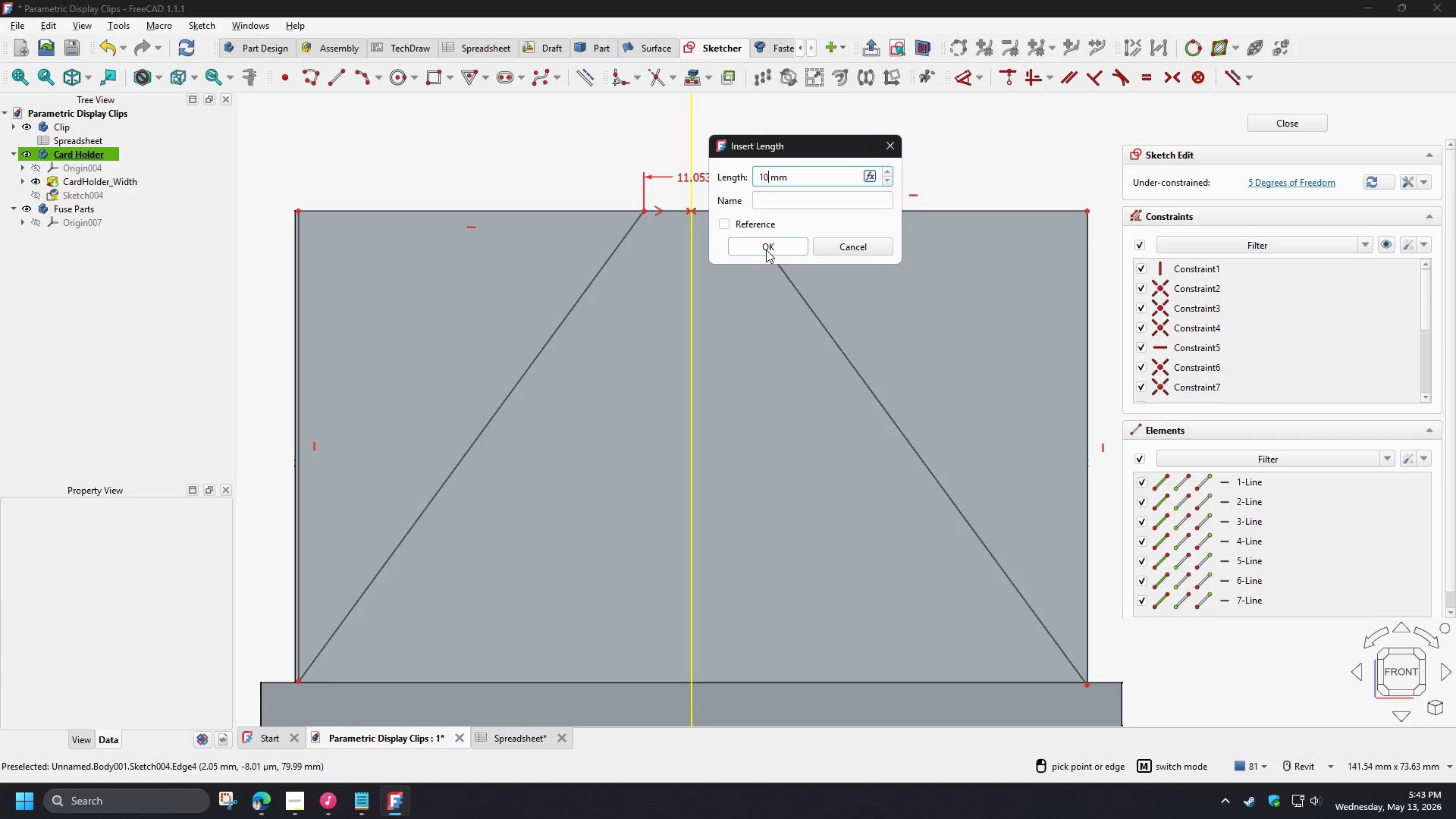 
left_click([767, 253])
 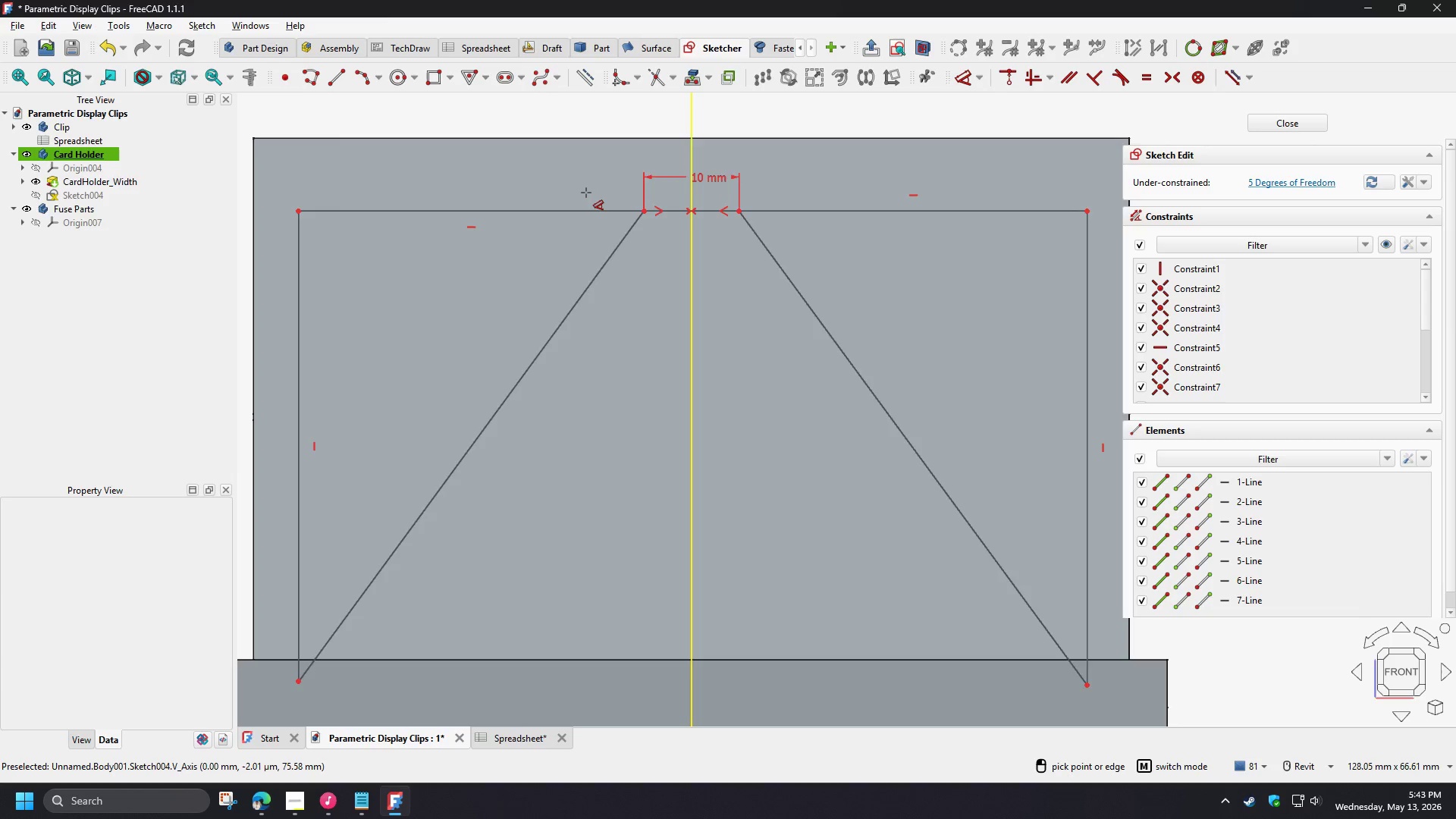 
scroll: coordinate [586, 193], scroll_direction: down, amount: 3.0
 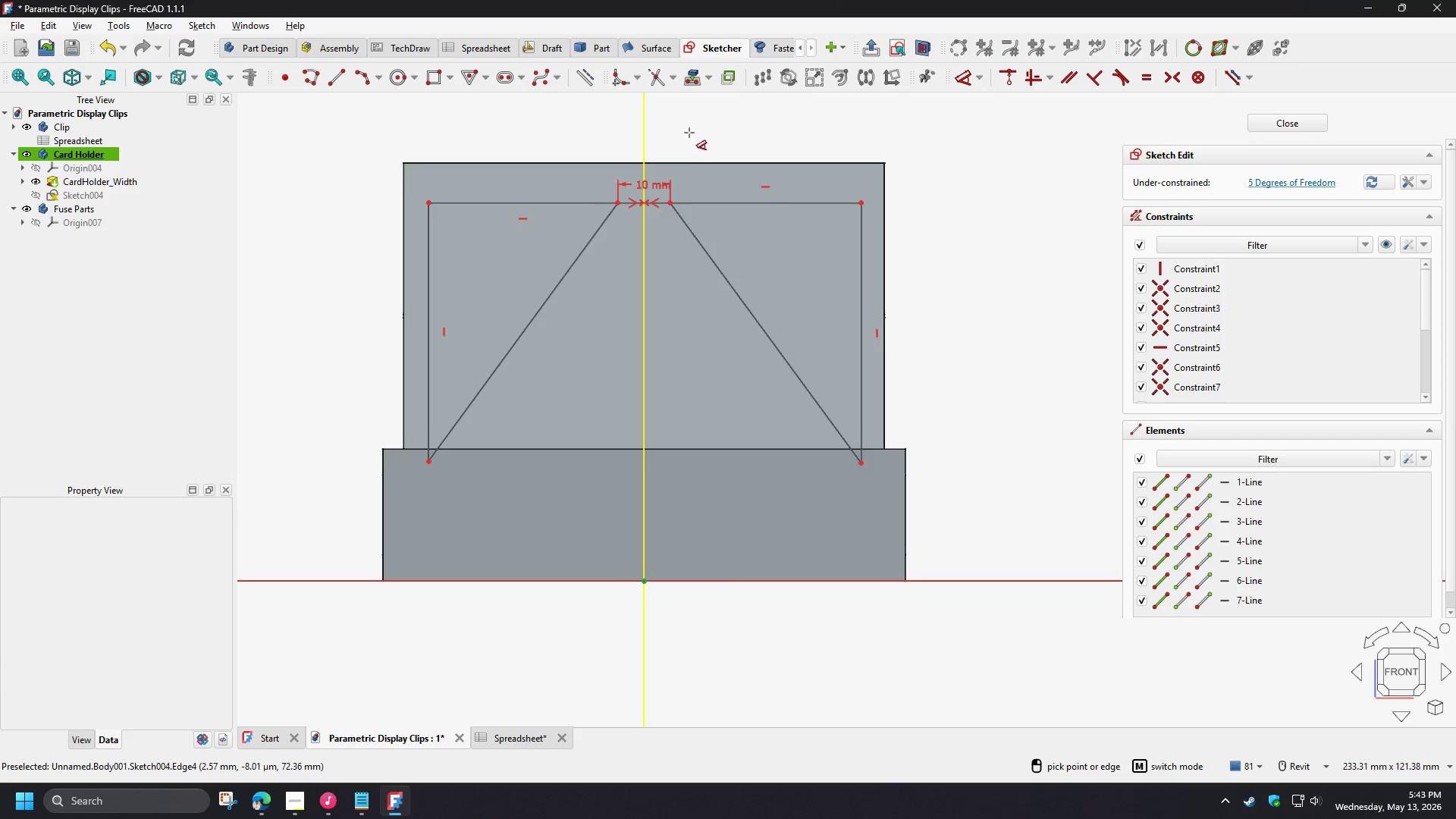 
scroll: coordinate [689, 133], scroll_direction: up, amount: 2.0
 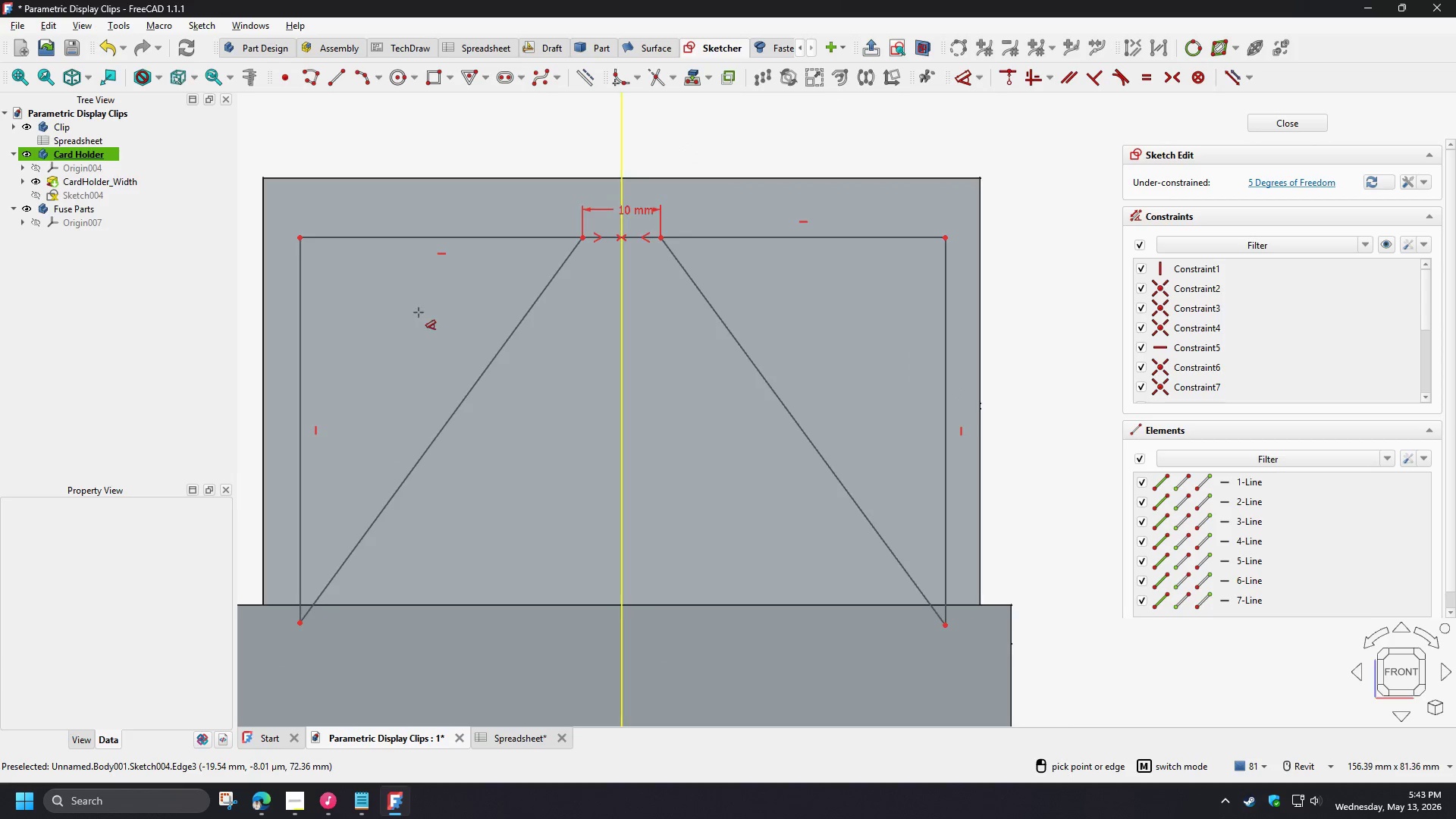 
scroll: coordinate [440, 312], scroll_direction: down, amount: 2.0
 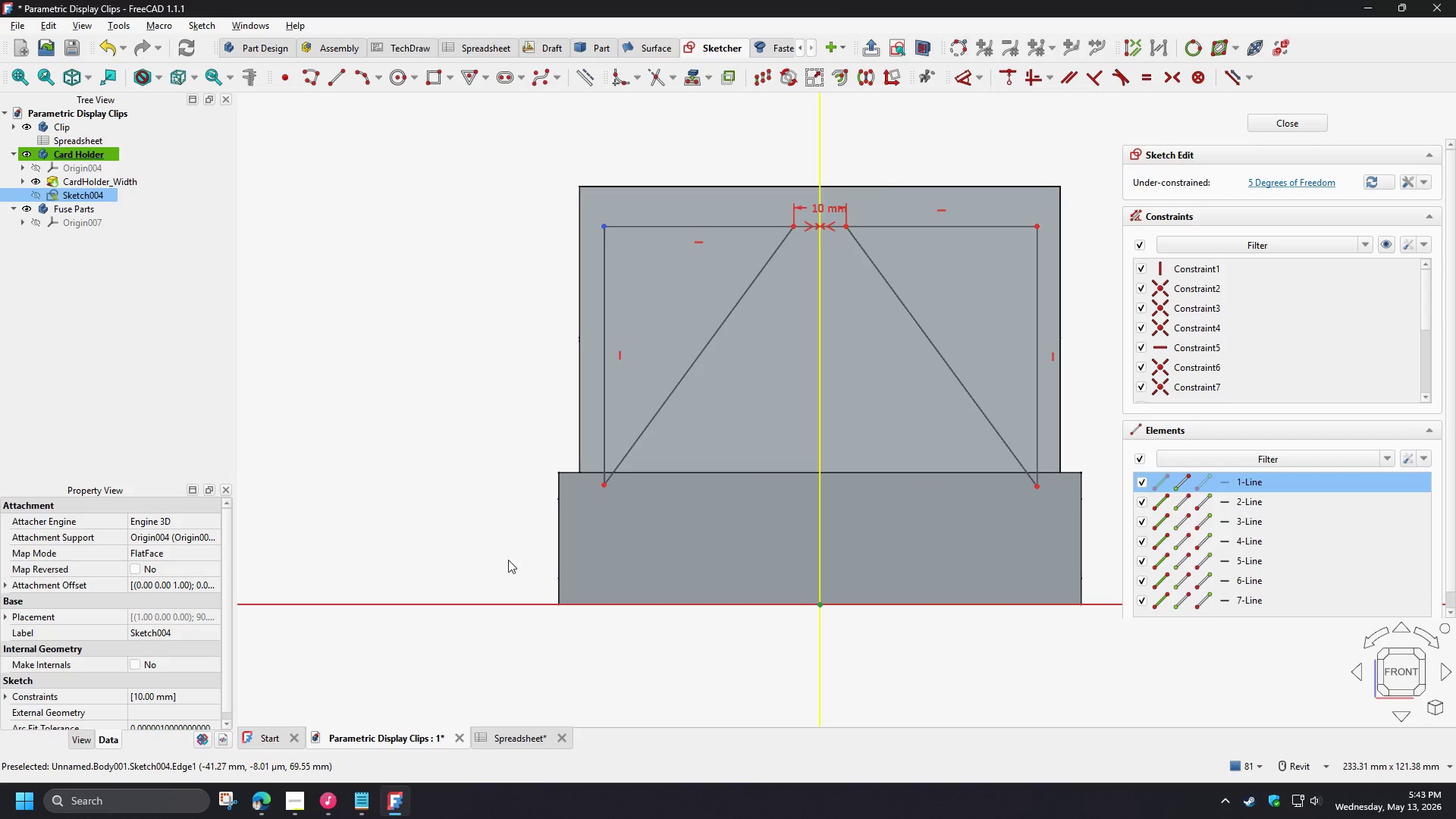 
key(D)
 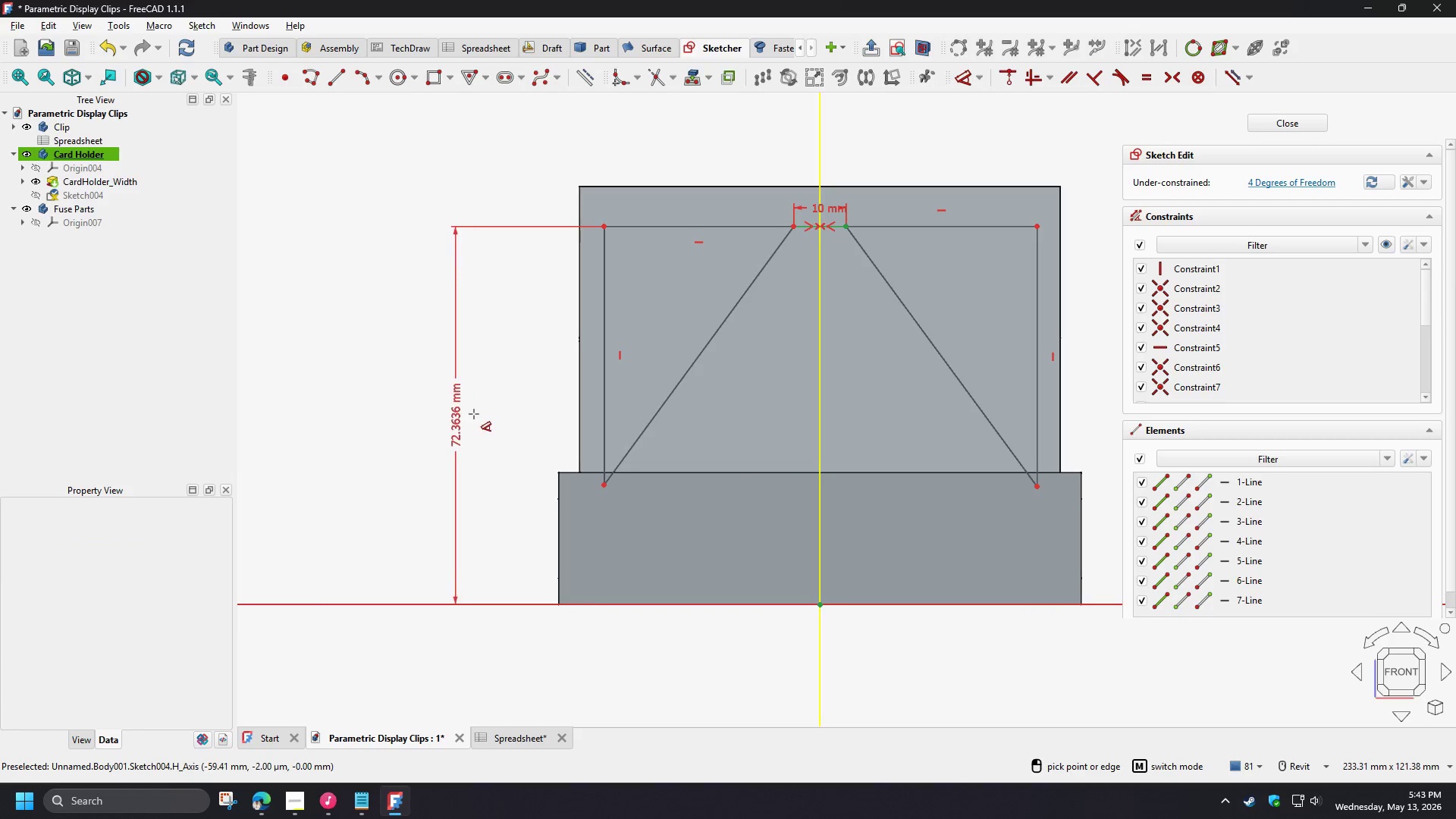 
left_click([474, 414])
 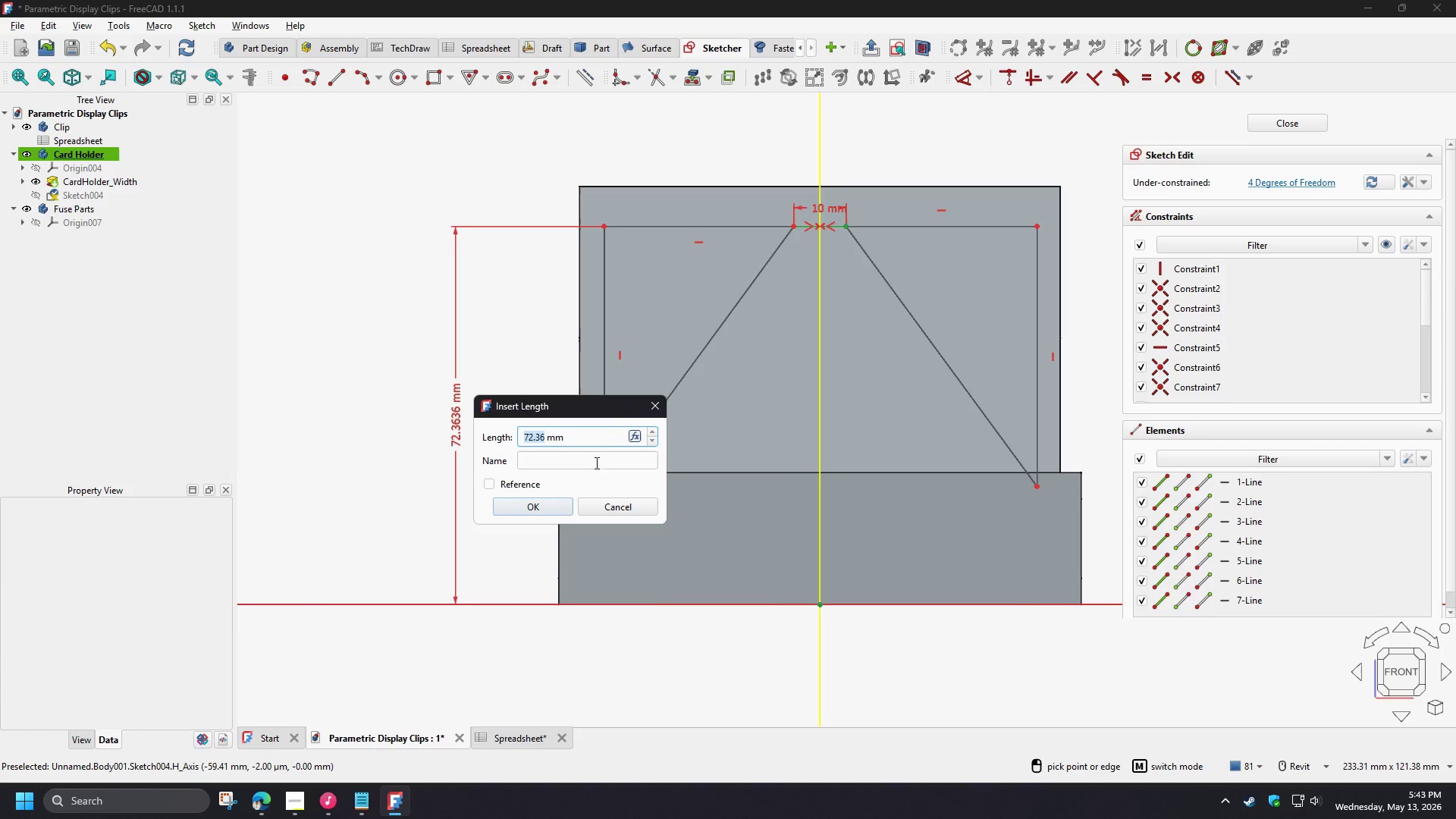 
left_click([636, 434])
 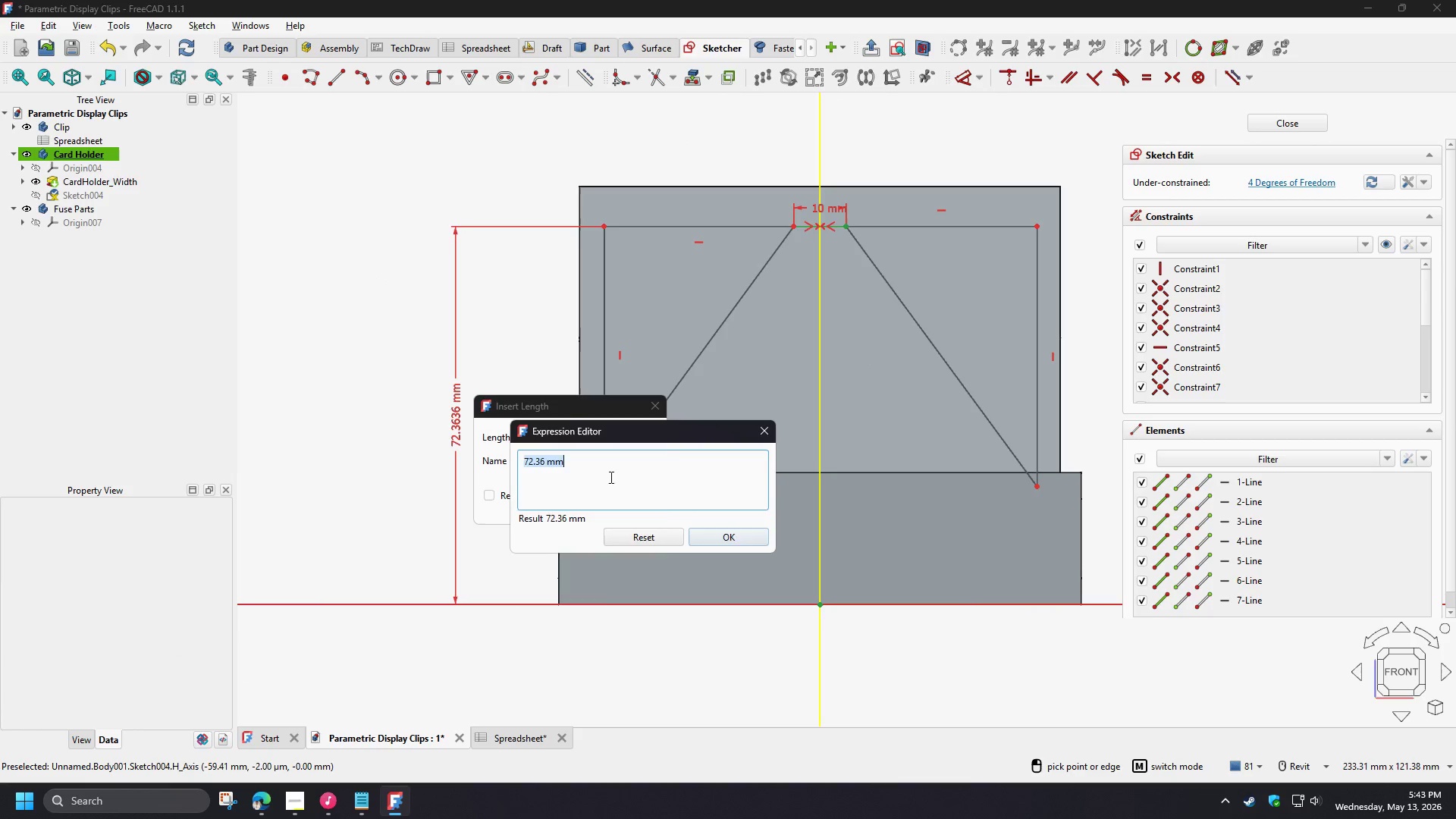 
type(sp)
 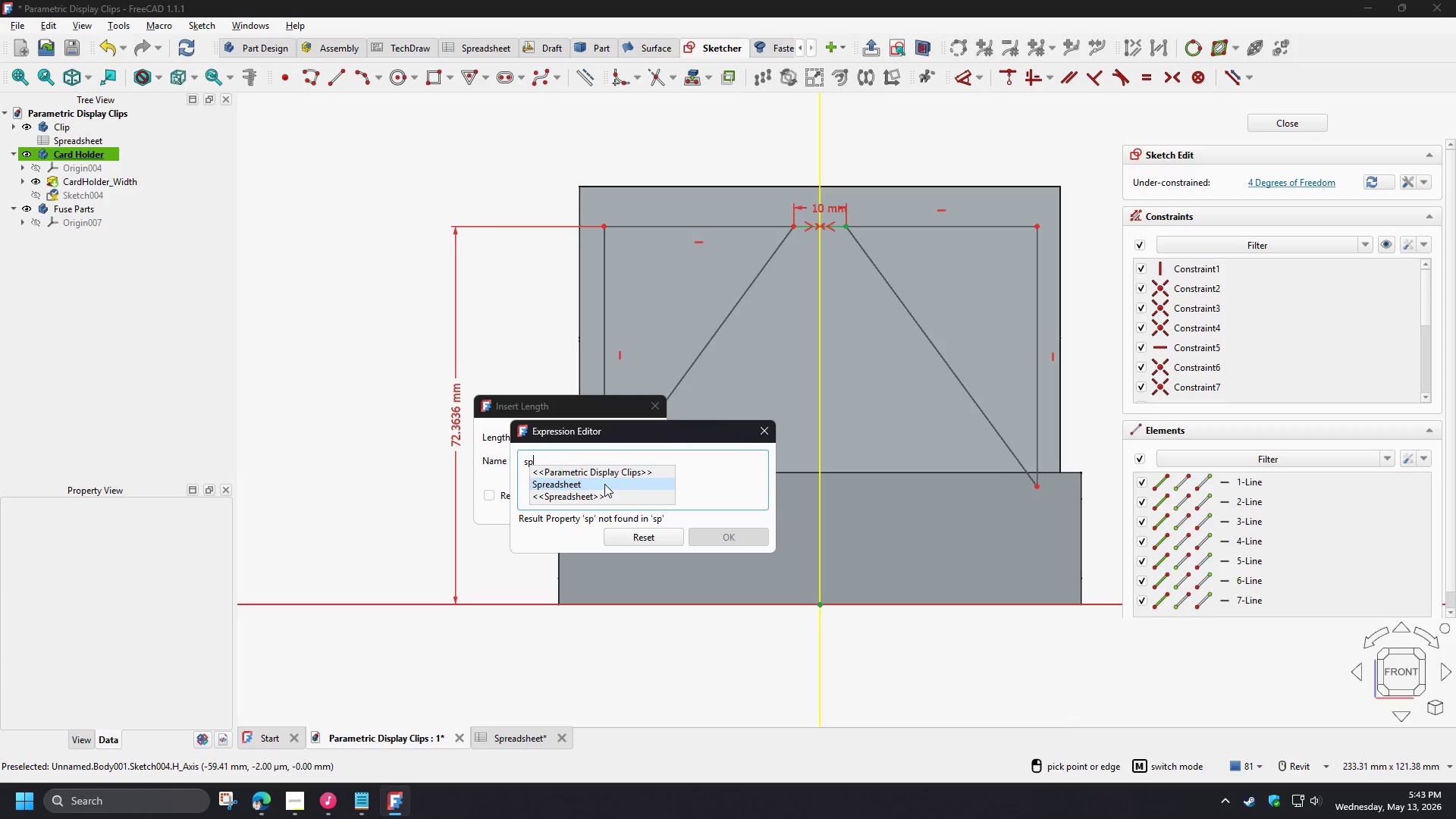 
left_click([604, 484])
 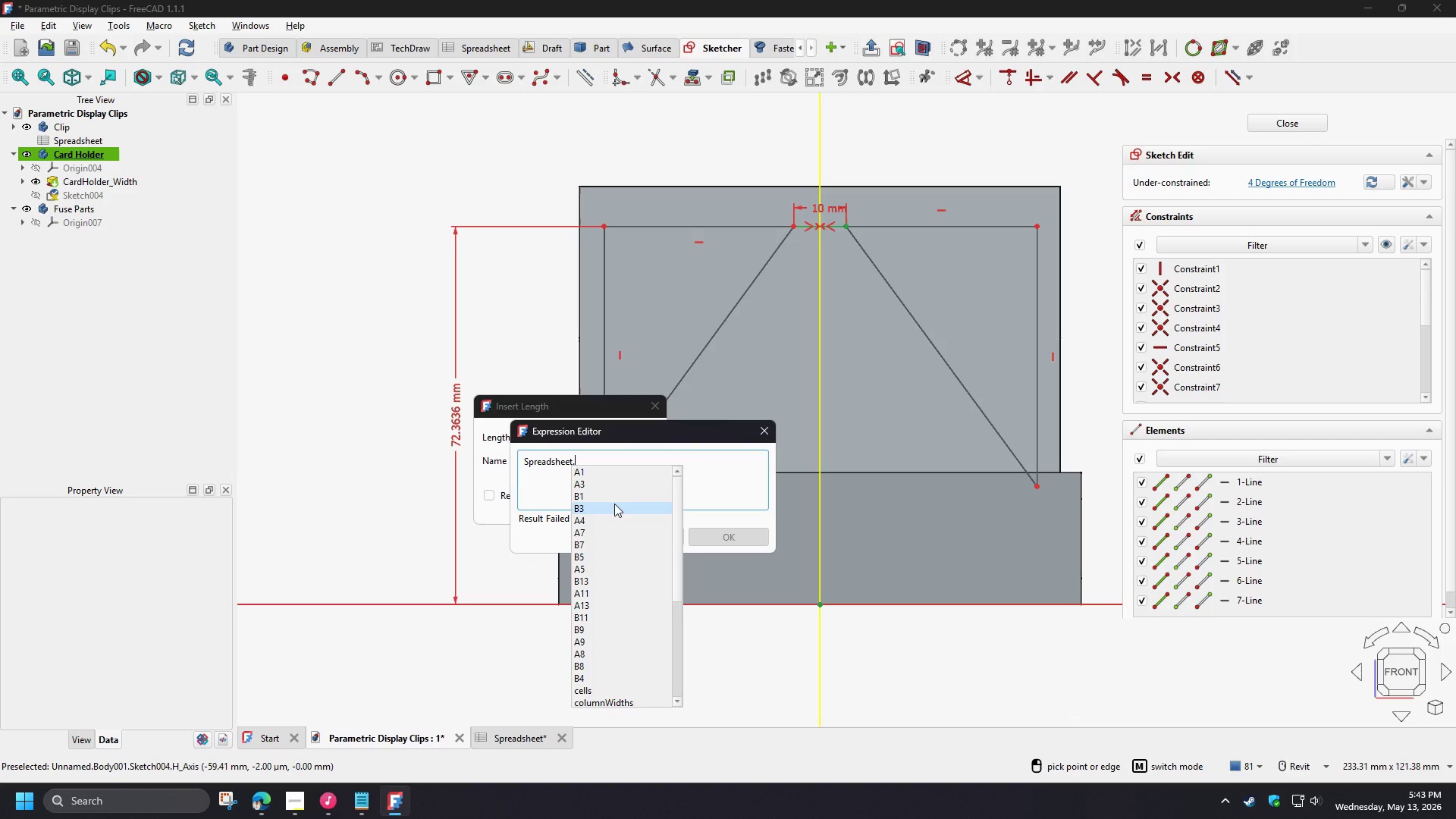 
type(he)
 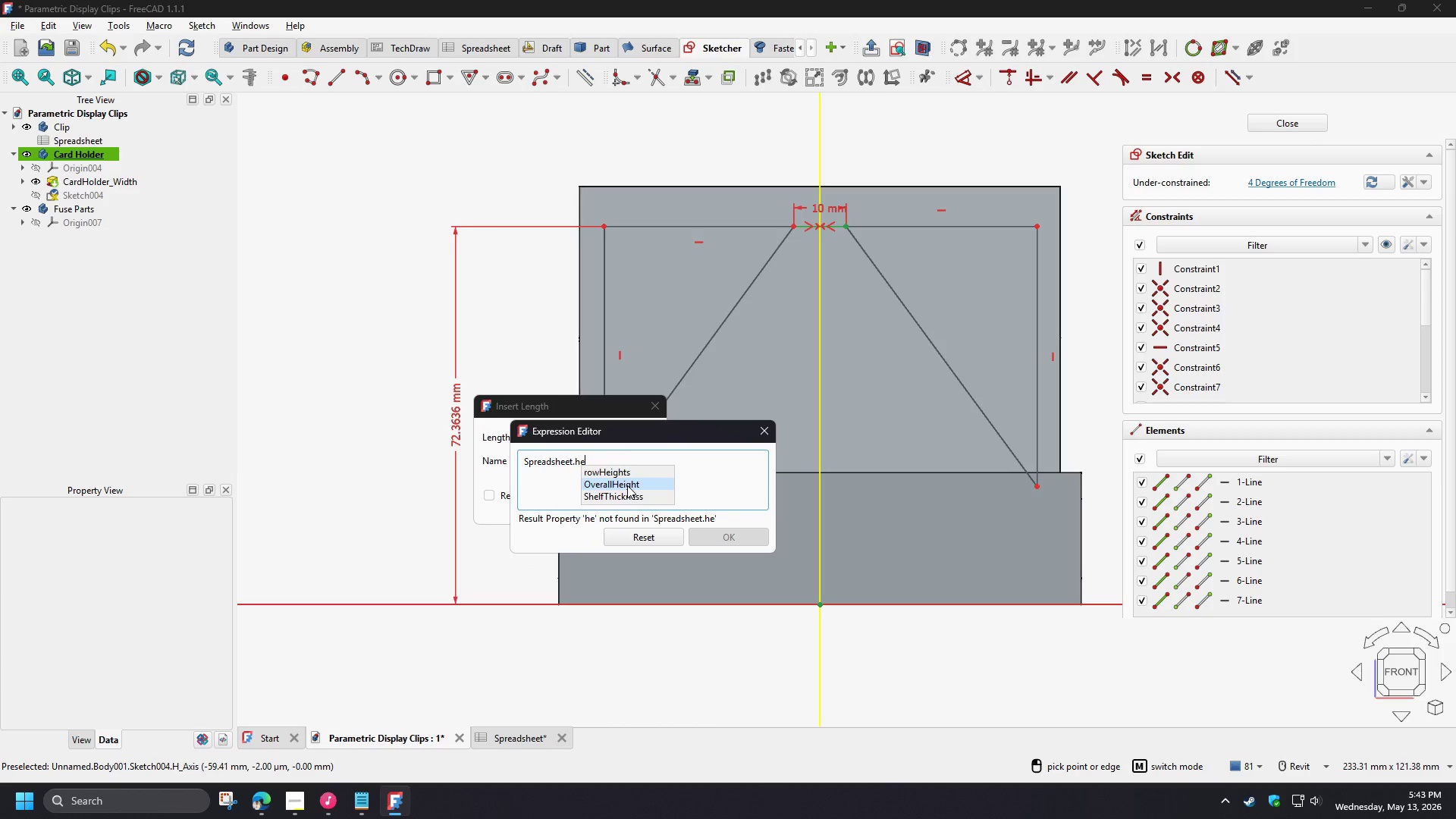 
left_click([627, 485])
 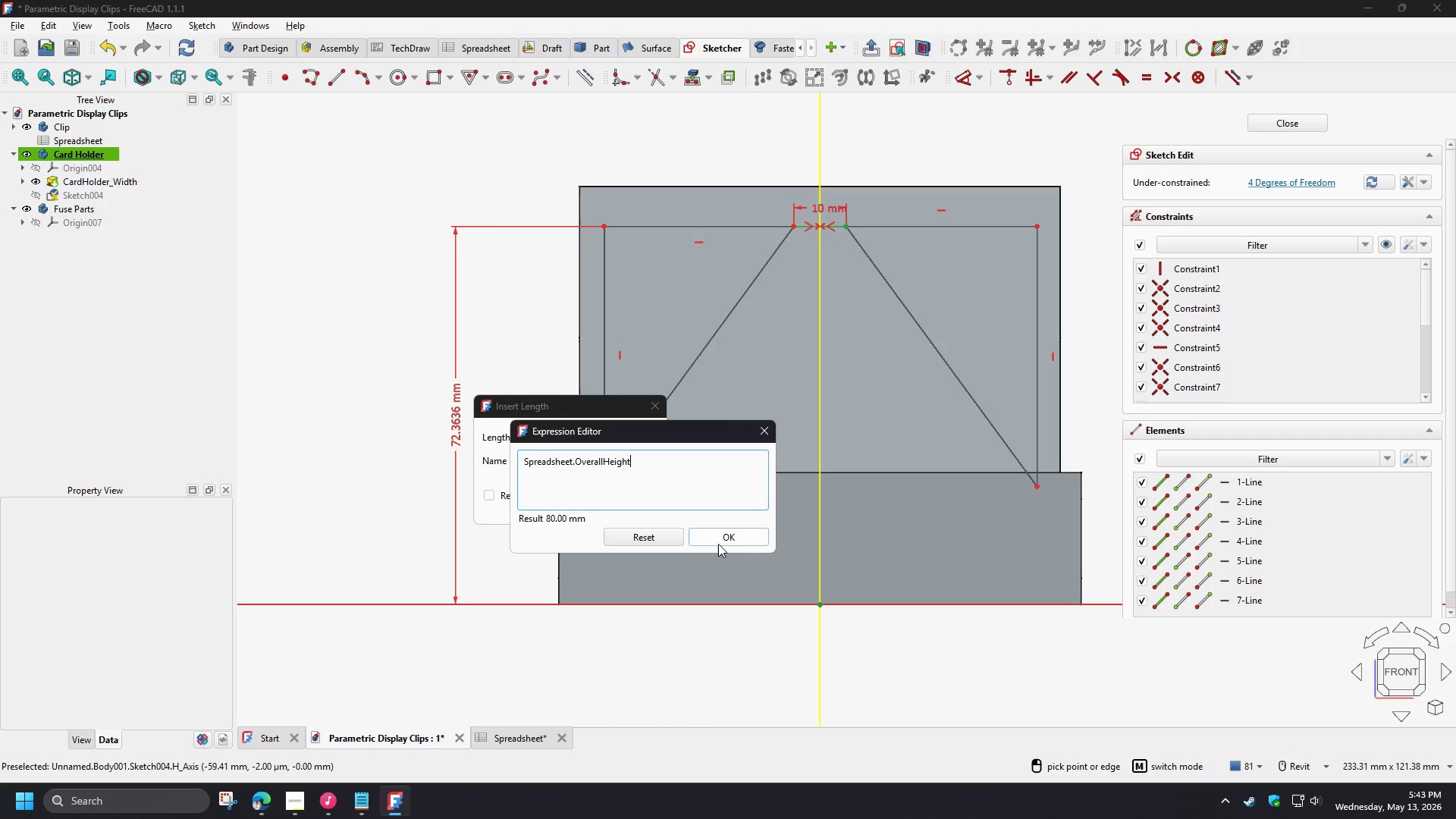 
left_click([718, 543])
 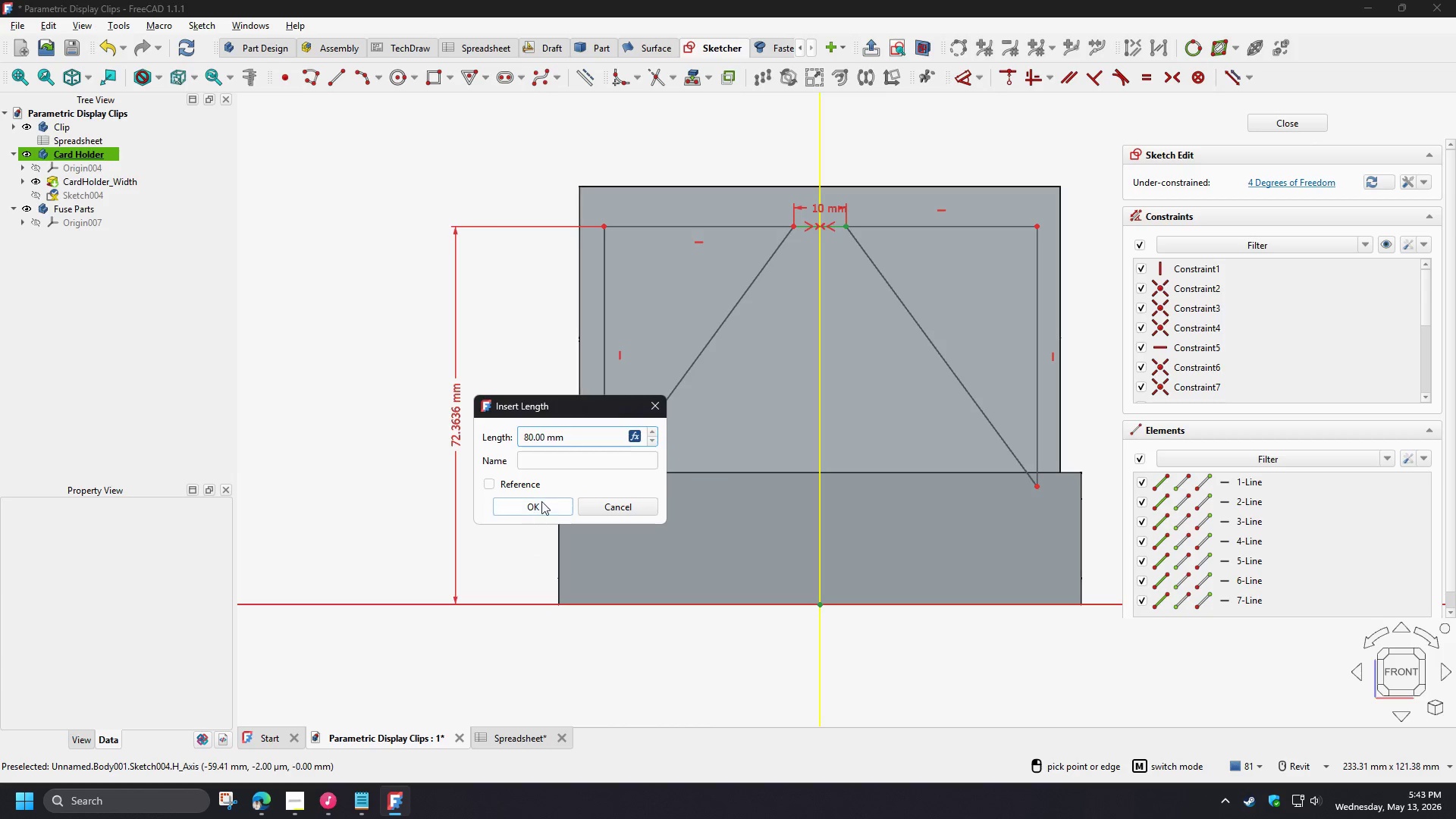 
double_click([541, 500])
 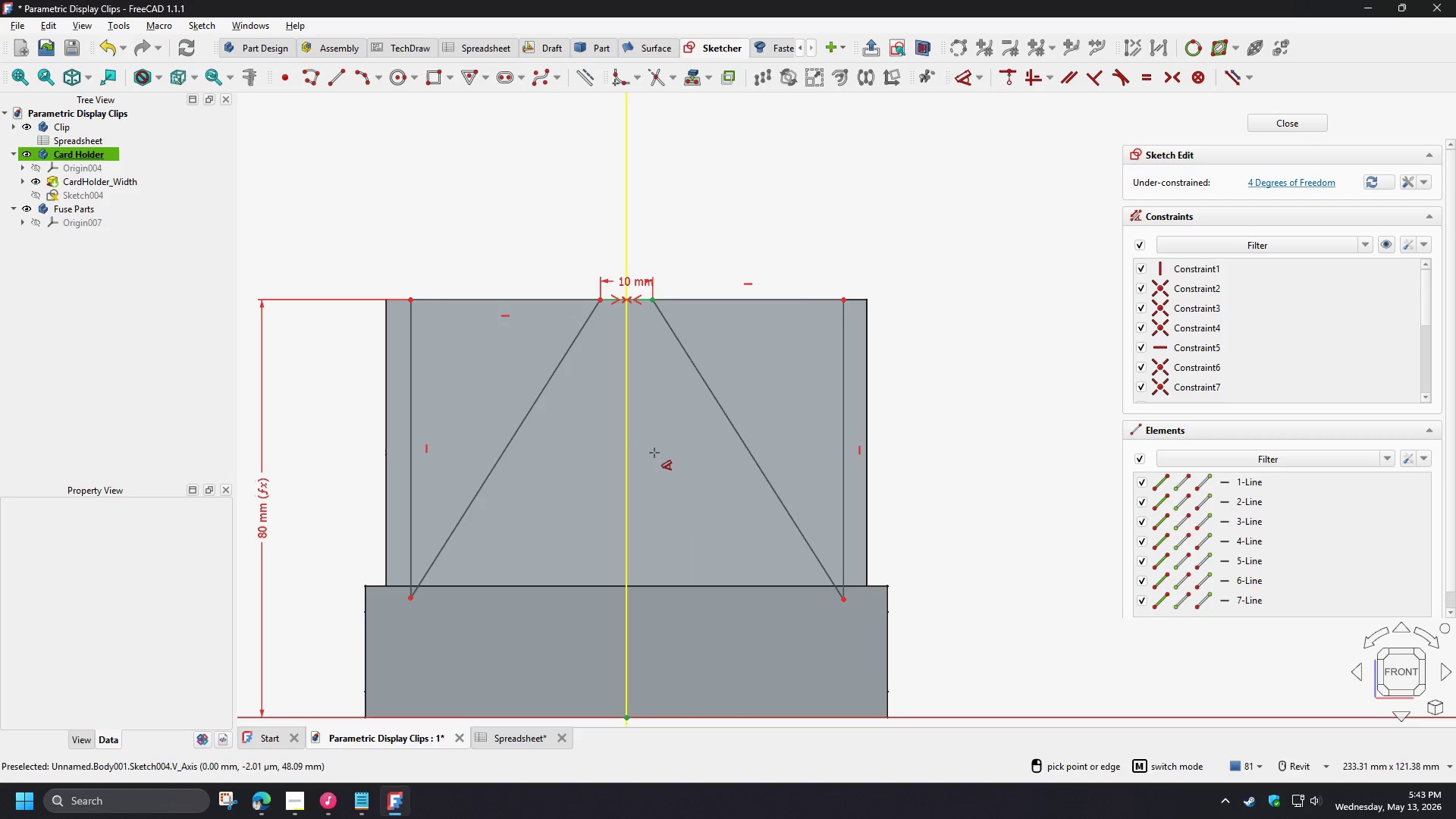 
right_click([499, 303])
 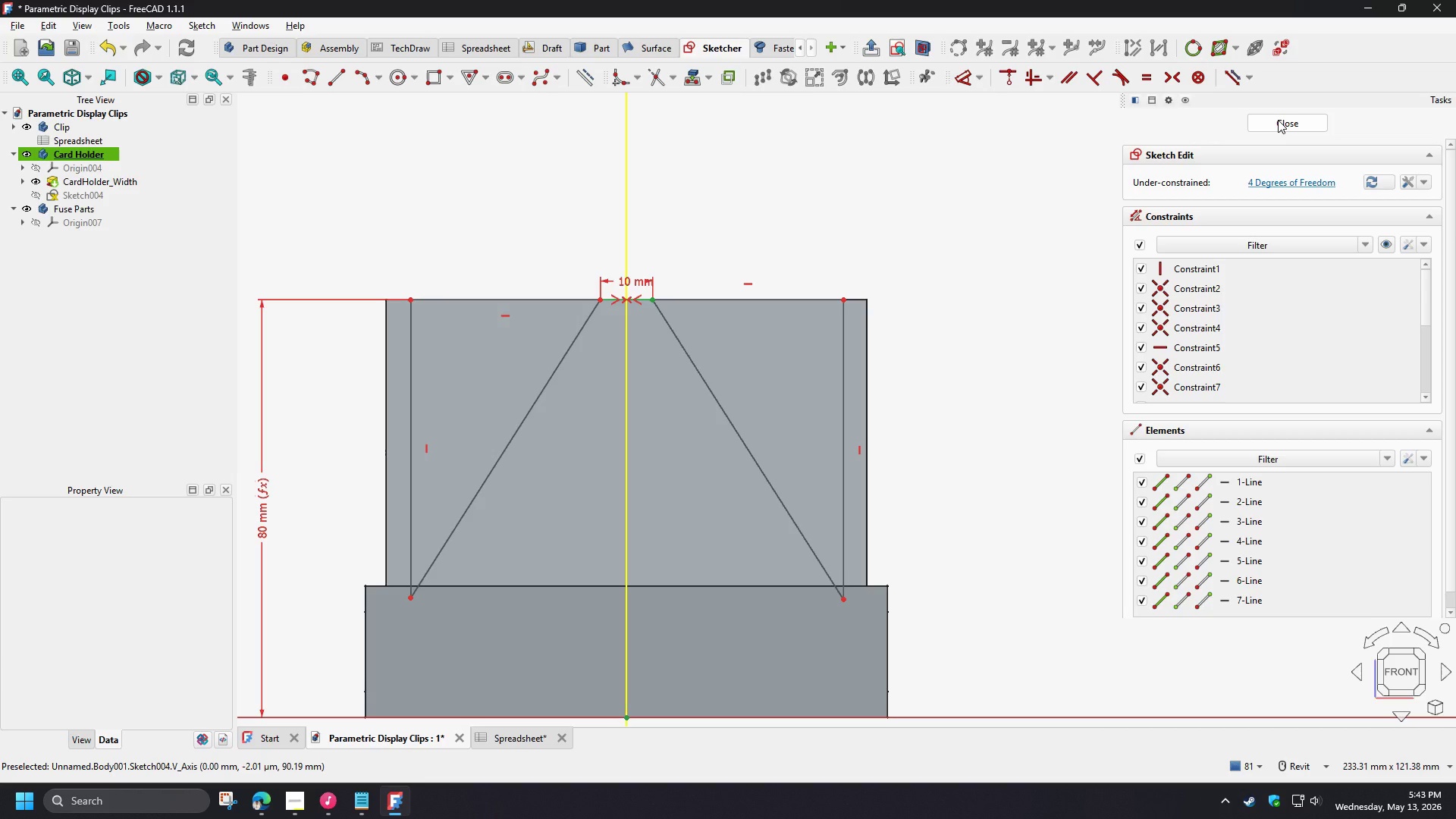 
wait(14.42)
 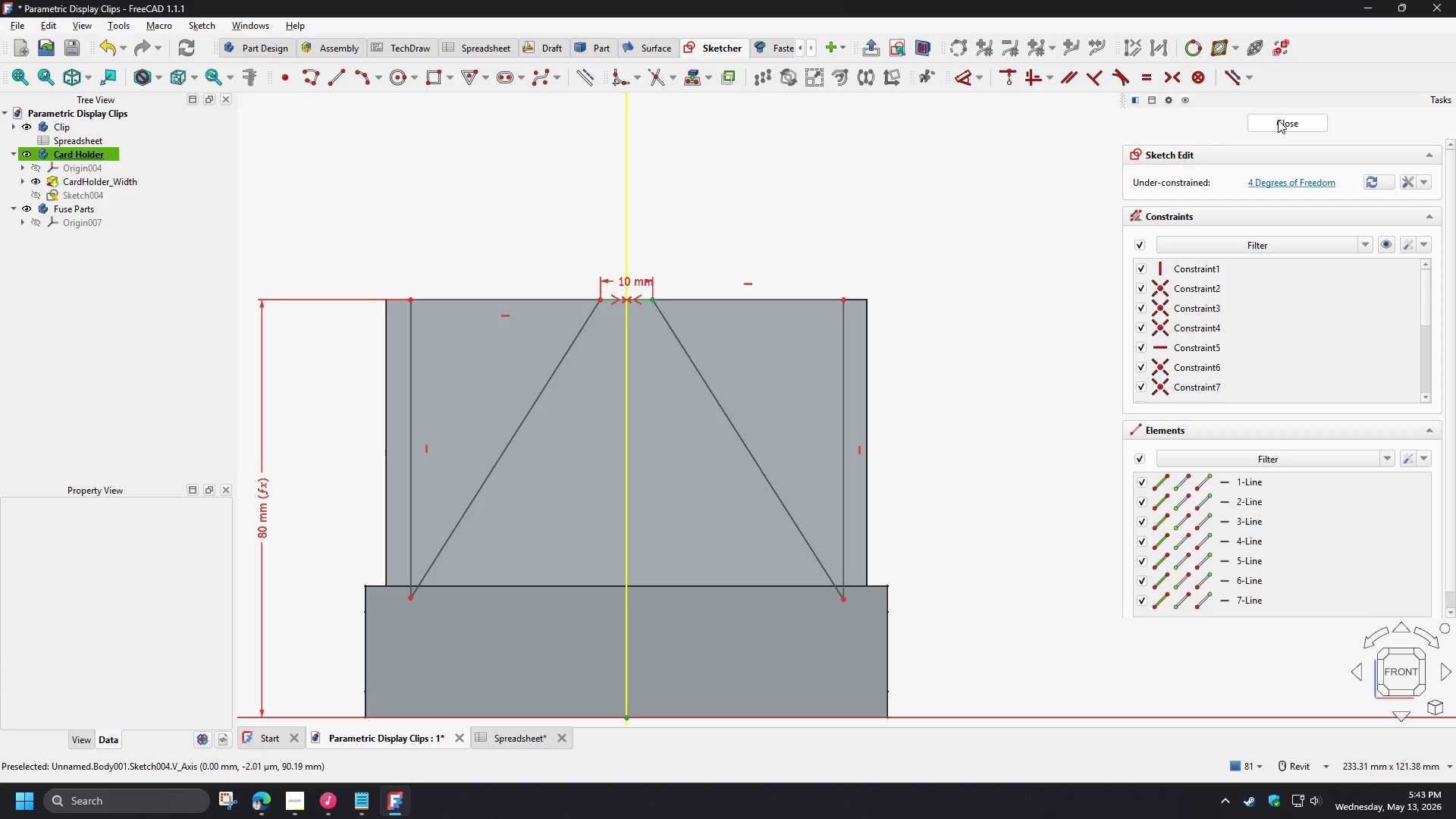 
left_click([408, 325])
 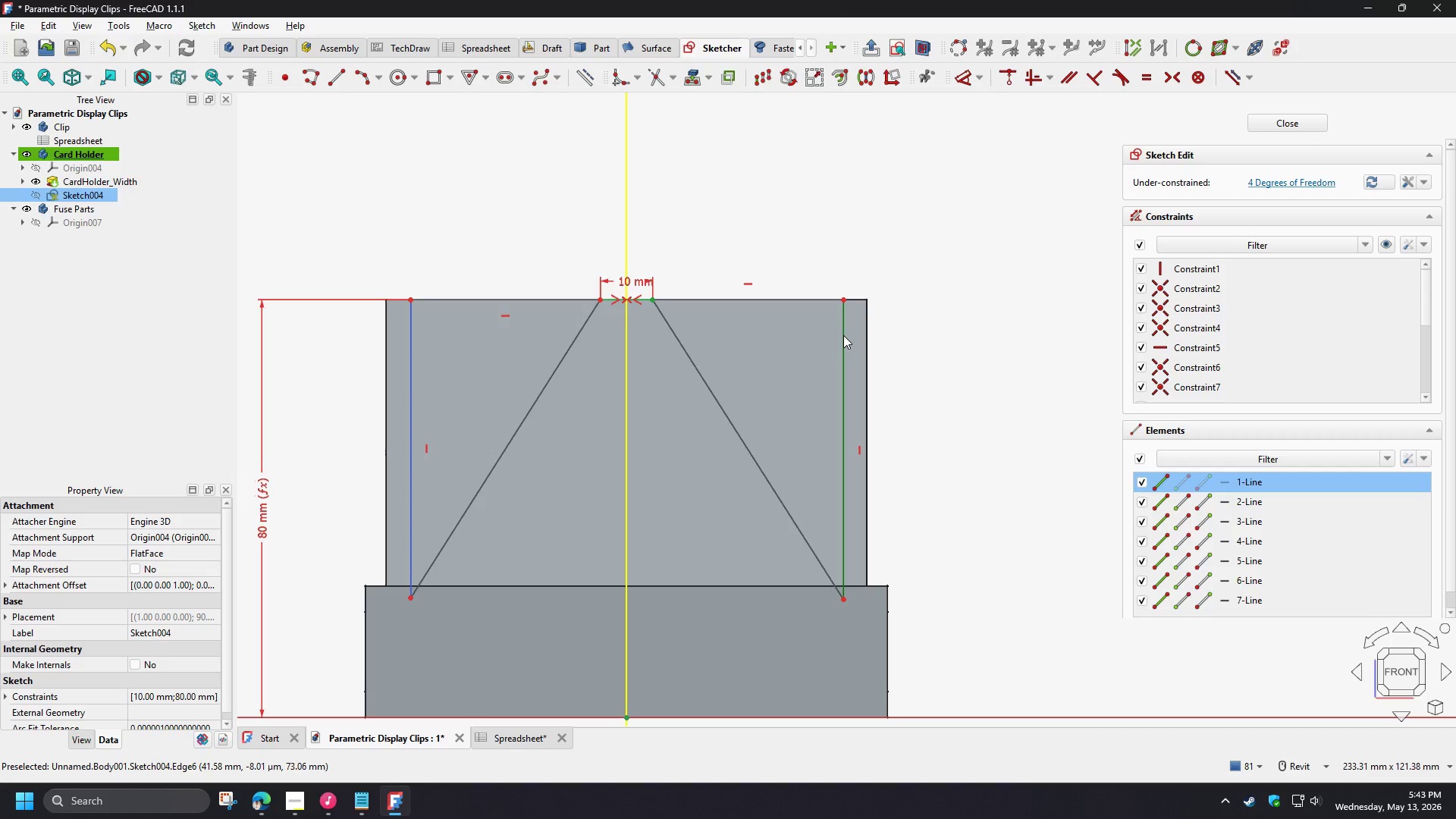 
left_click([843, 335])
 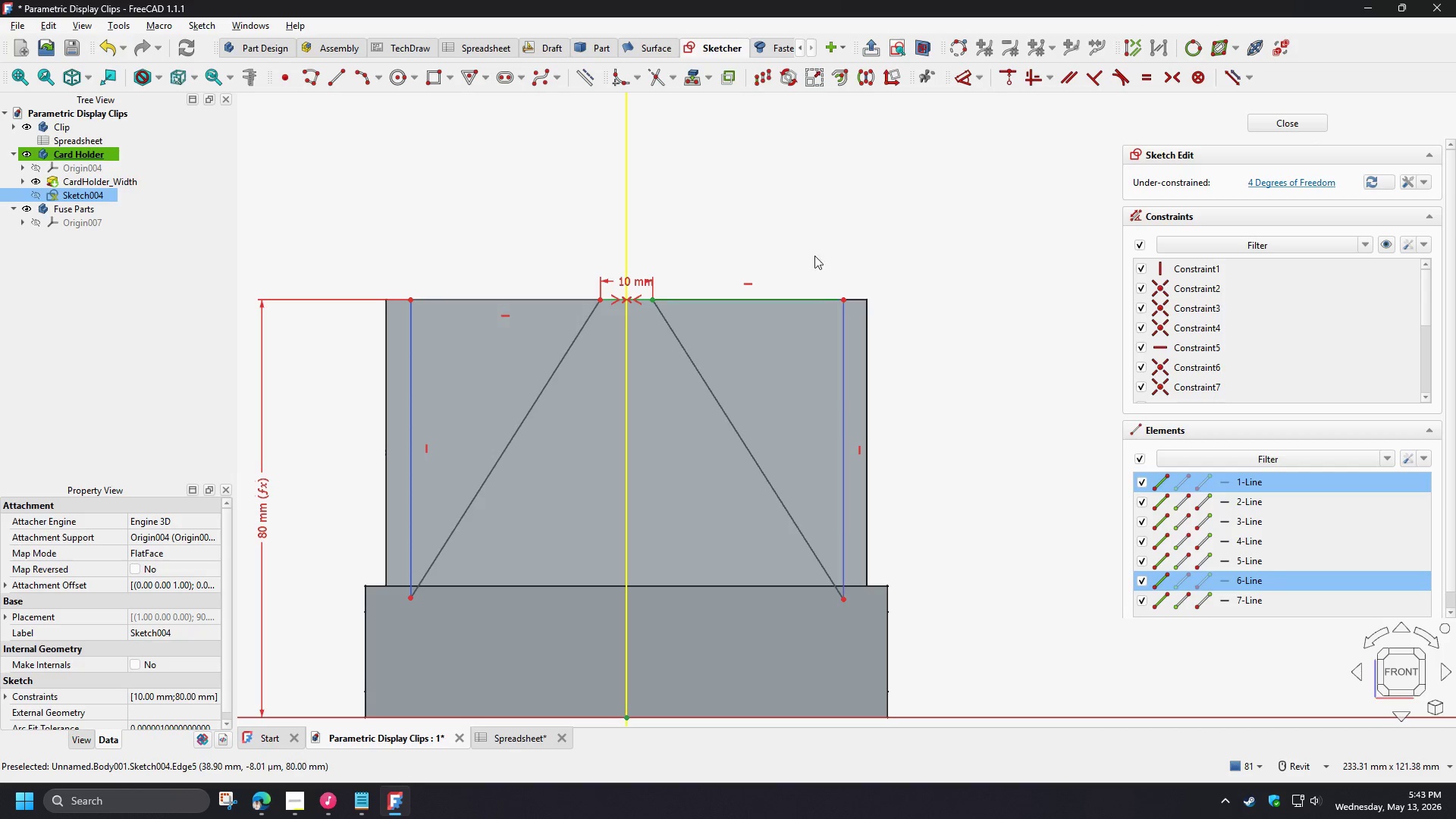 
key(D)
 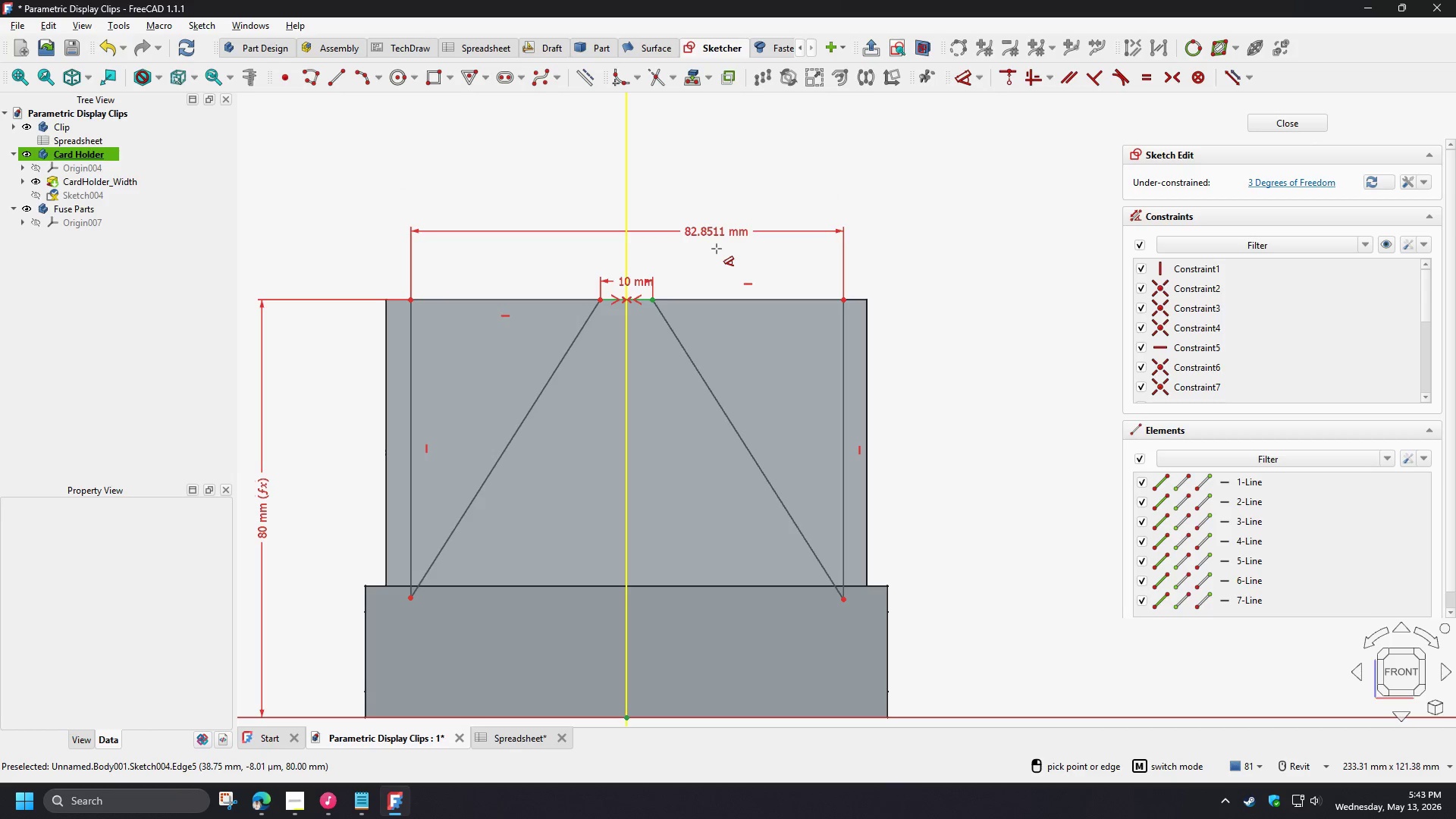 
left_click([714, 246])
 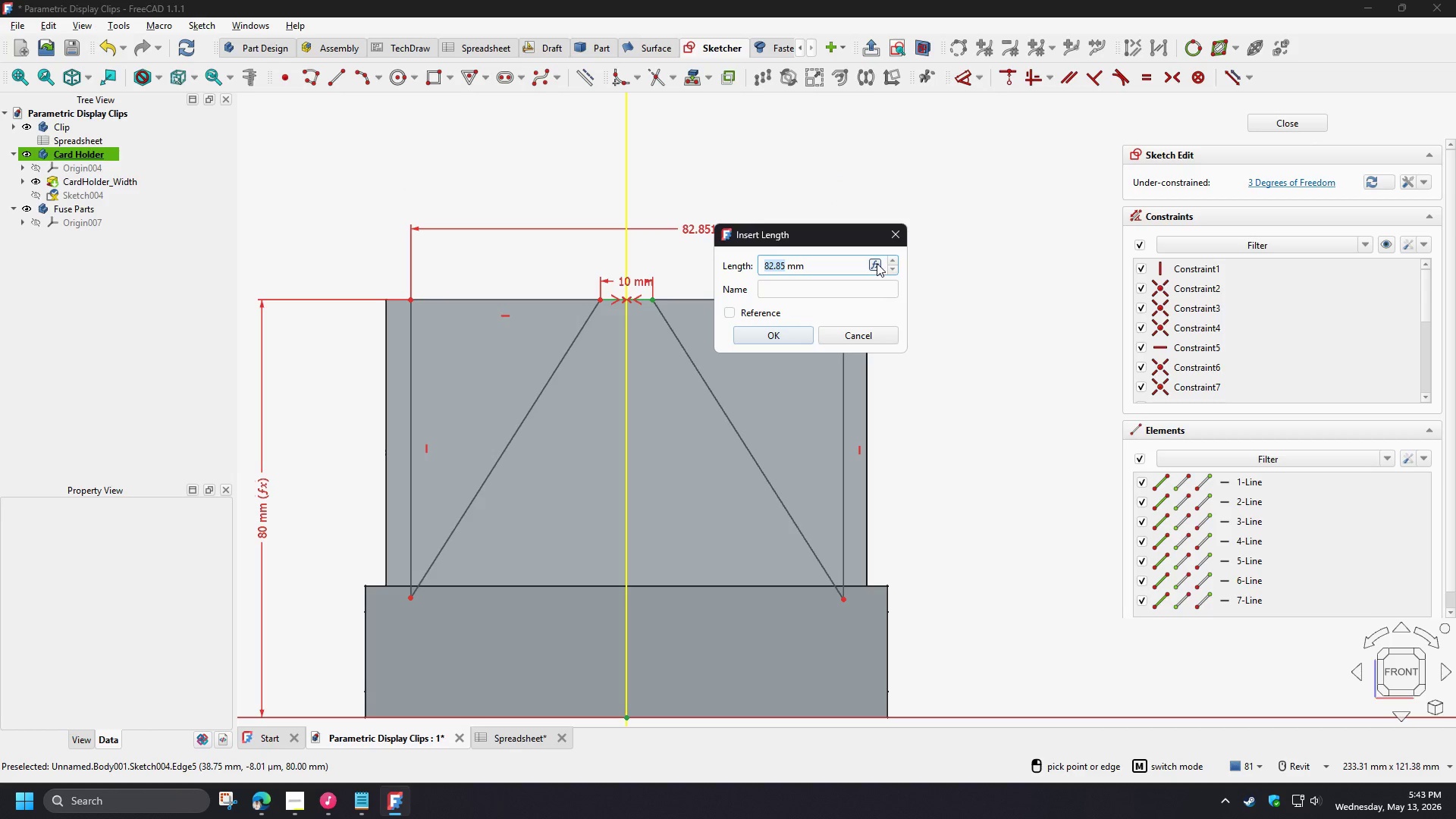 
left_click([877, 263])
 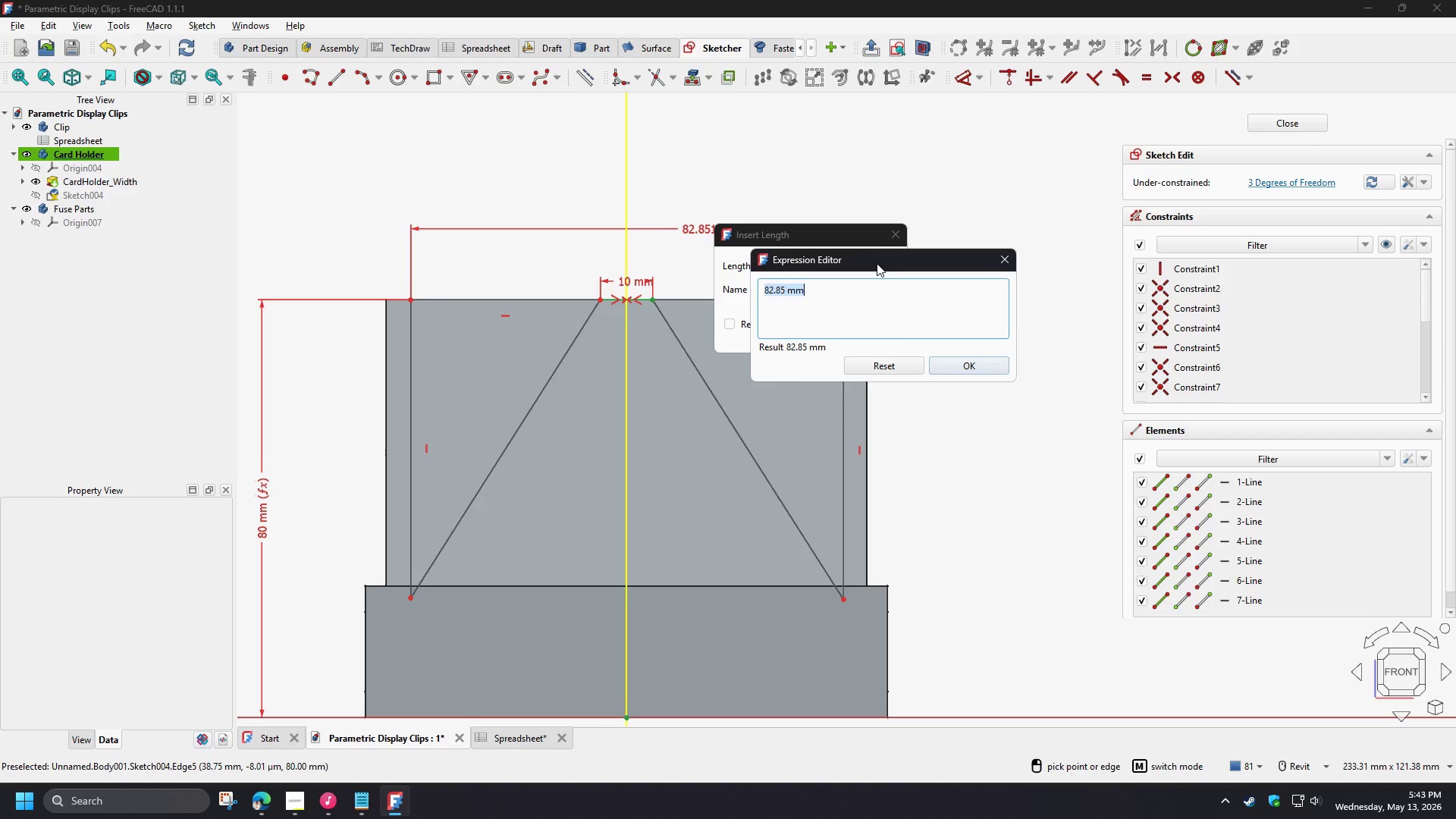 
type(card)
 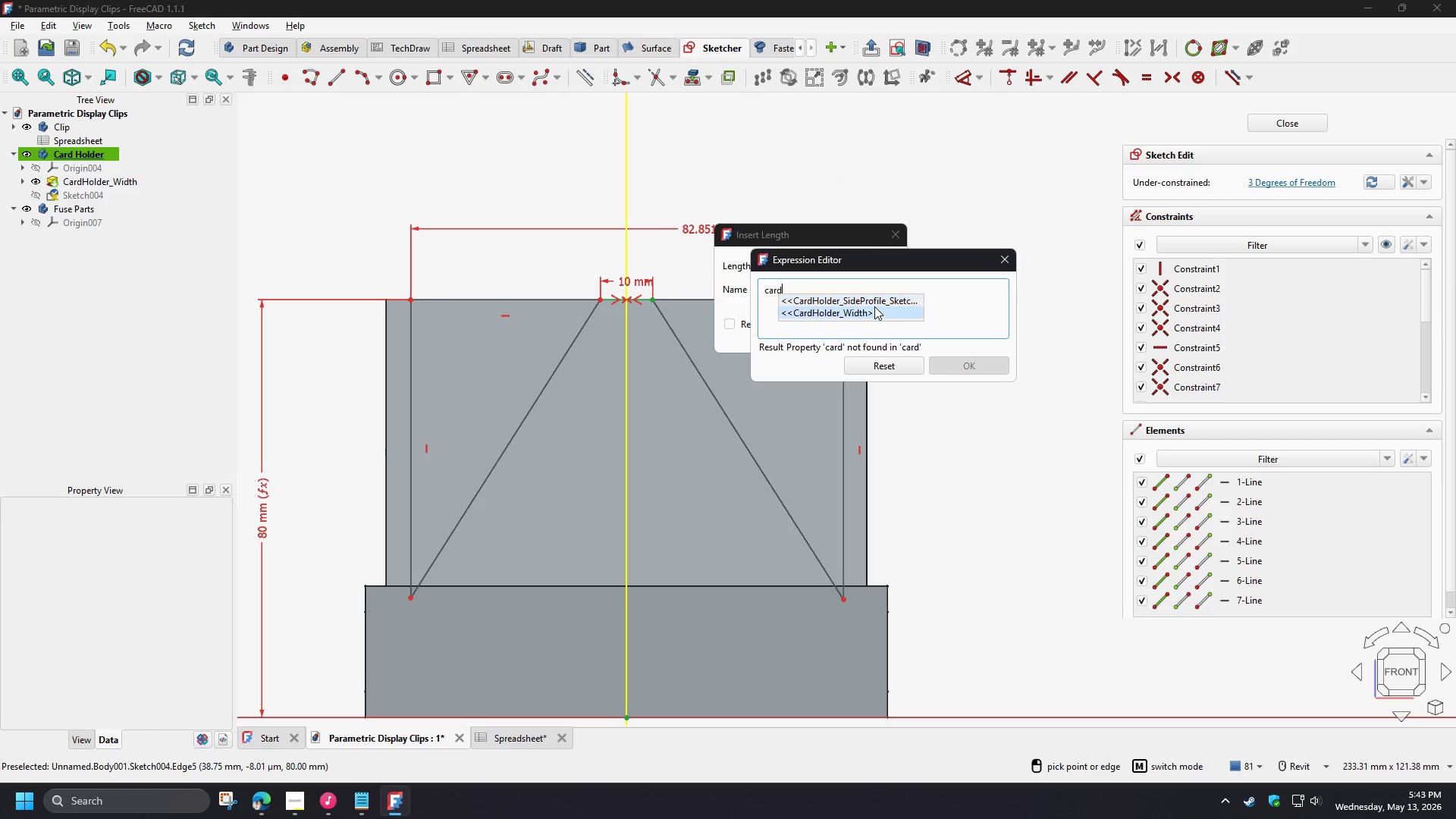 
left_click([874, 309])
 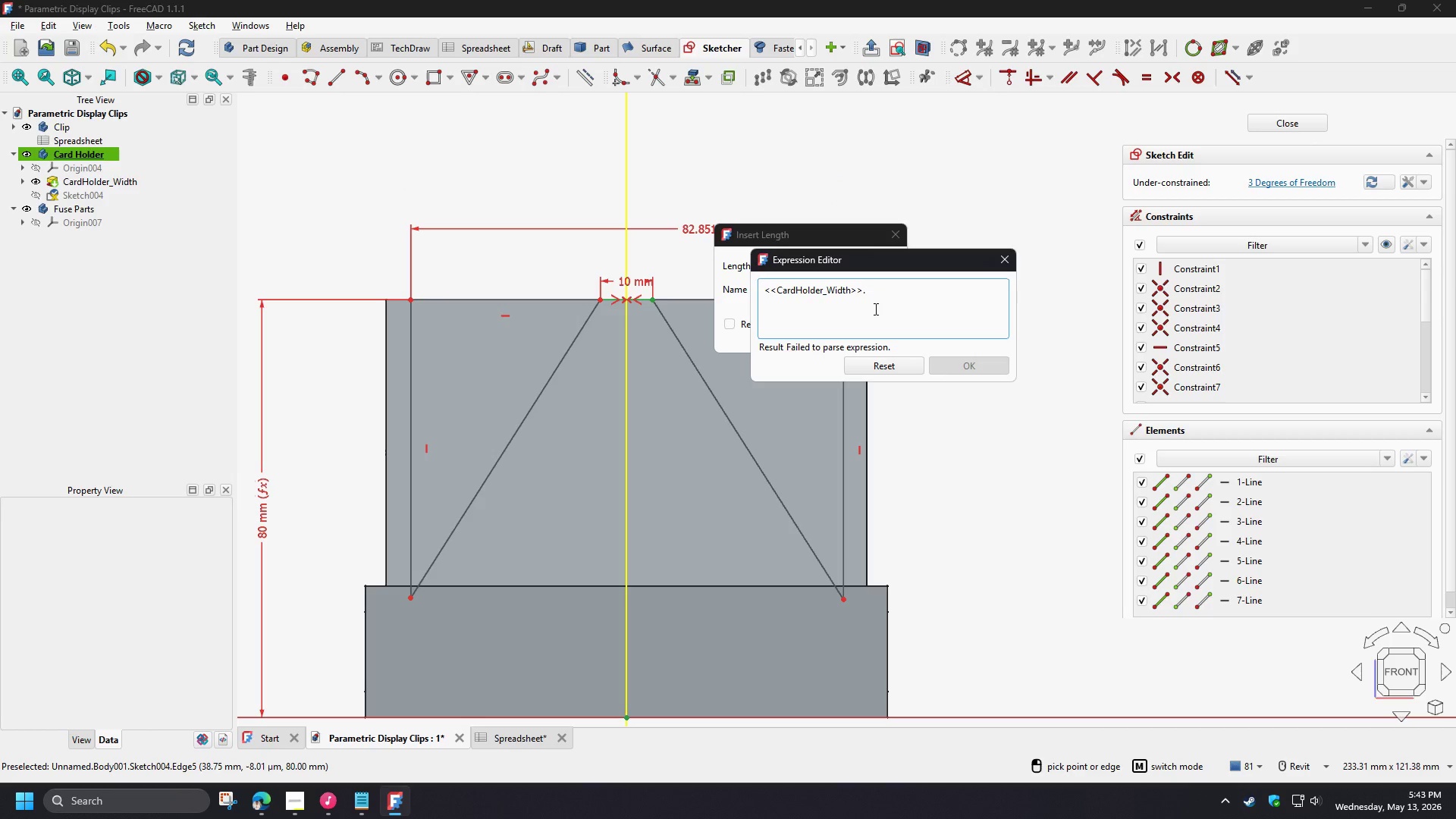 
type(len)
 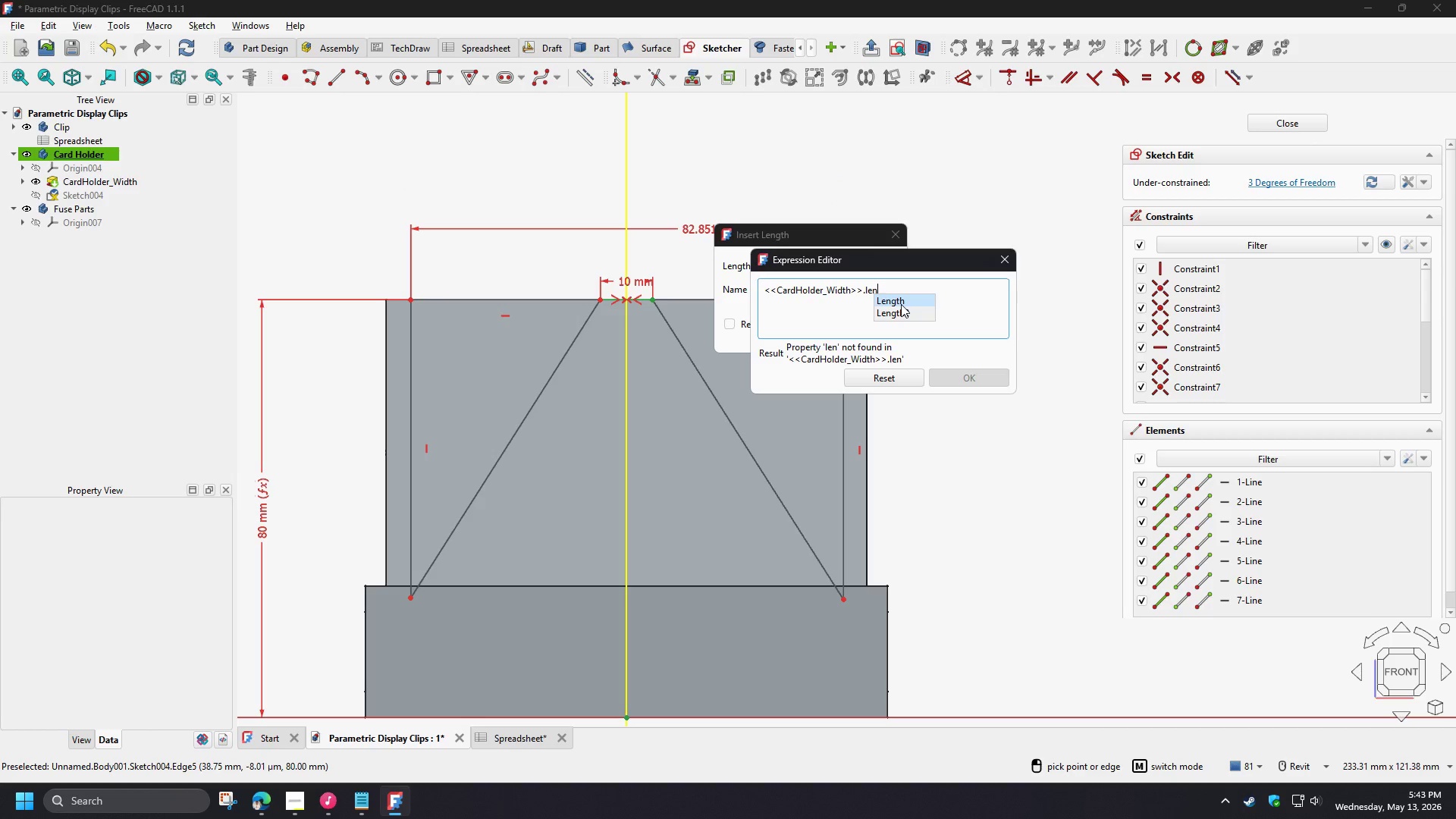 
left_click([901, 304])
 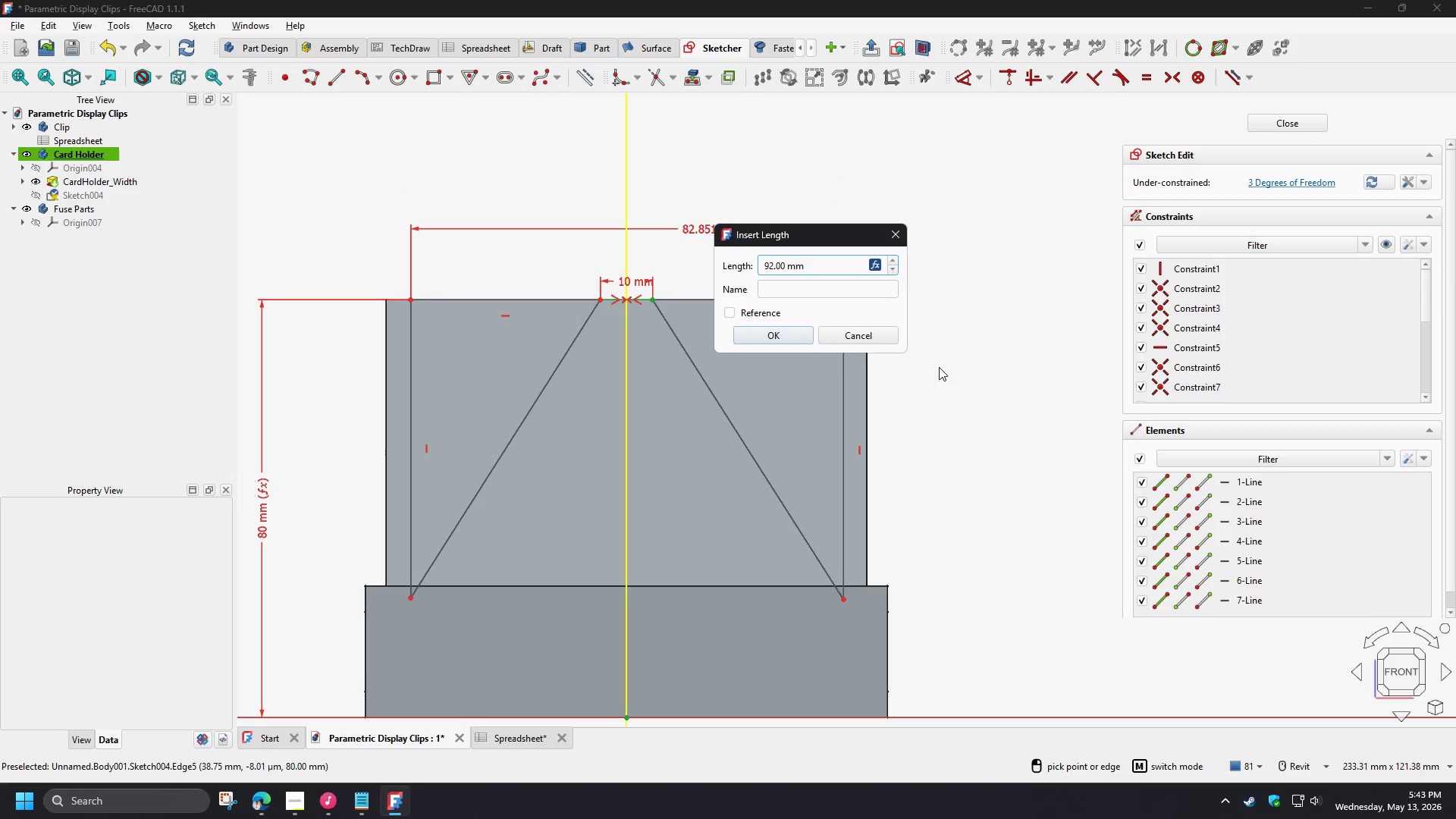 
left_click([799, 343])
 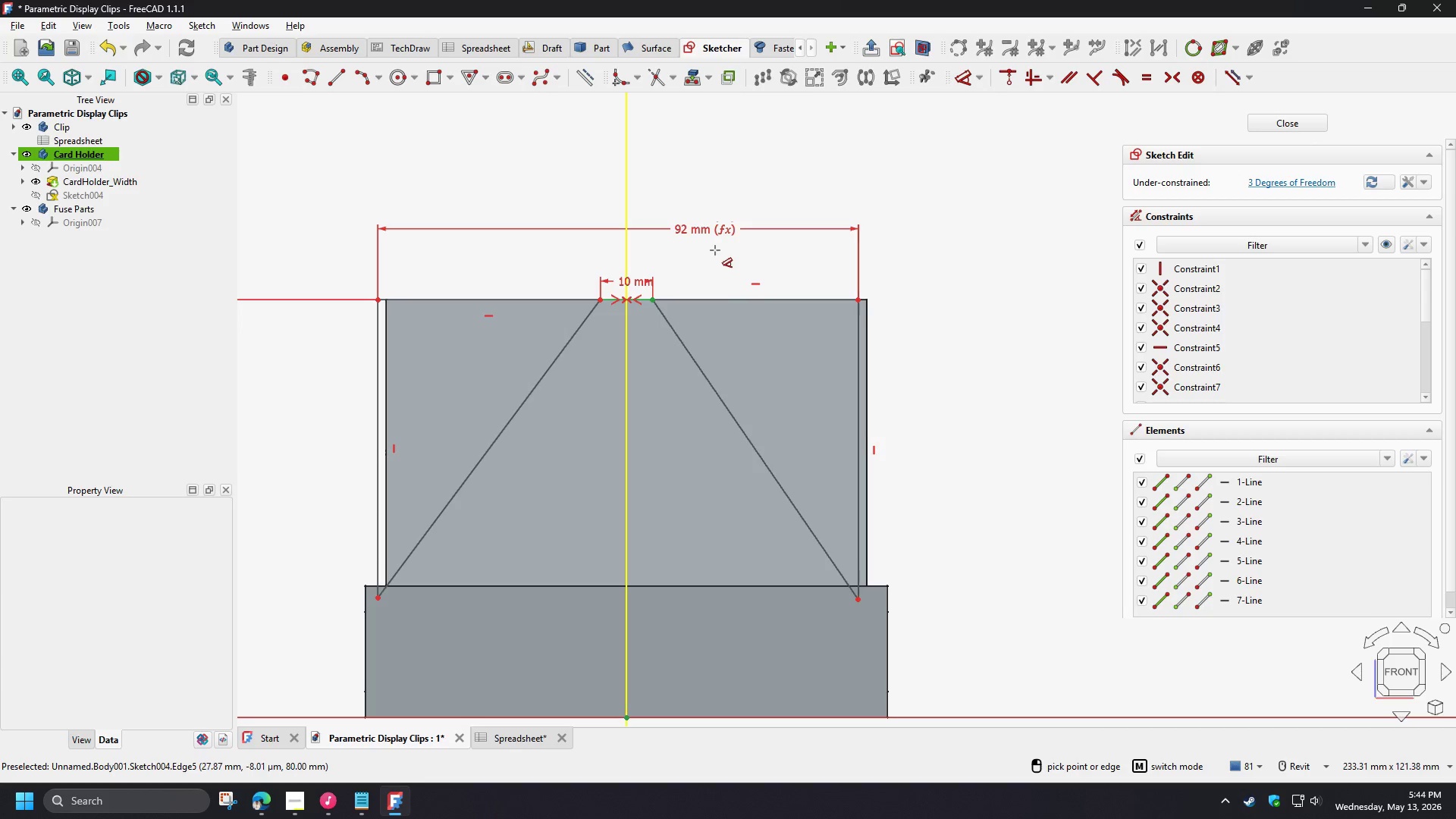 
right_click([714, 259])
 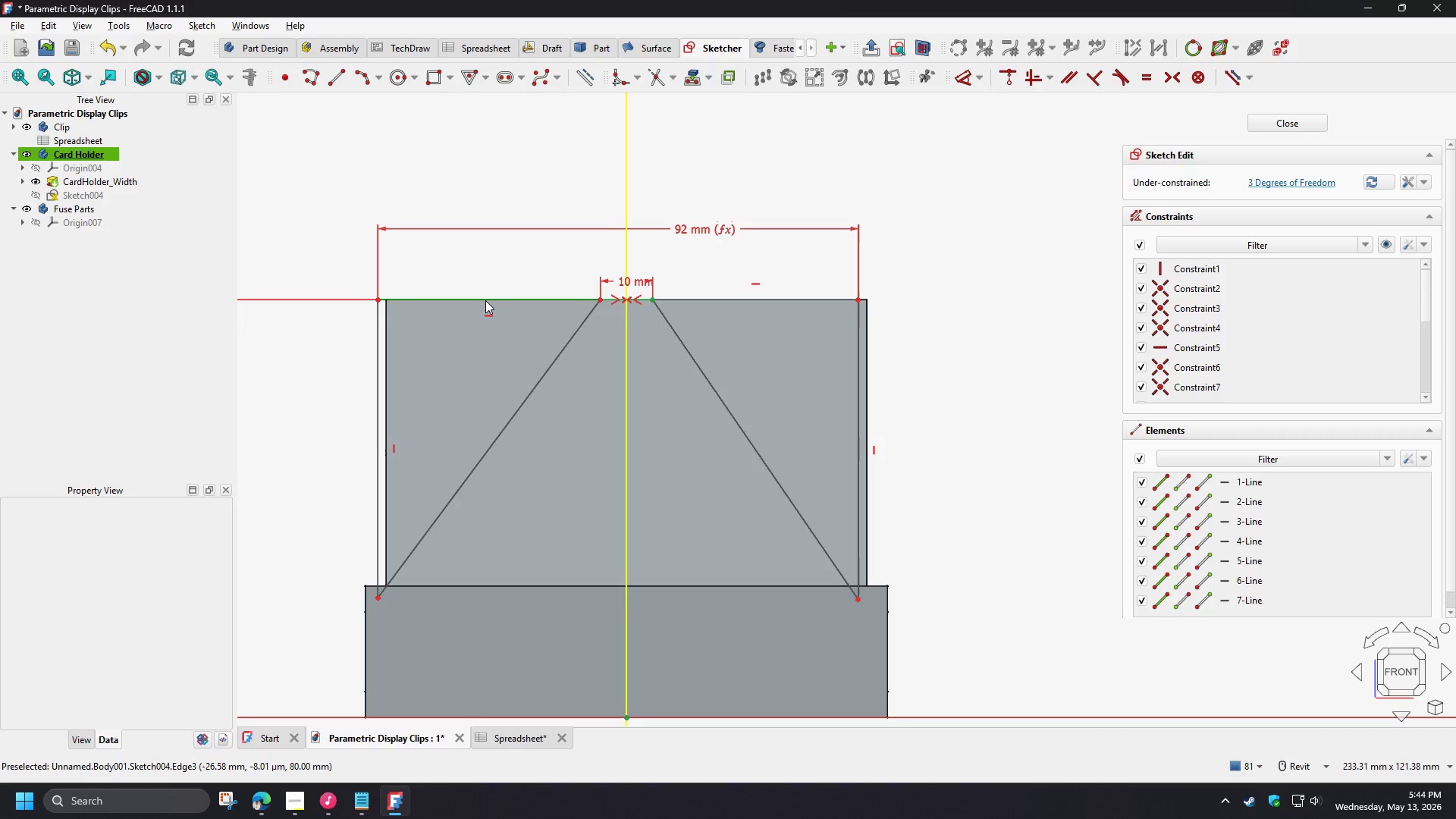 
left_click([485, 300])
 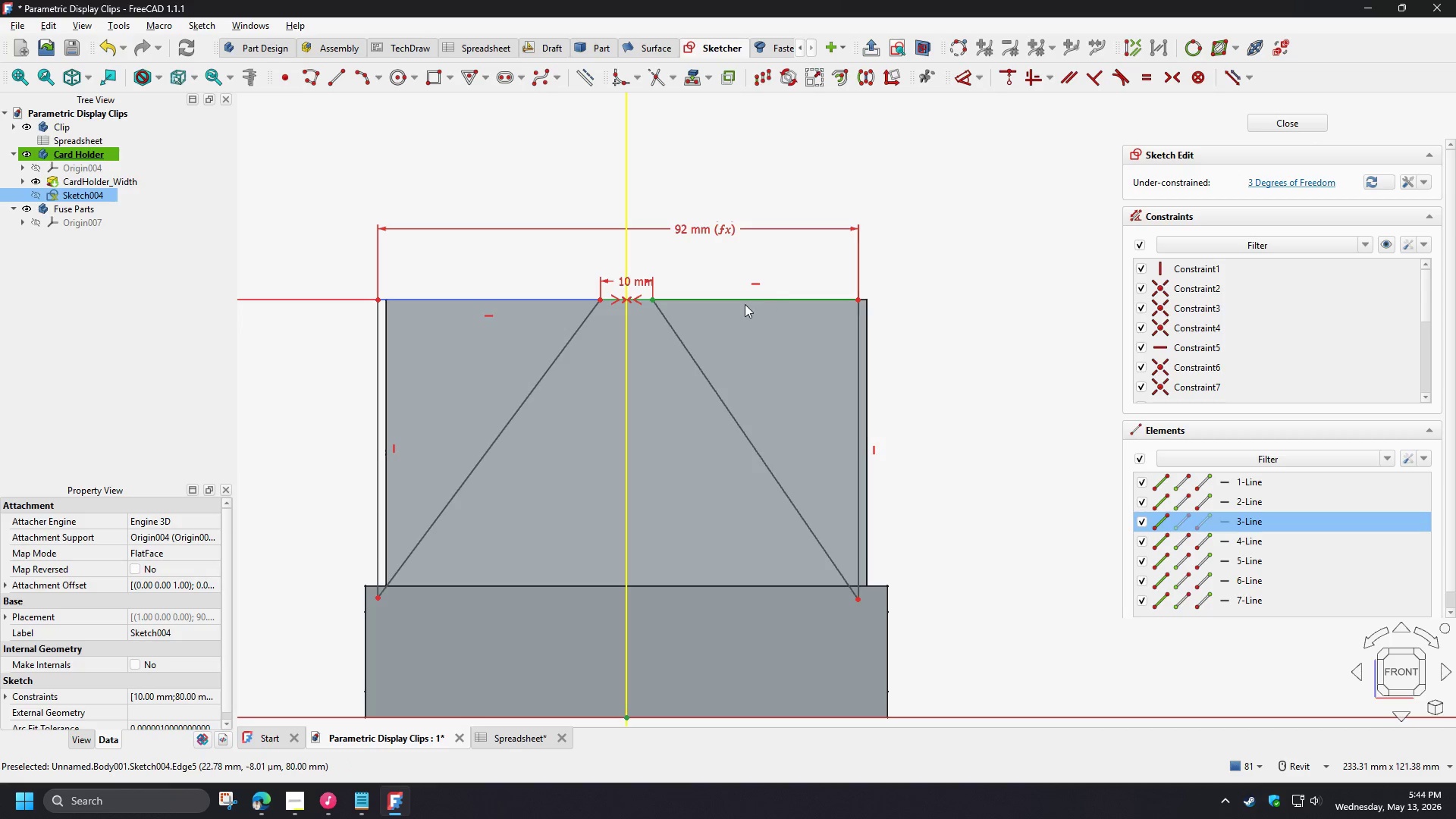 
left_click([743, 303])
 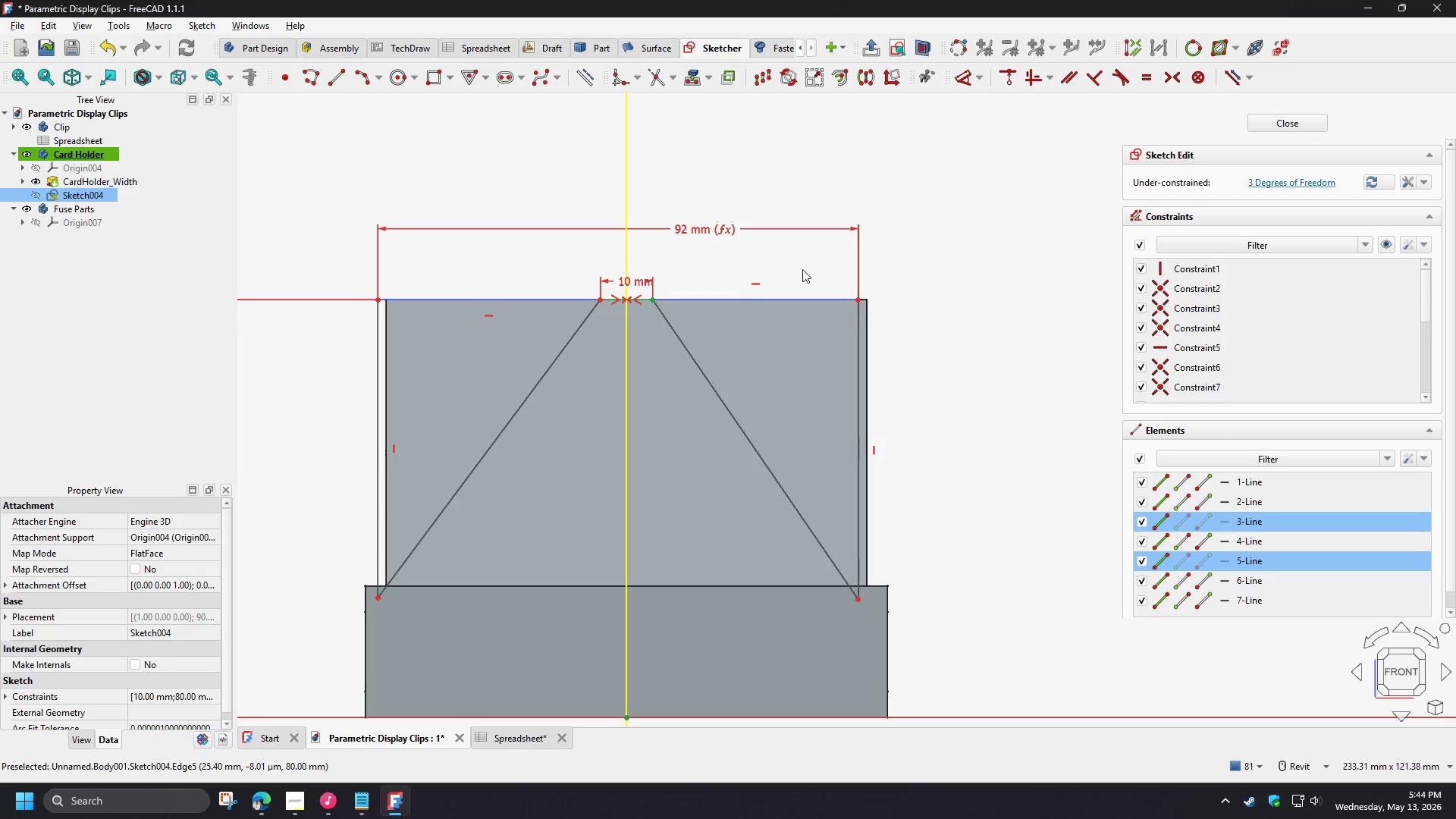 
key(E)
 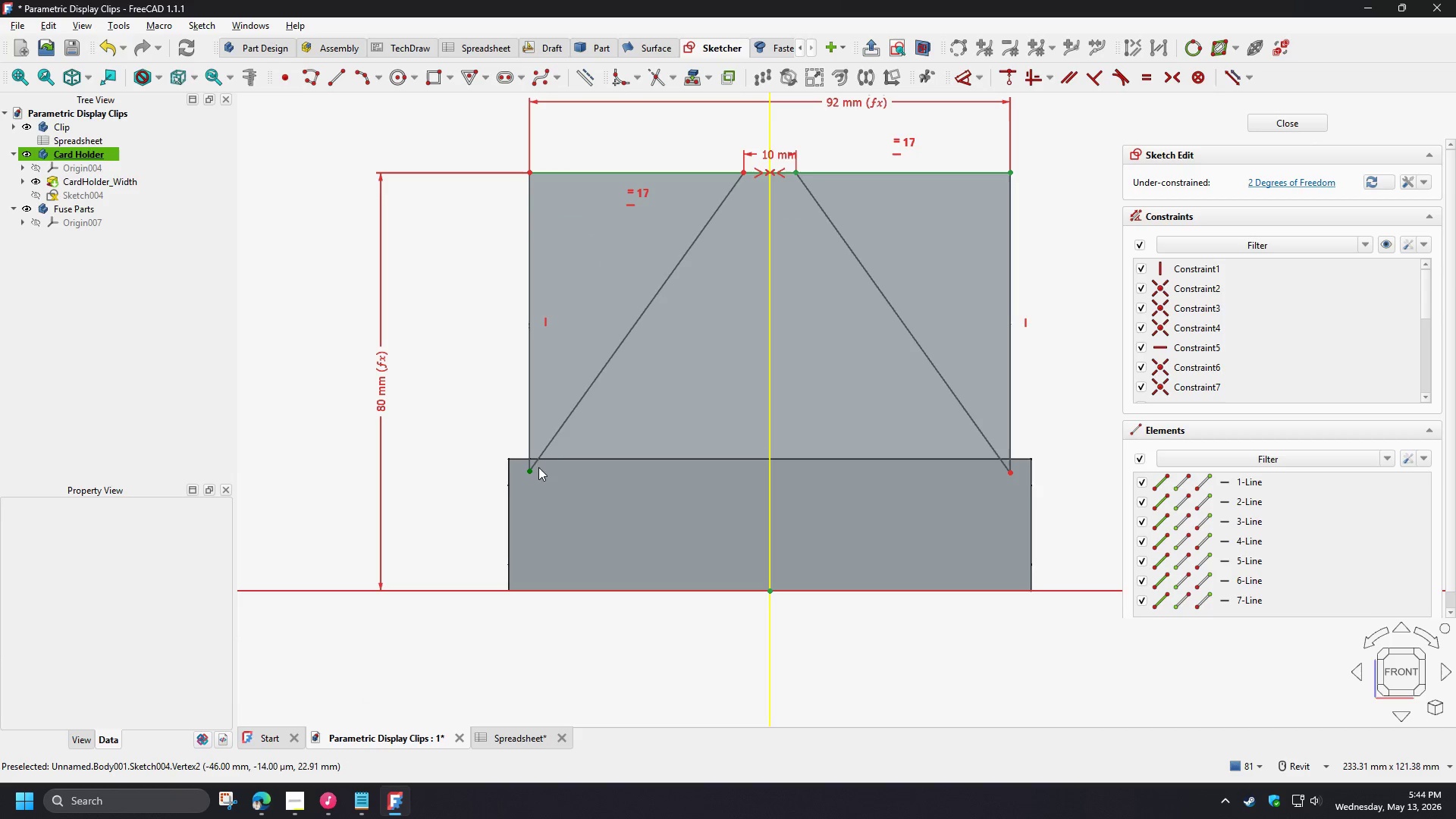 
left_click([532, 469])
 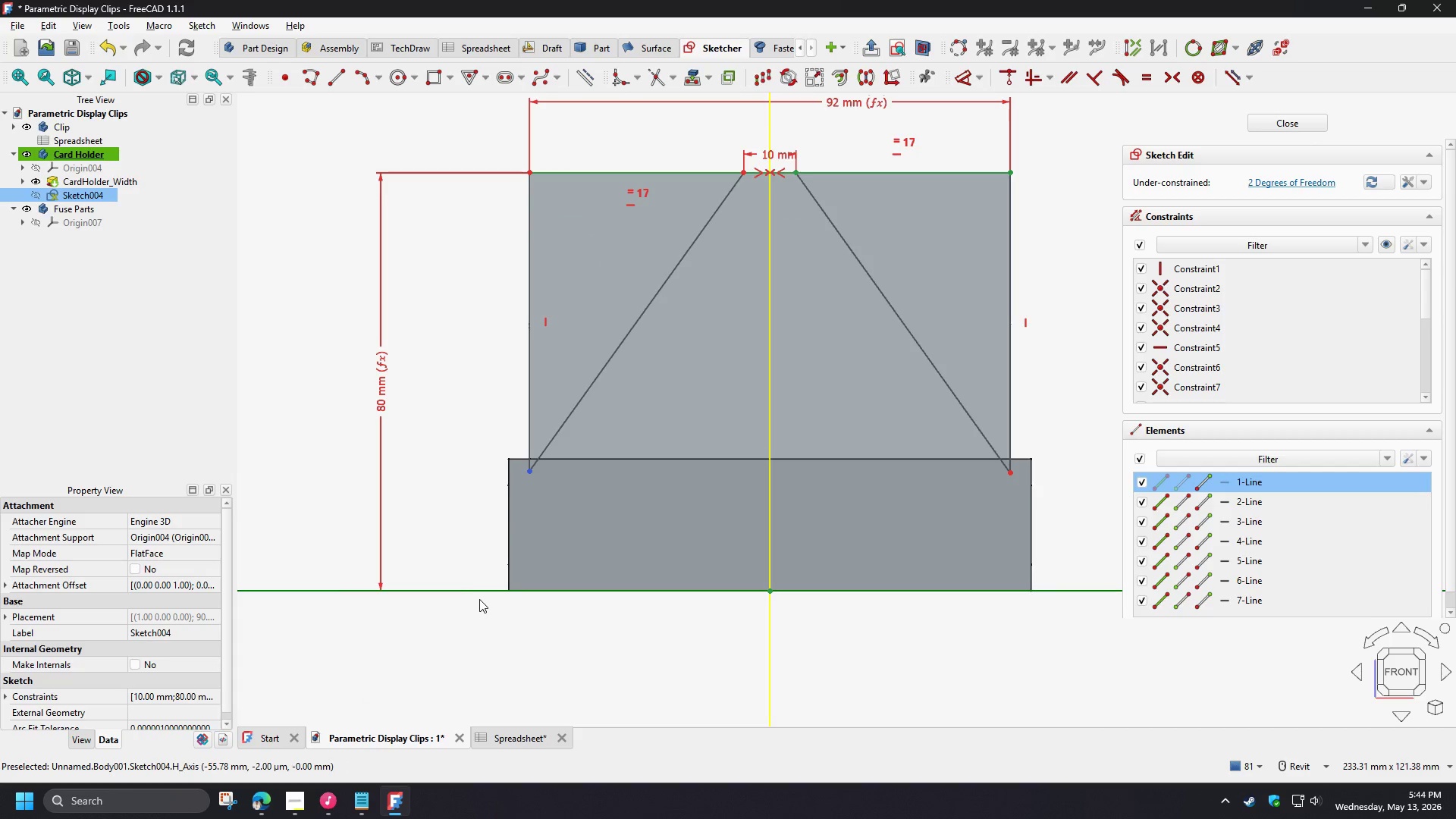 
left_click([483, 590])
 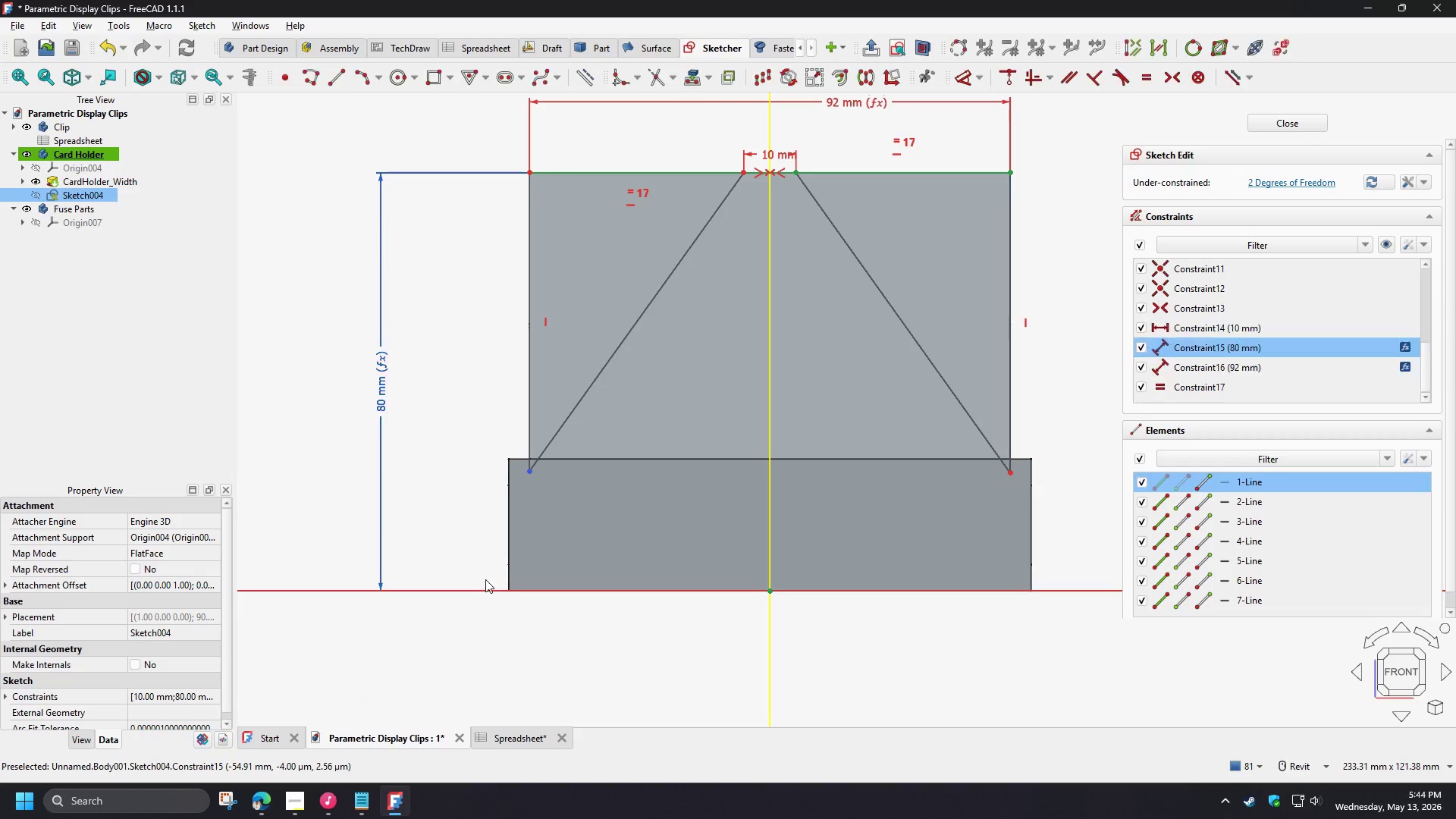 
key(D)
 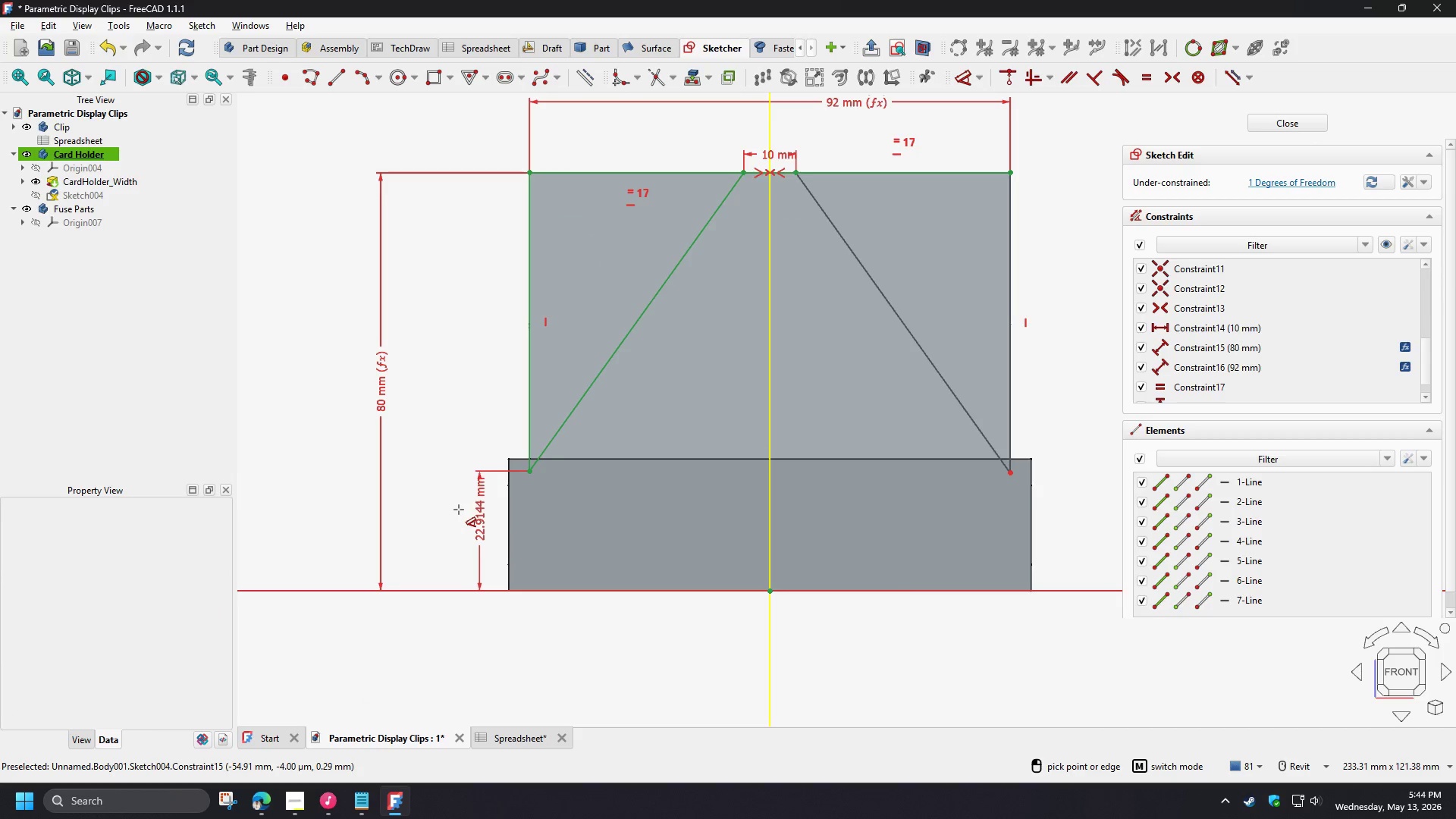 
left_click([455, 510])
 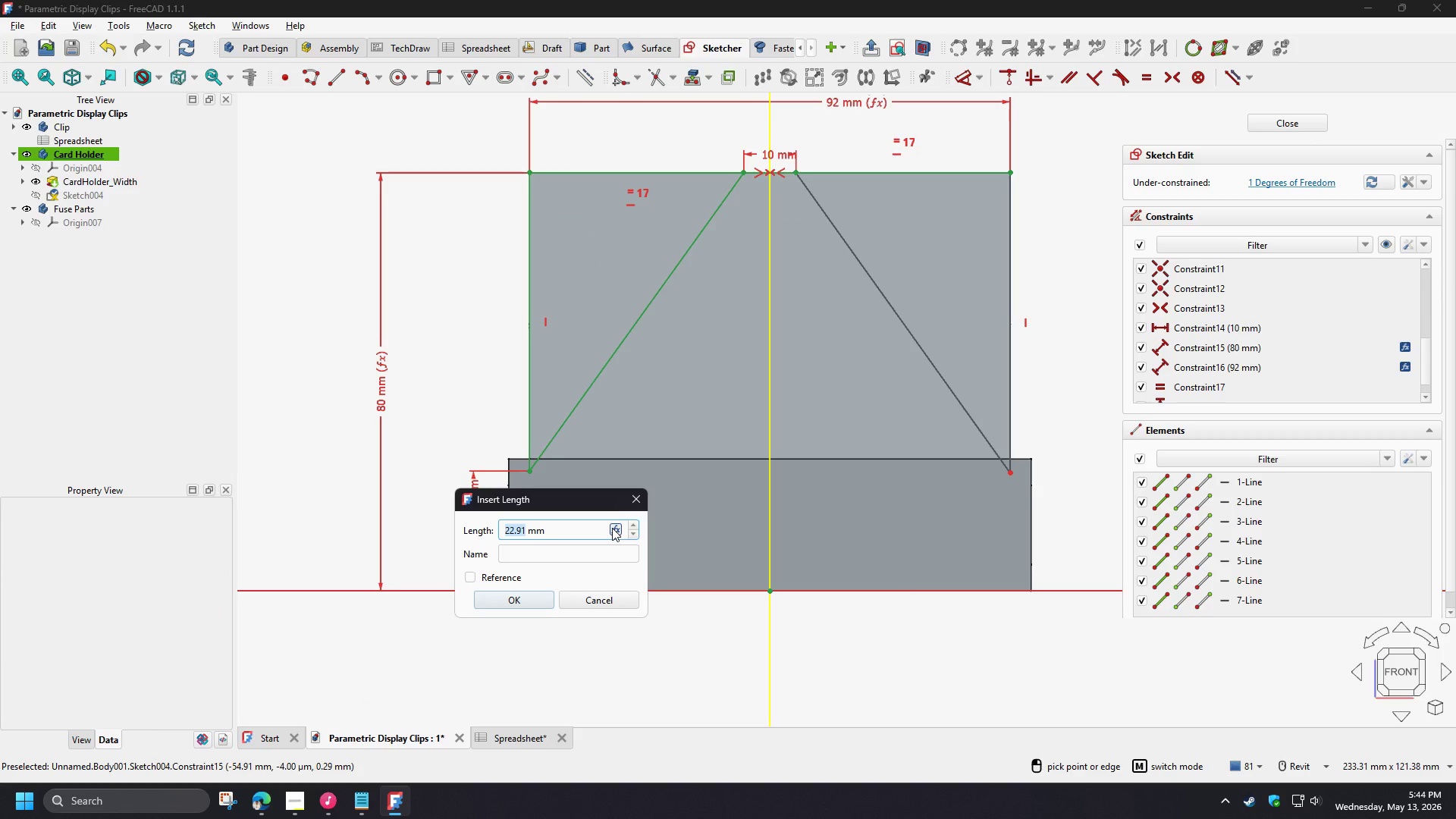 
left_click([613, 528])
 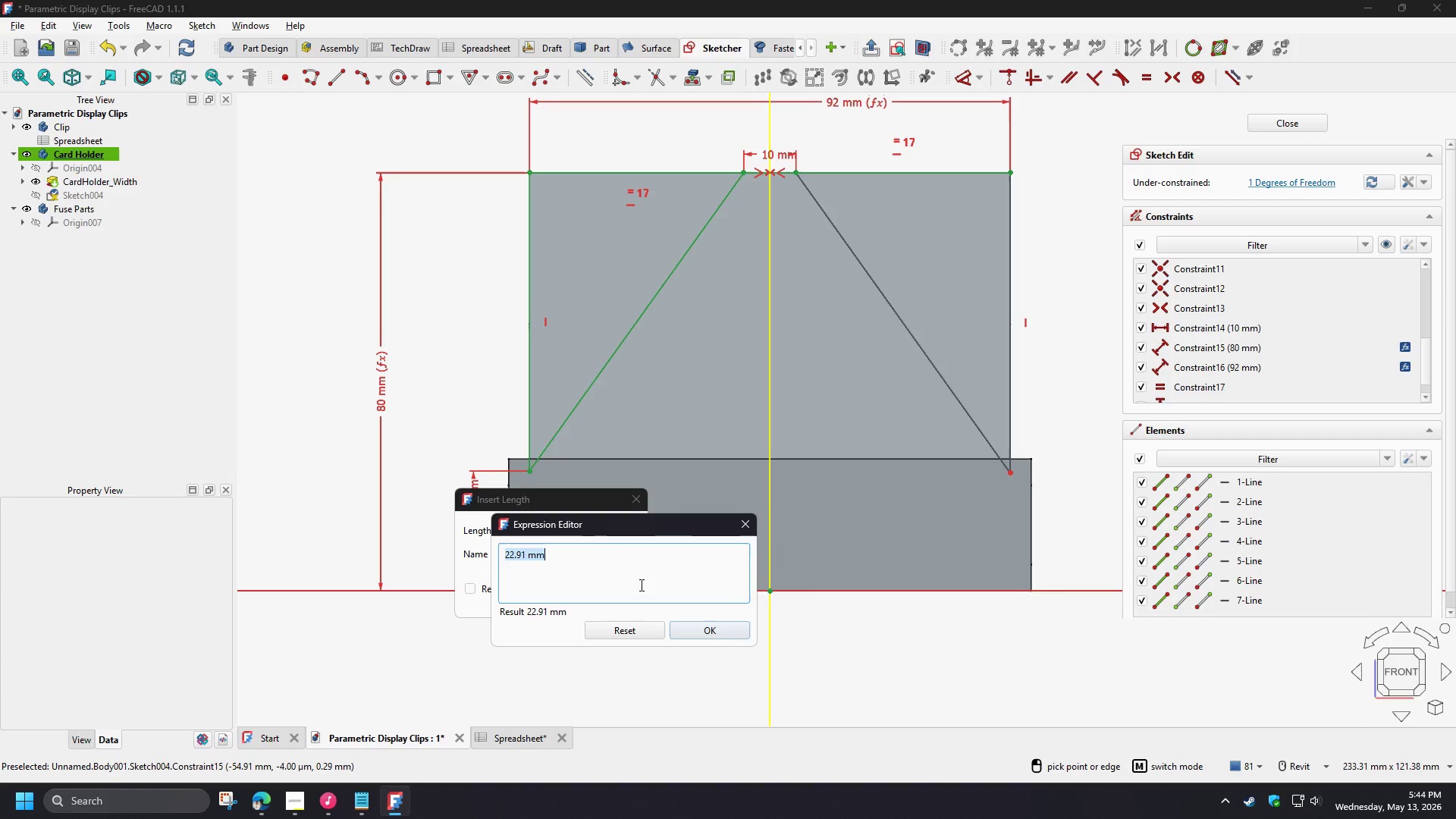 
type(si)
 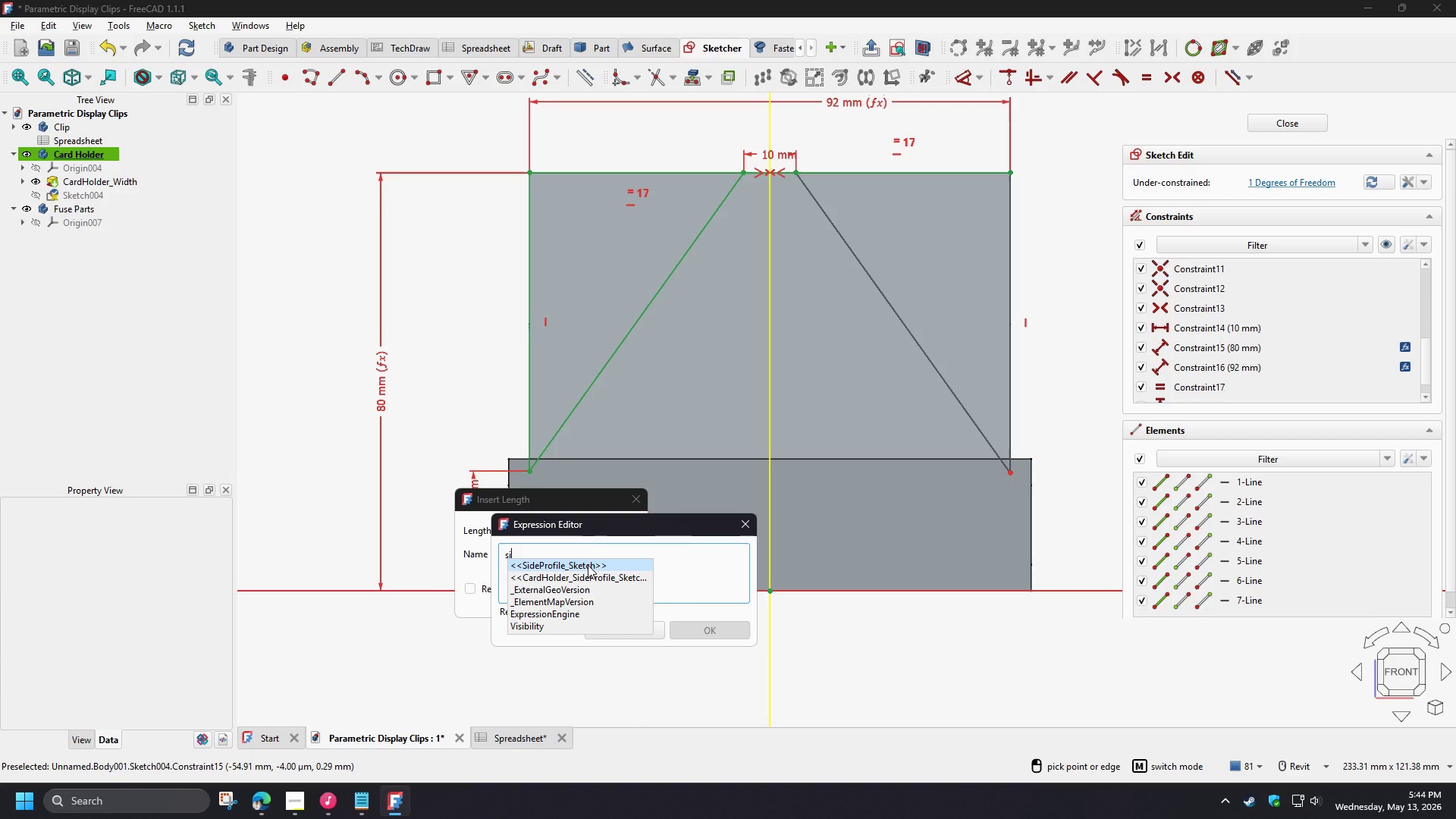 
left_click([588, 565])
 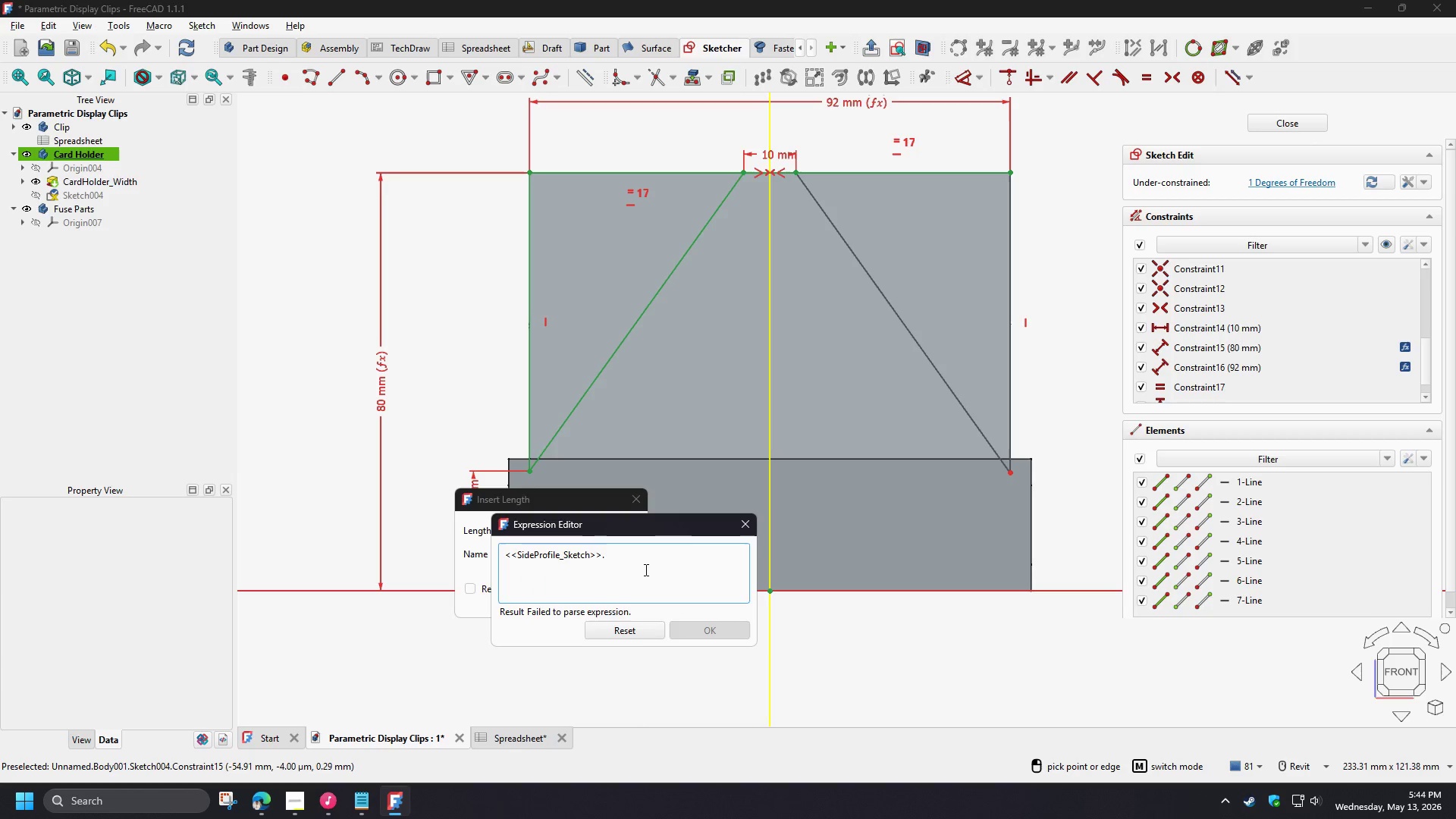 
key(C)
 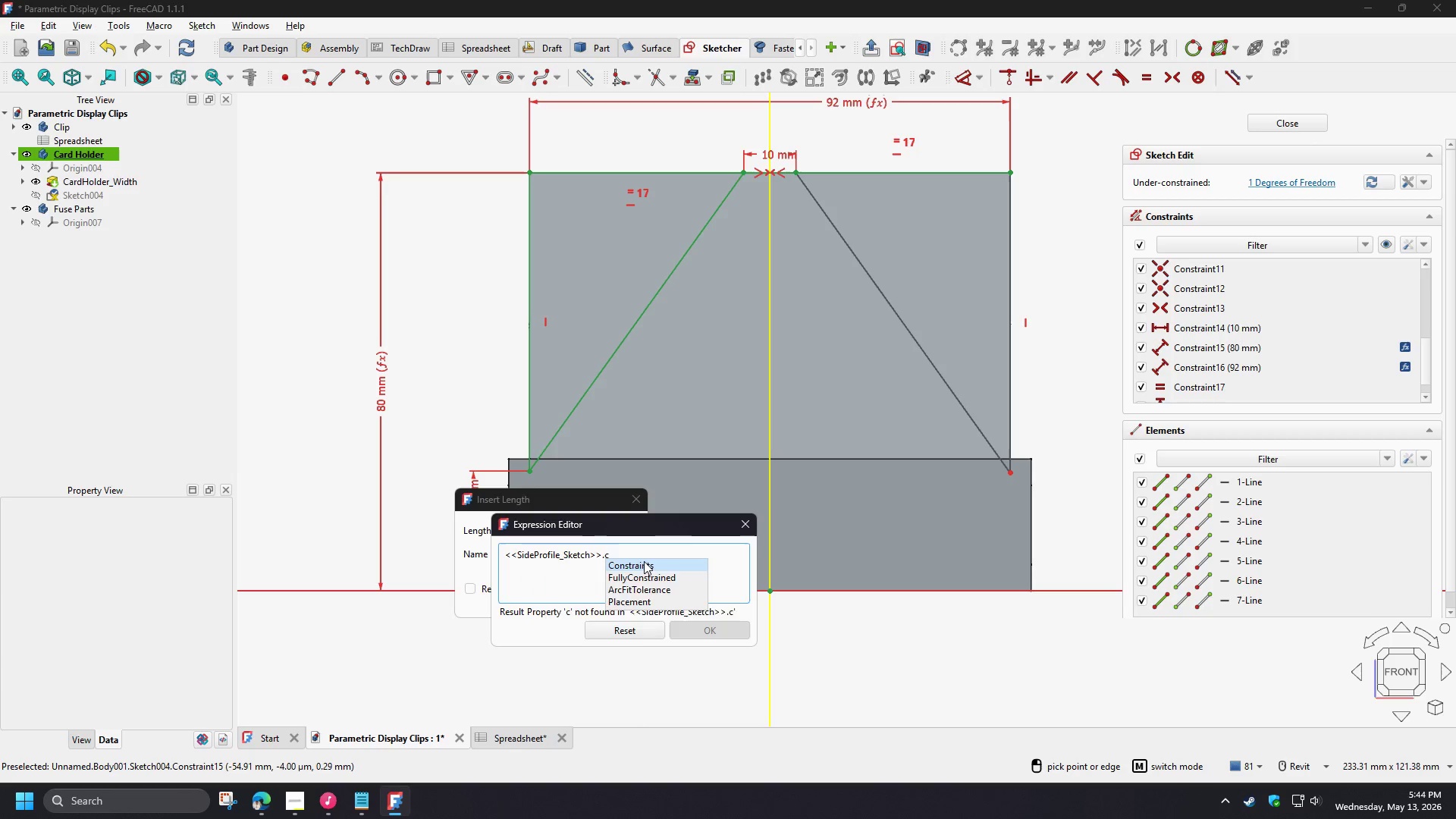 
left_click([644, 561])
 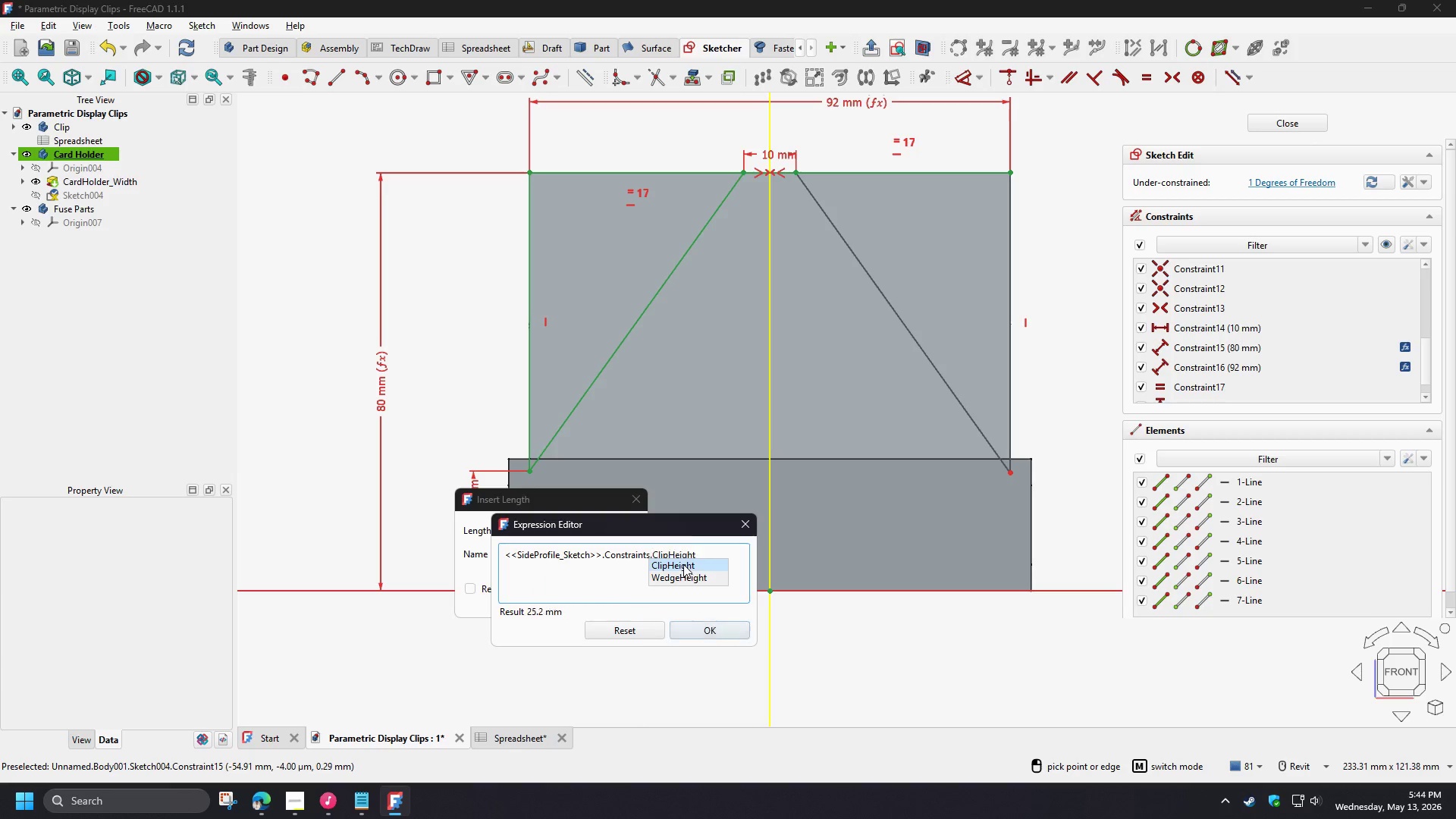 
double_click([708, 637])
 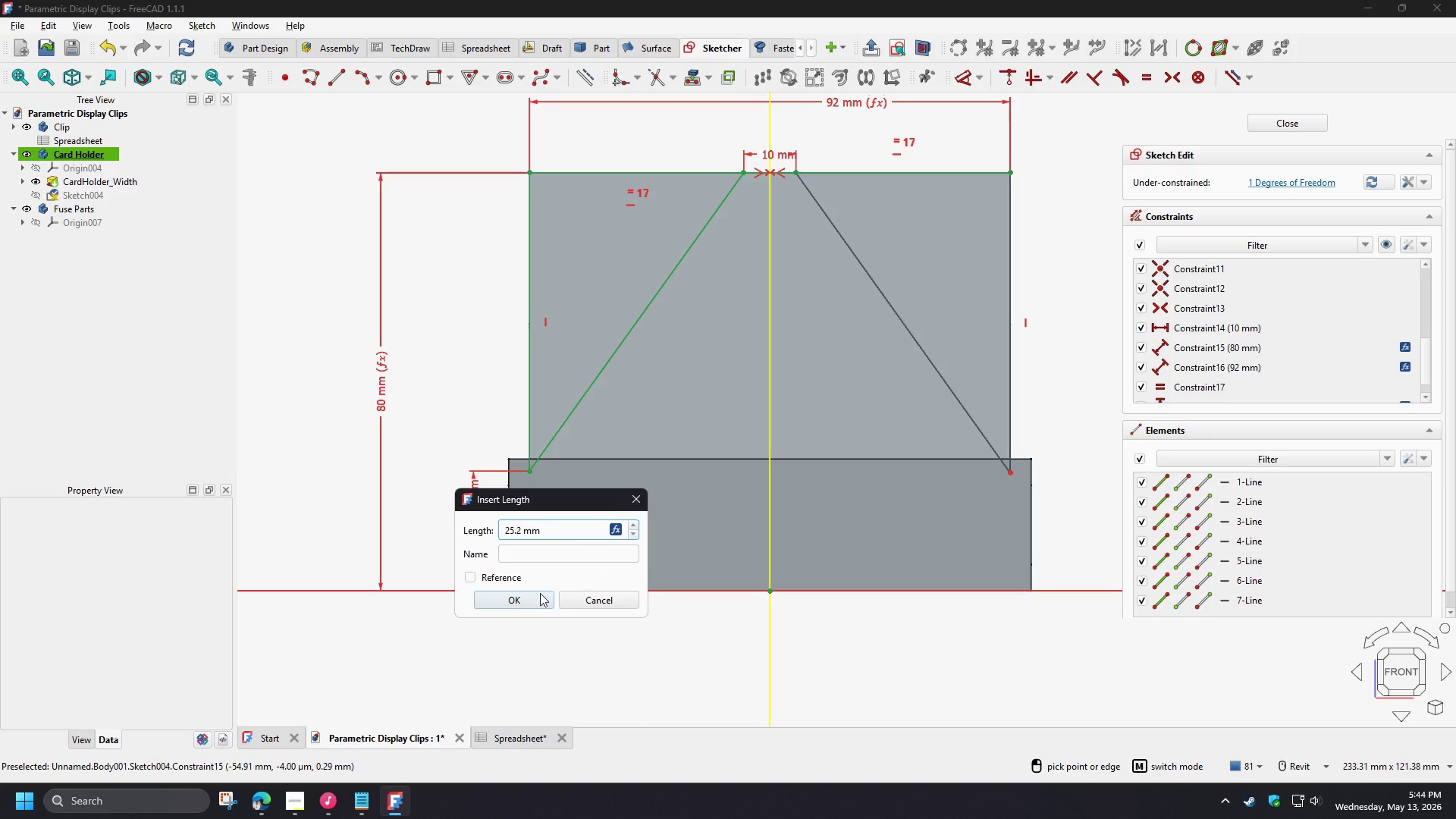 
left_click([524, 599])
 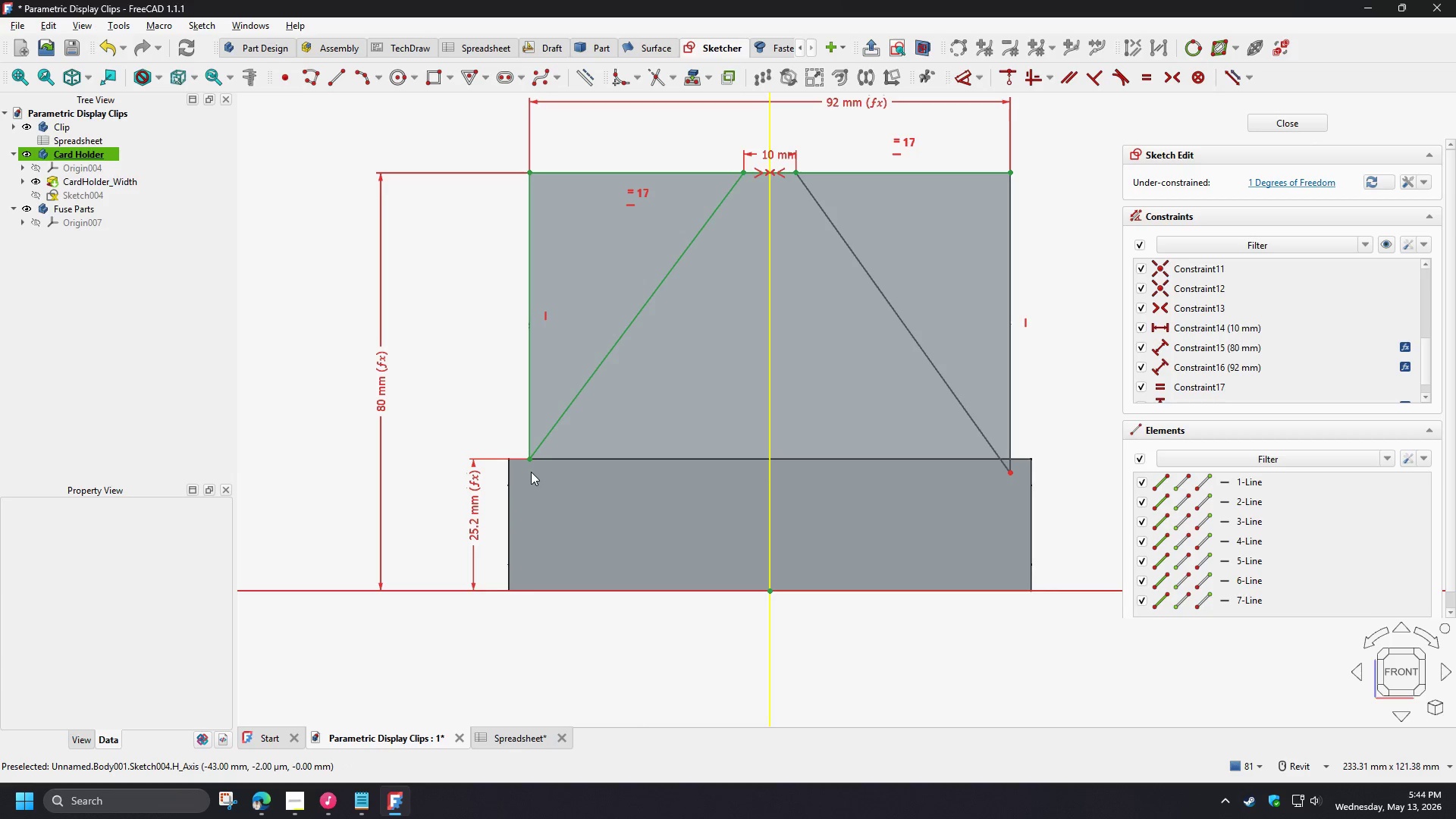 
left_click([532, 463])
 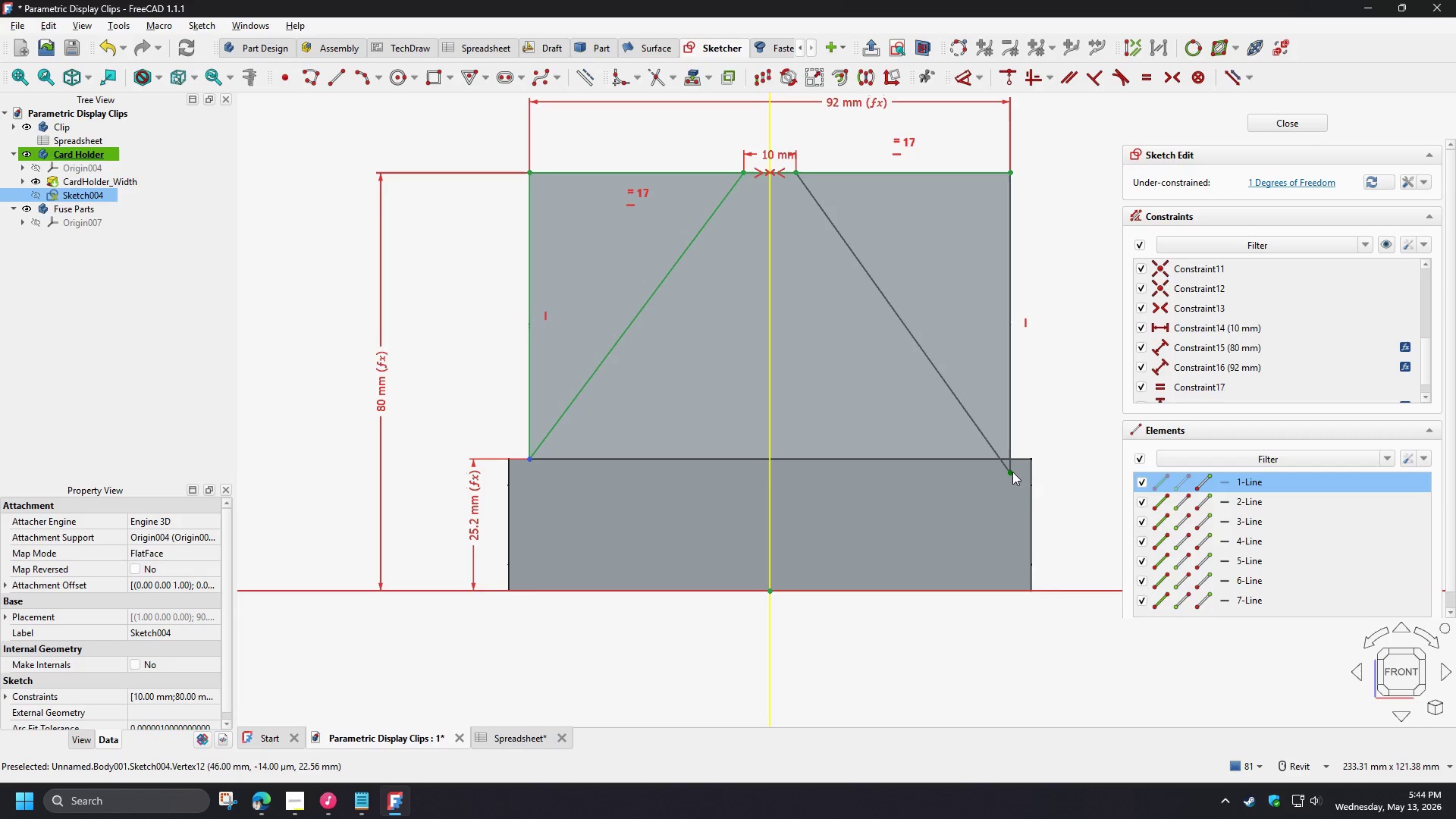 
left_click([1009, 472])
 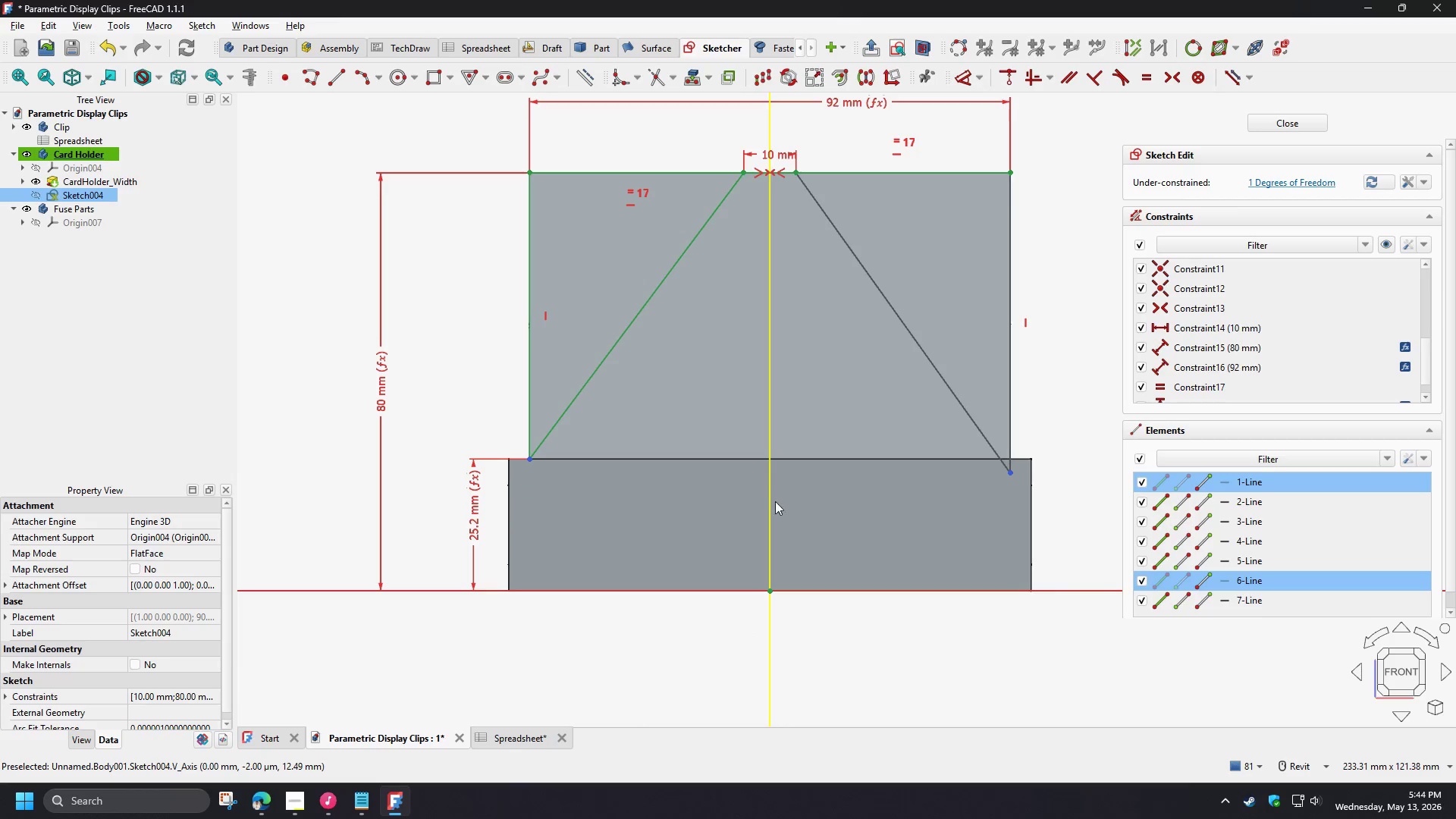 
left_click([770, 497])
 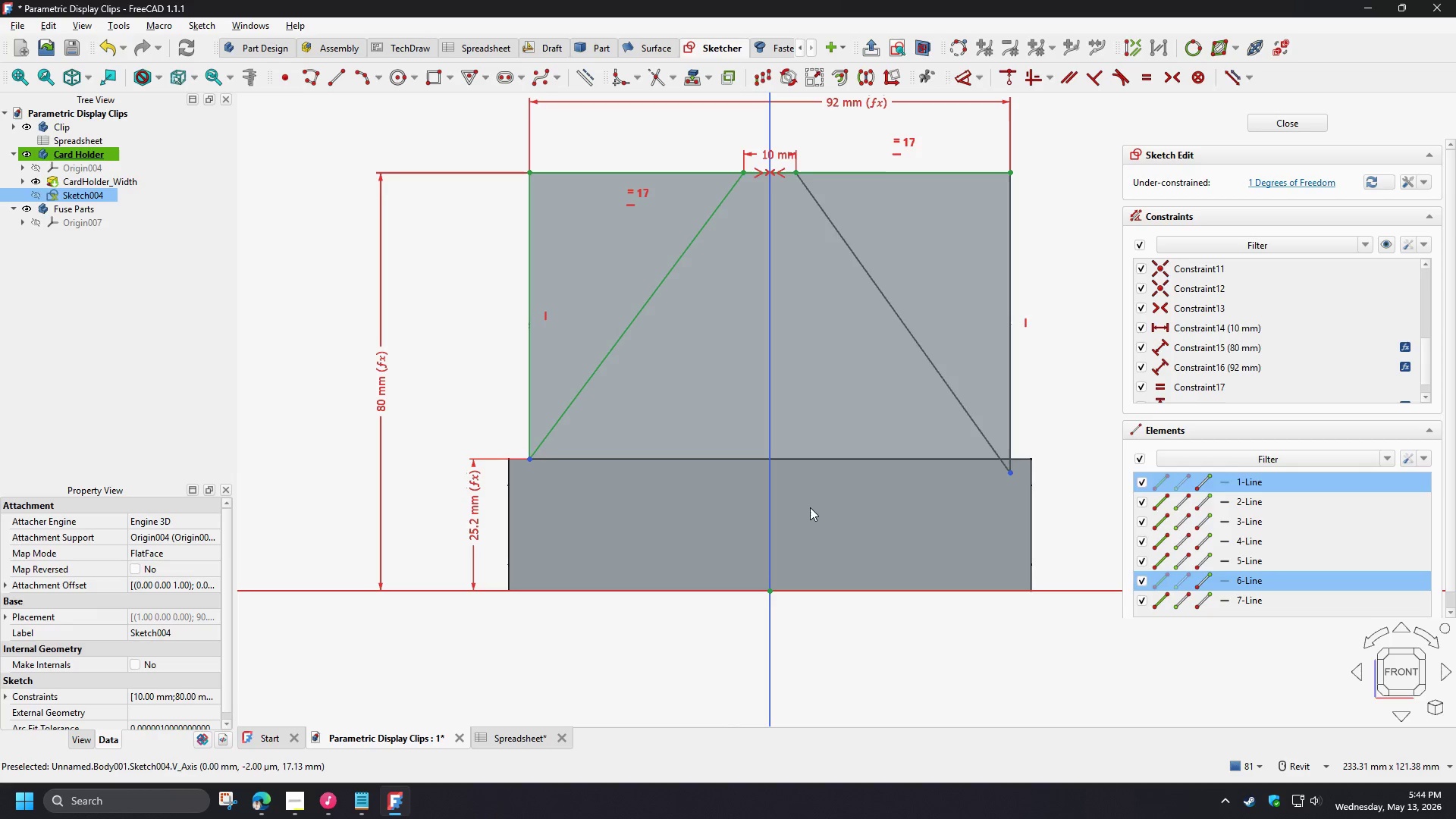 
key(S)
 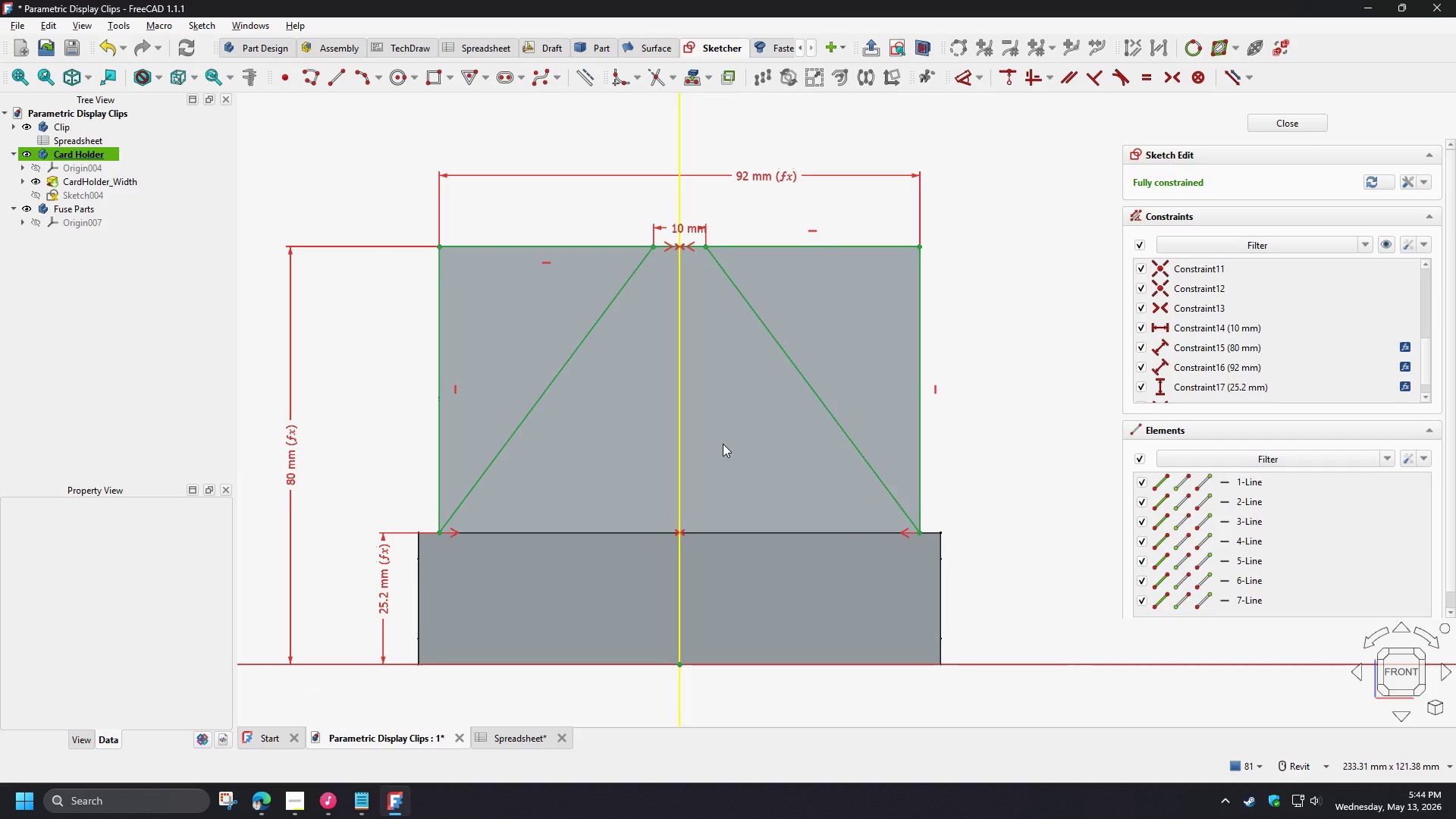 
wait(18.56)
 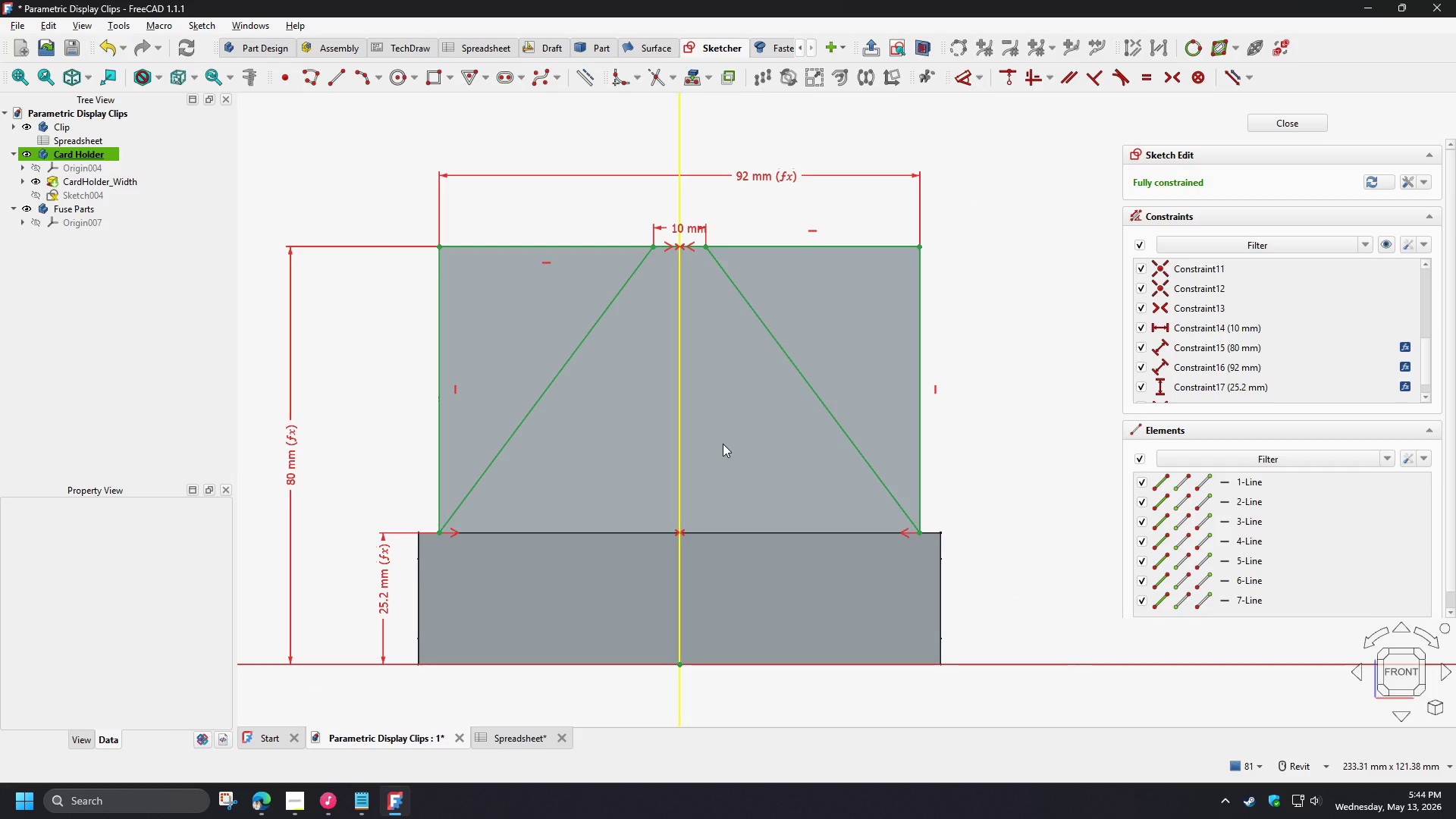 
scroll: coordinate [676, 217], scroll_direction: up, amount: 4.0
 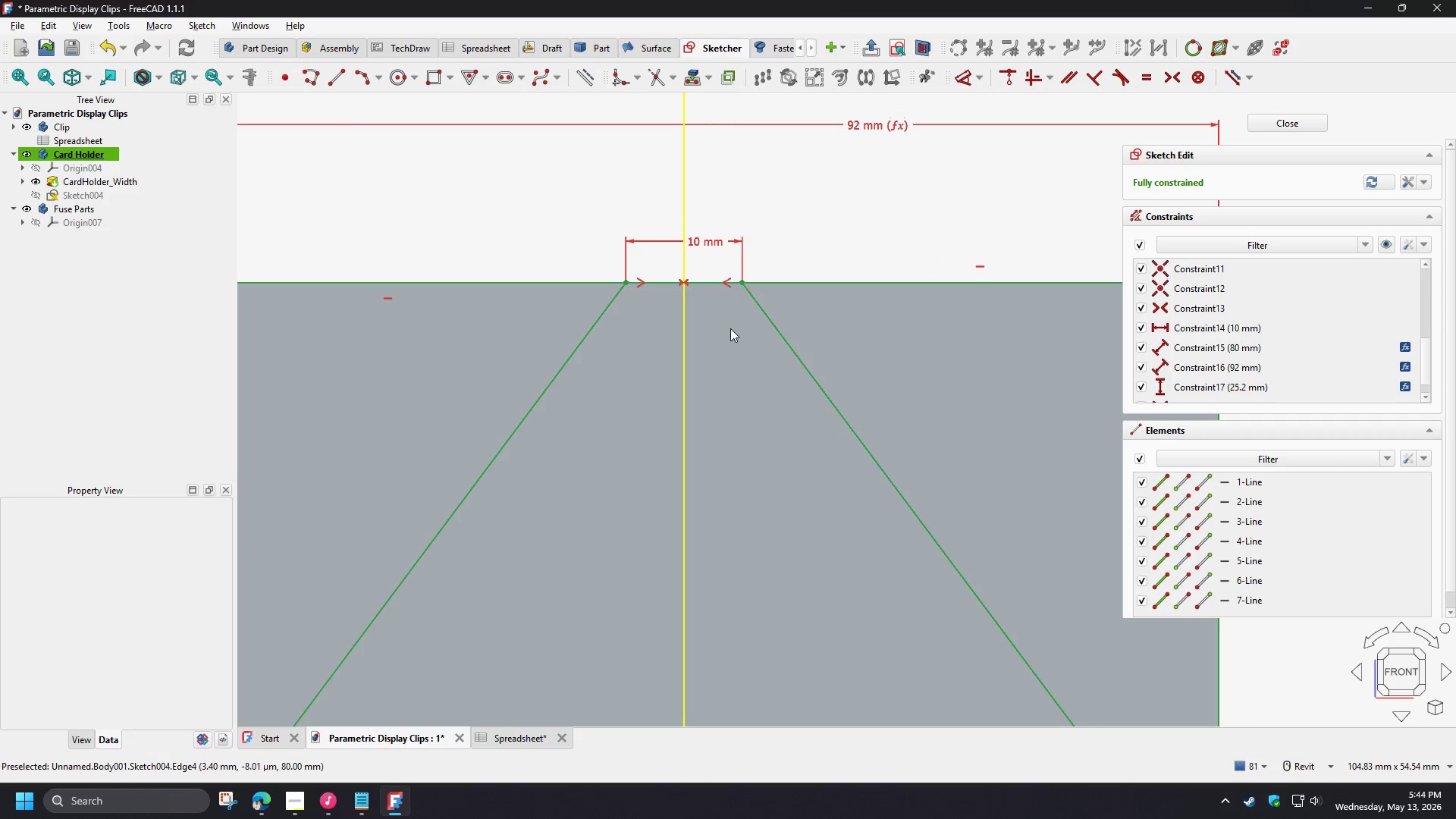 
left_click_drag(start_coordinate=[730, 328], to_coordinate=[714, 268])
 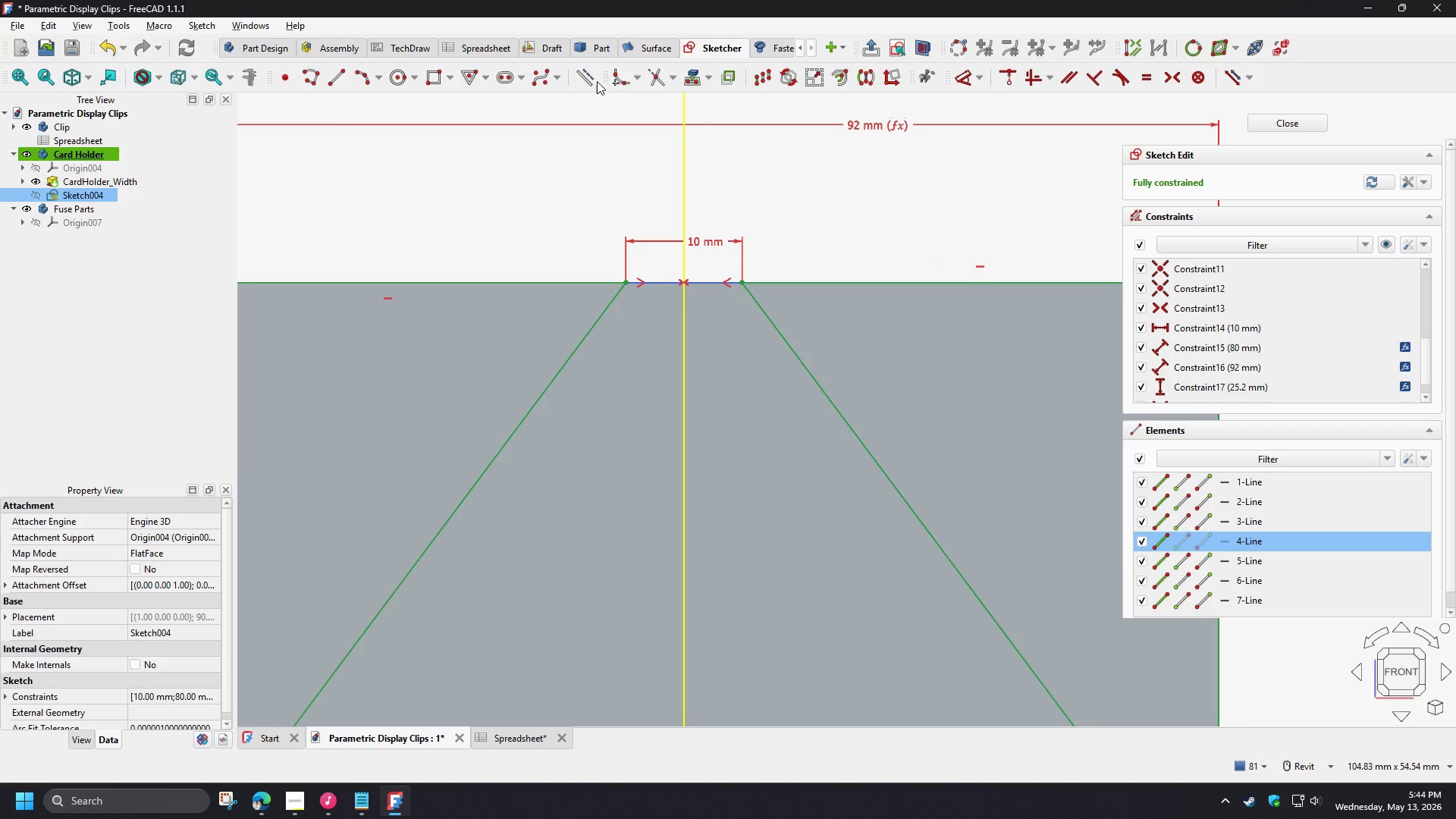 
left_click([584, 83])
 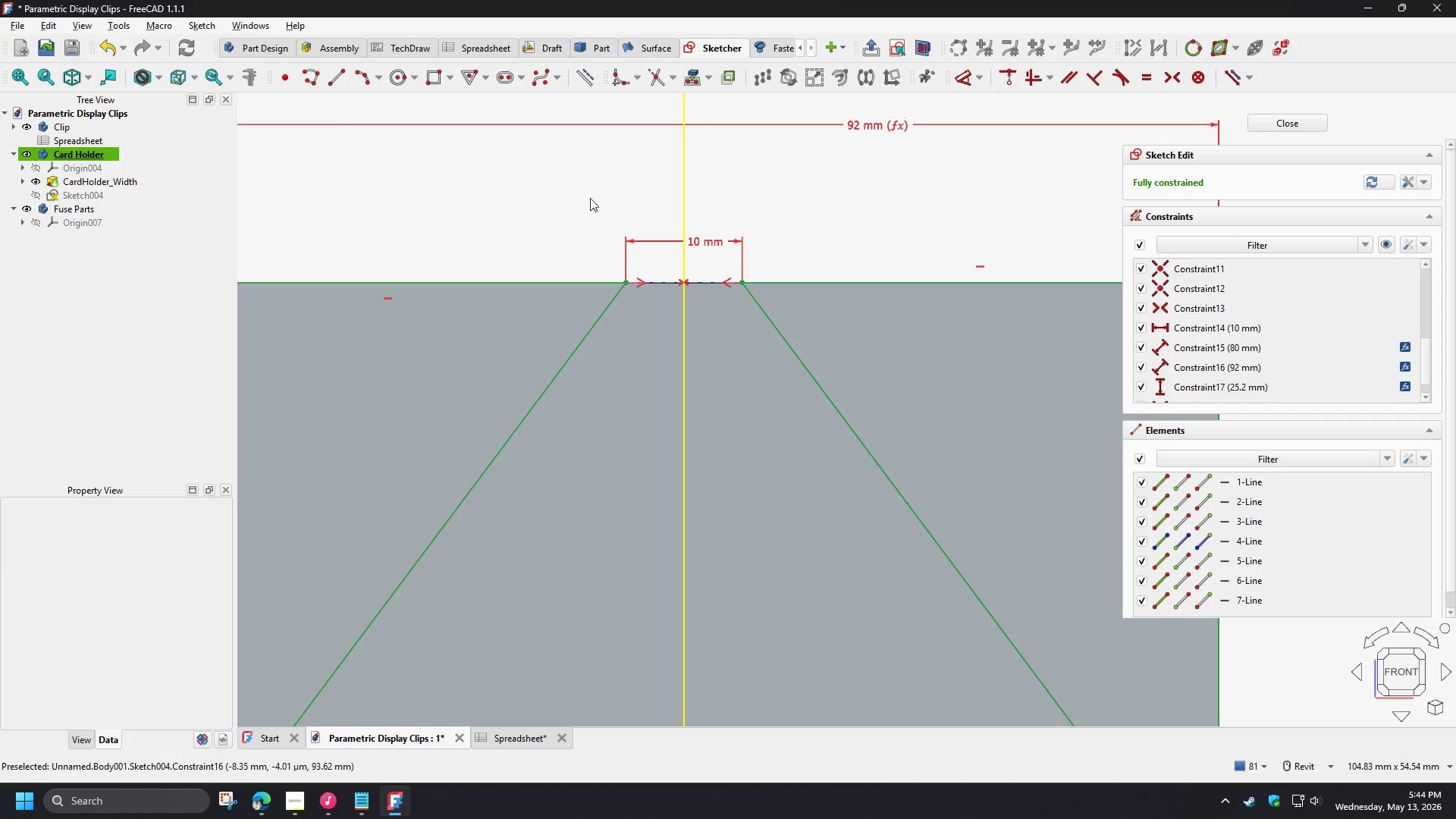 
scroll: coordinate [634, 236], scroll_direction: down, amount: 4.0
 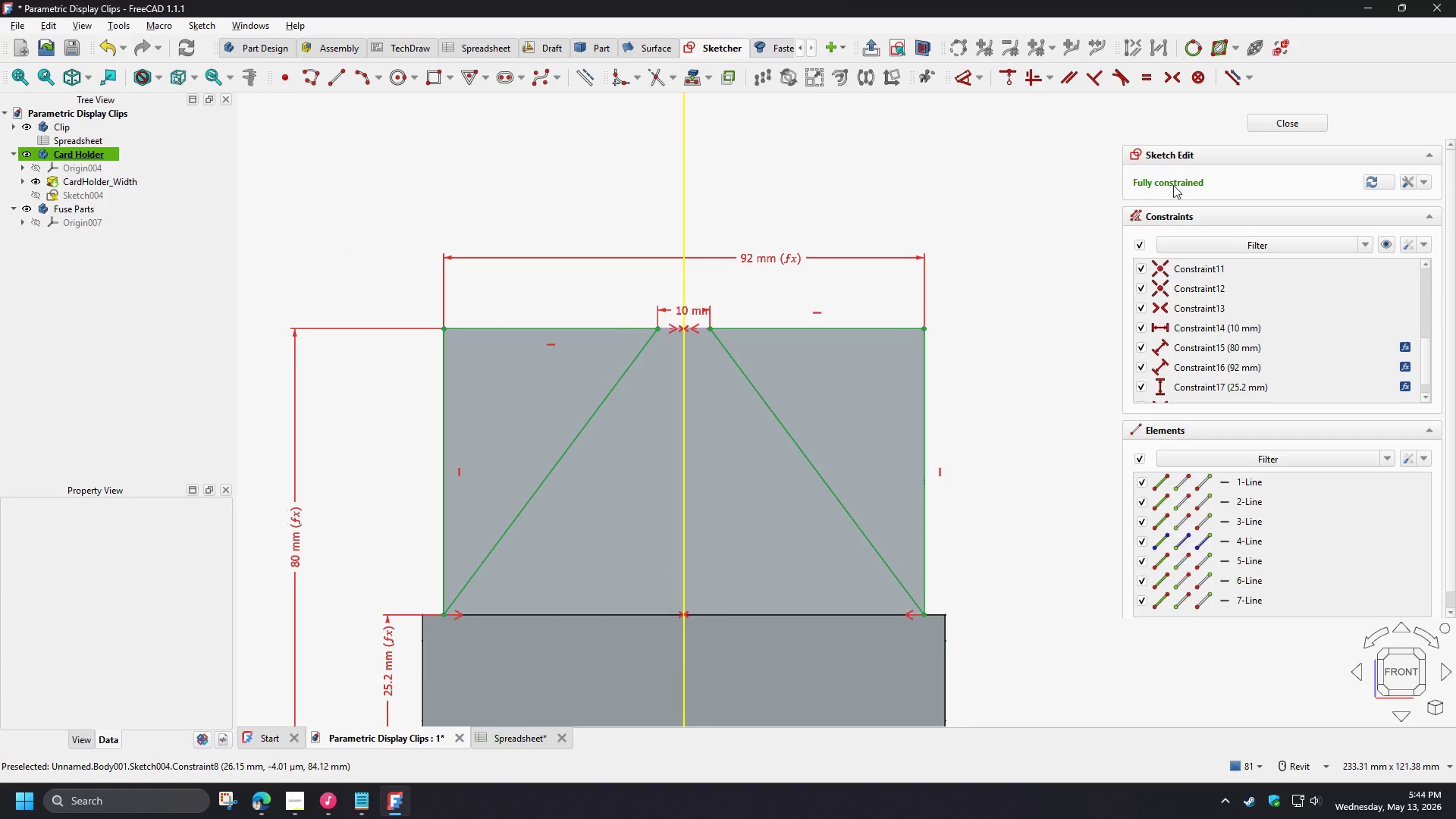 
left_click([1283, 127])
 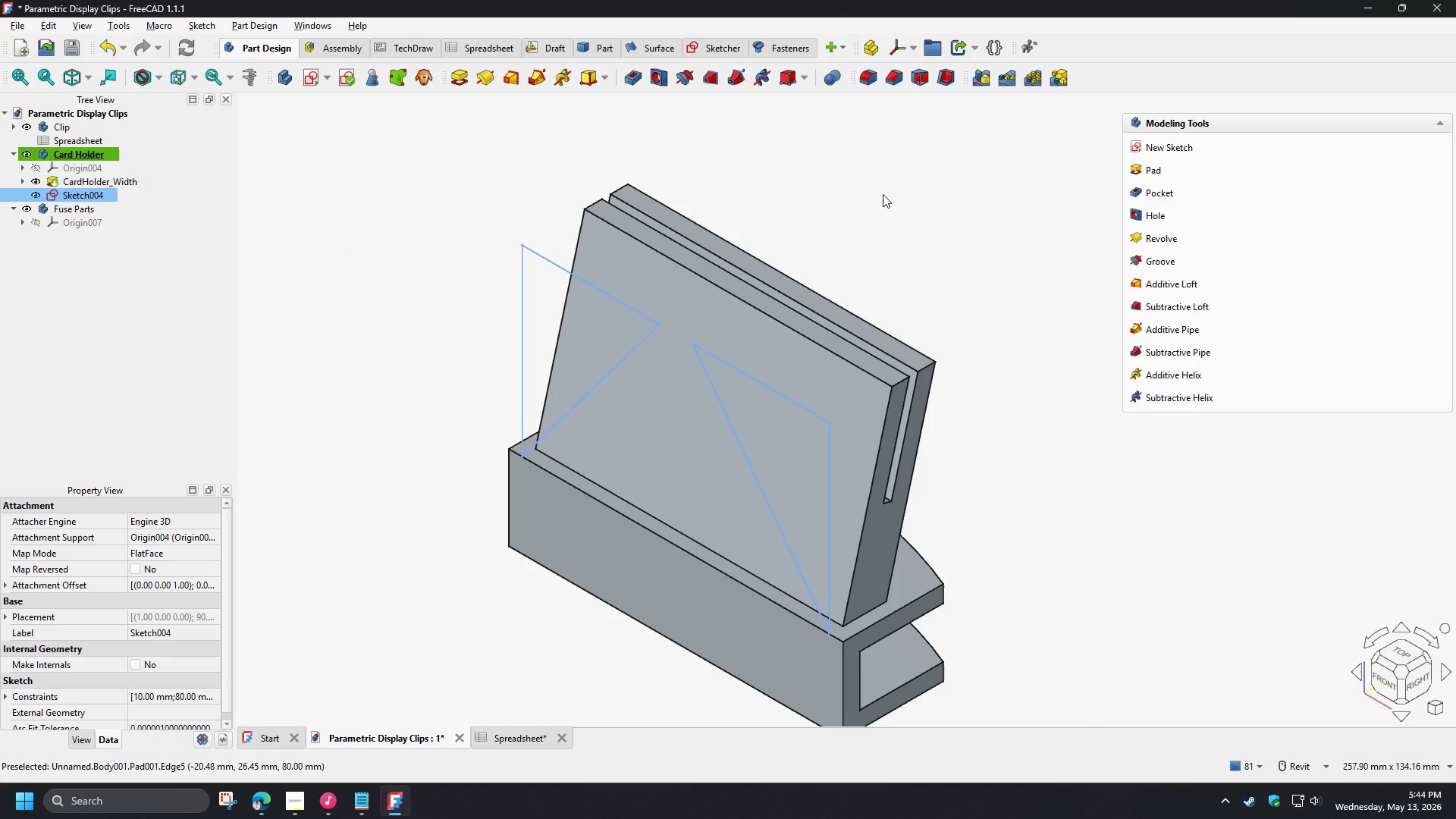 
wait(11.77)
 